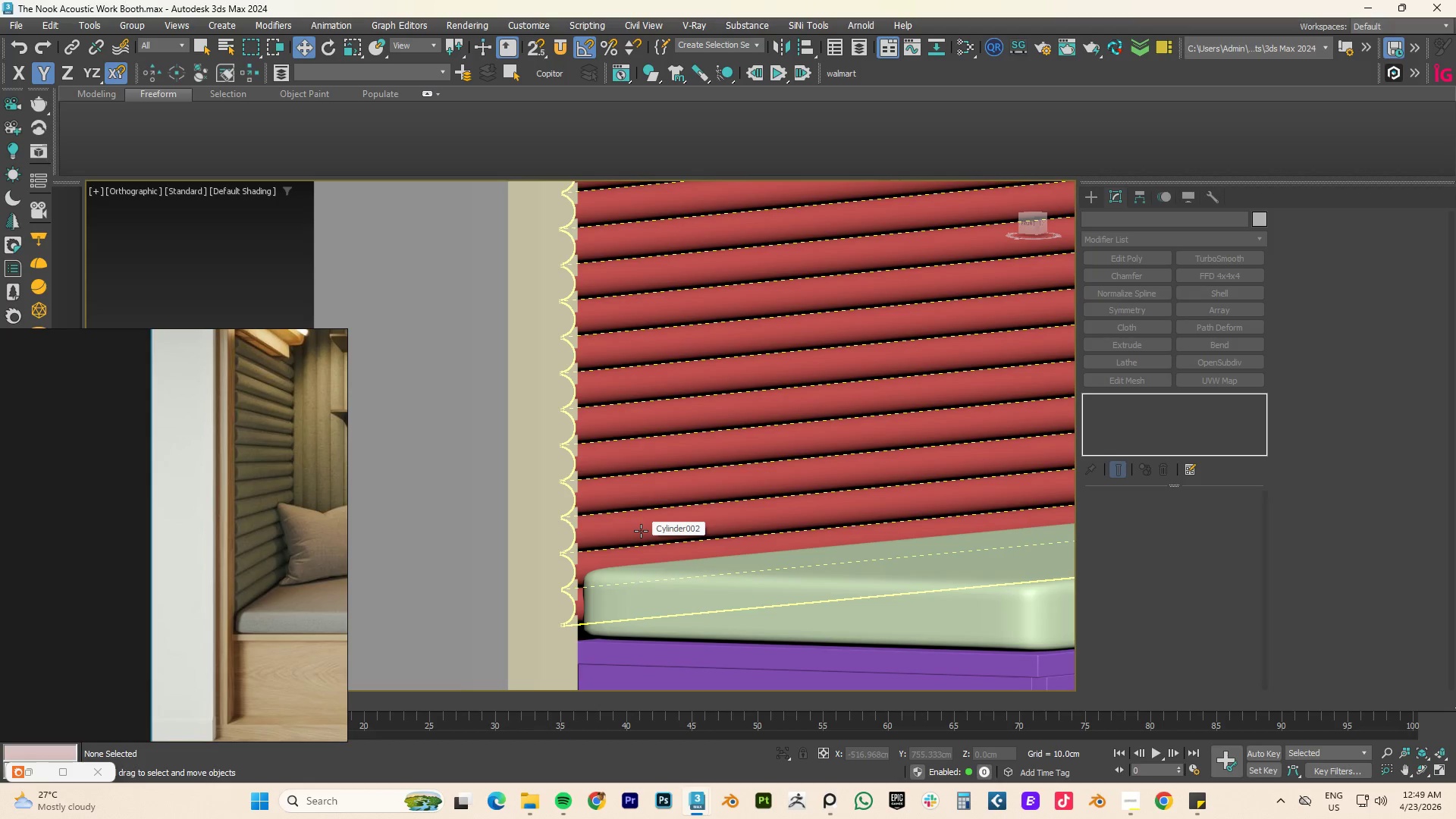 
wait(13.45)
 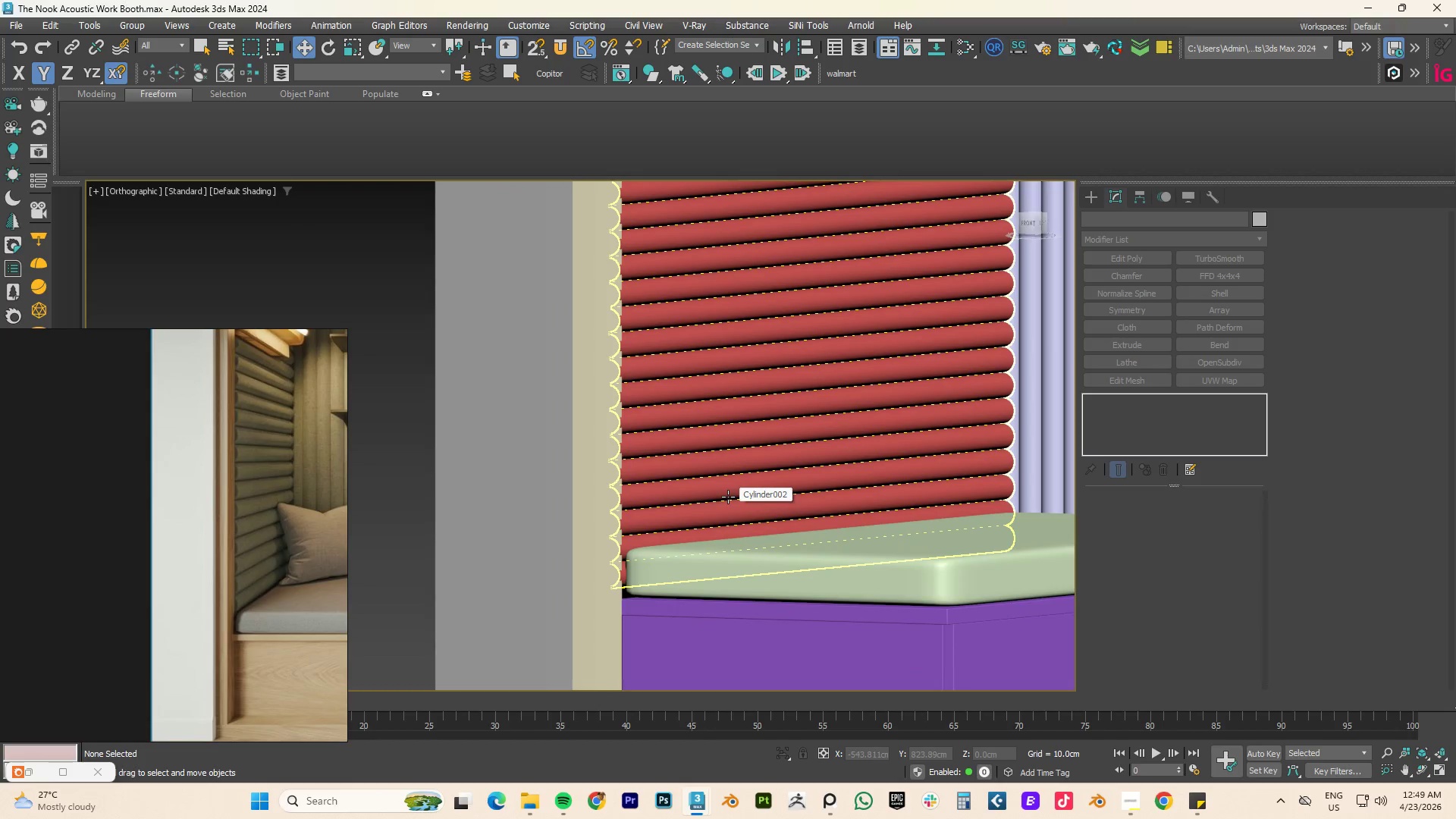 
hold_key(key=AltLeft, duration=0.75)
 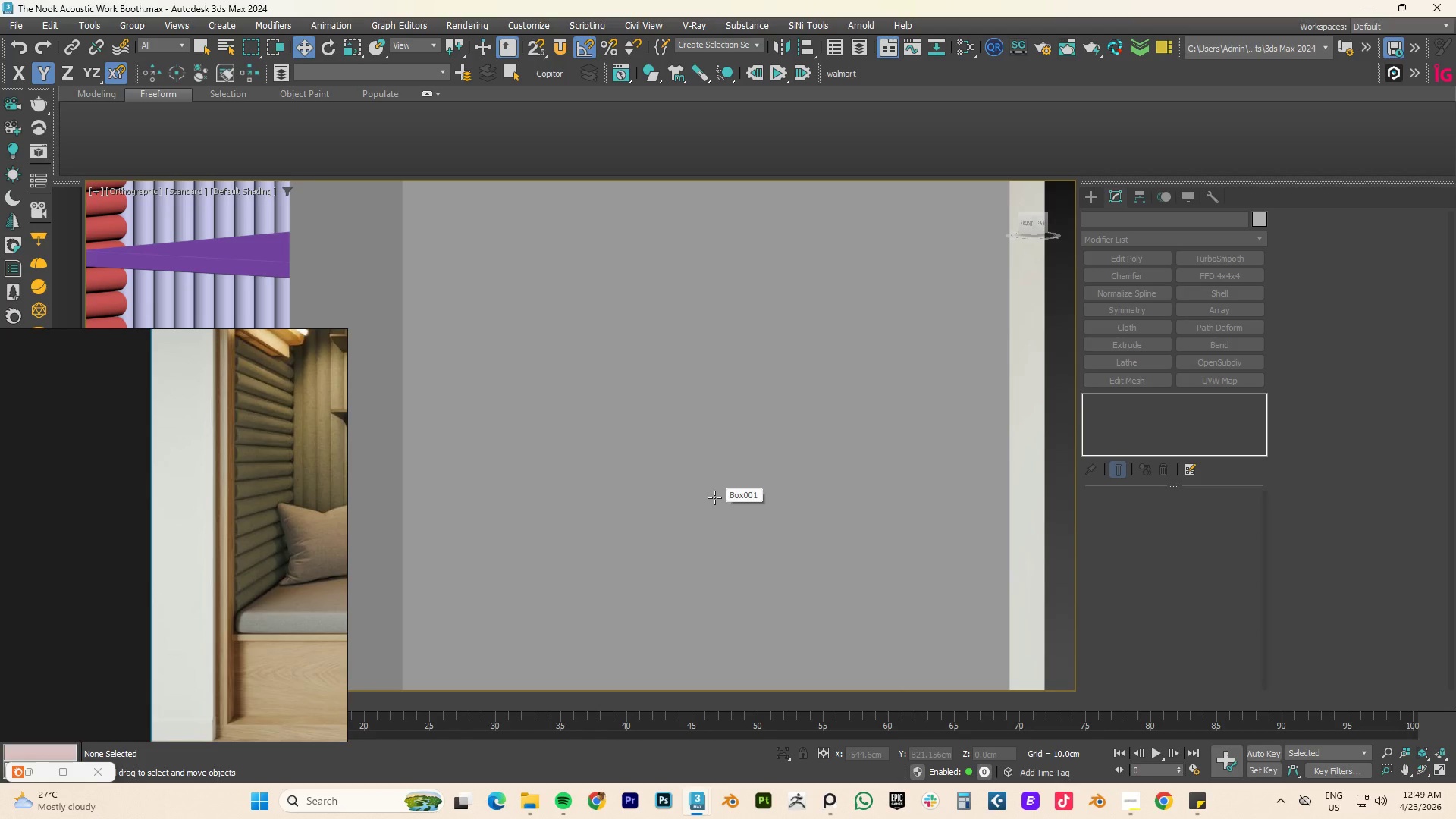 
scroll: coordinate [728, 497], scroll_direction: down, amount: 1.0
 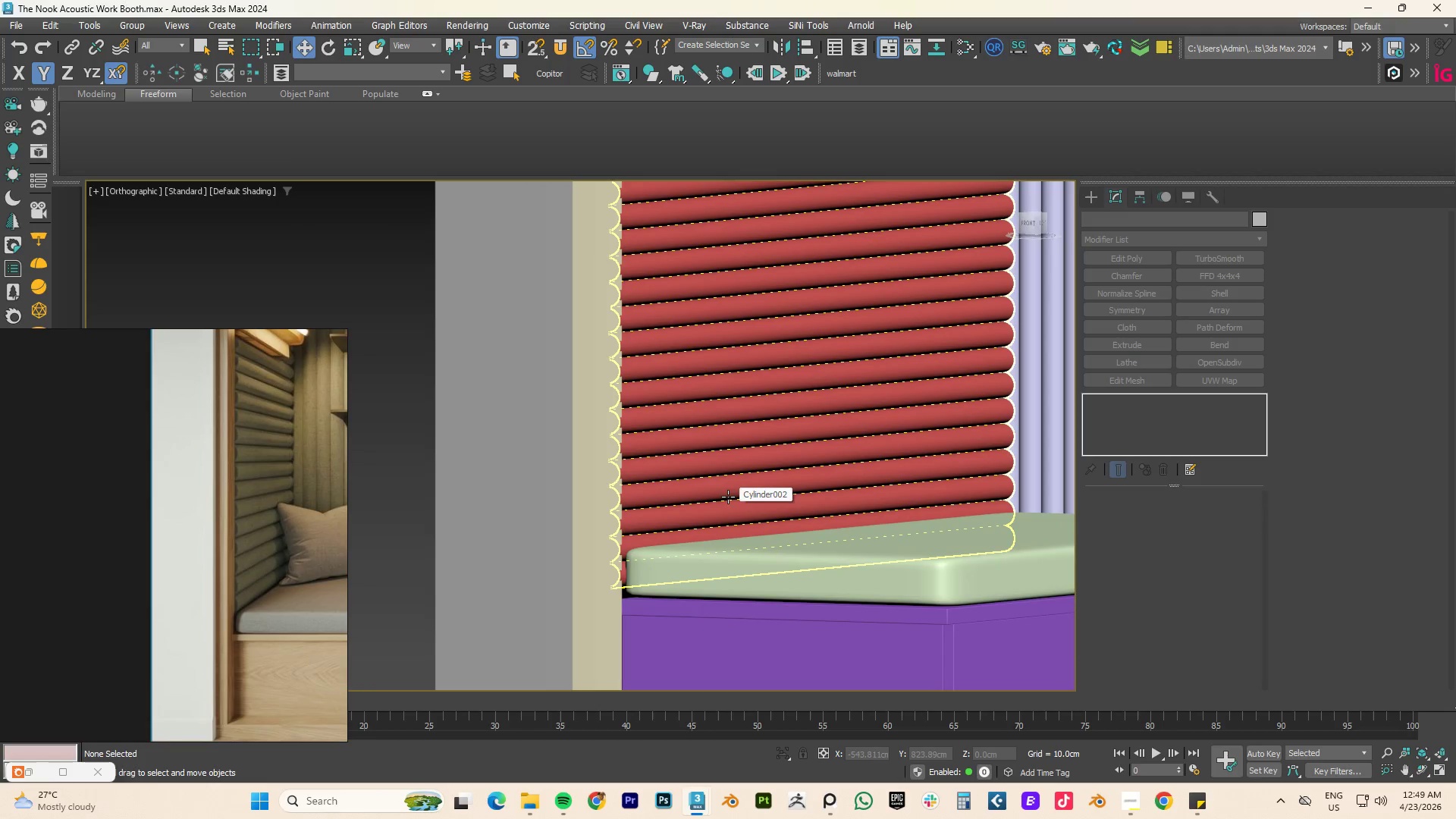 
key(Z)
 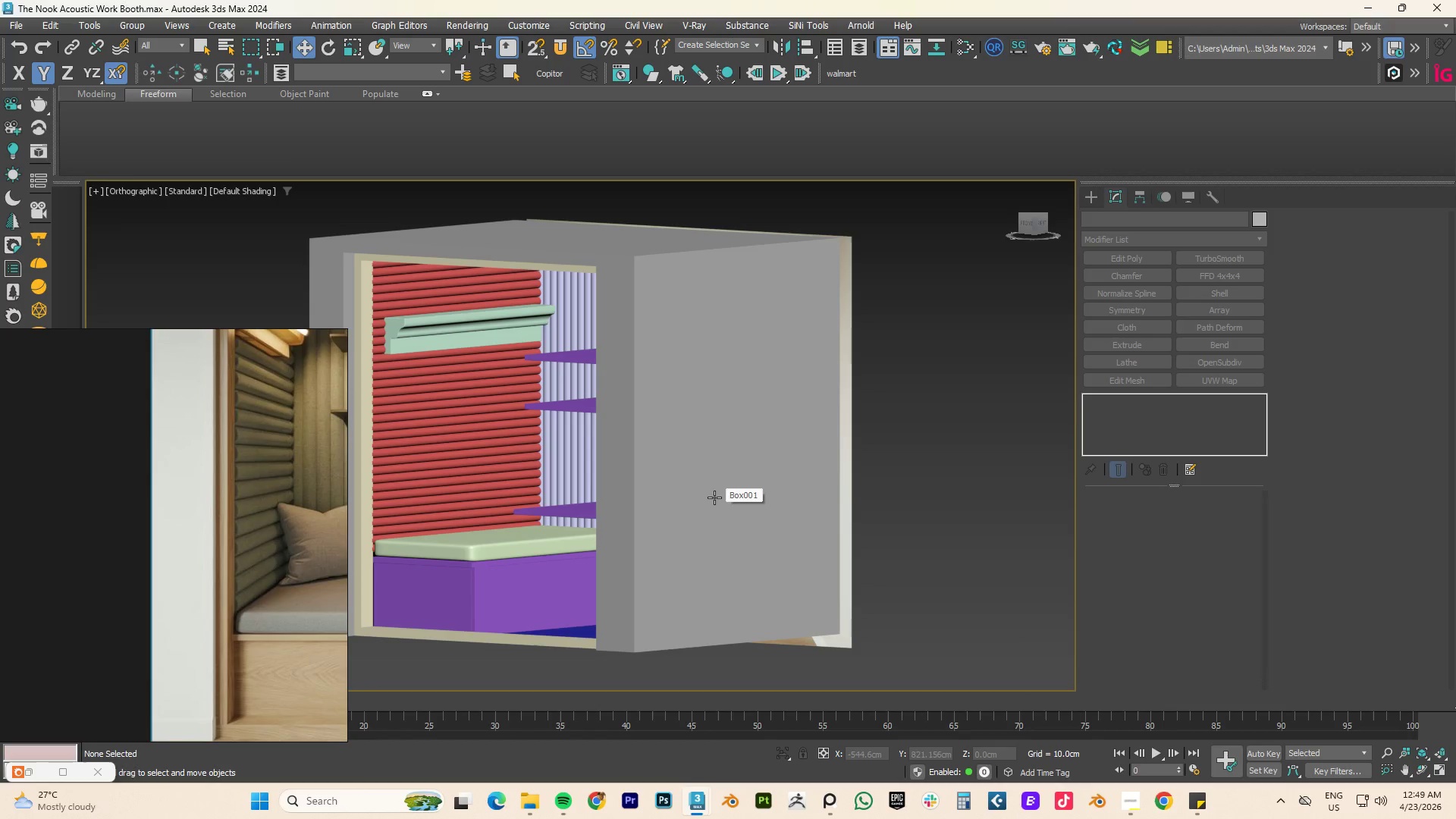 
type(xz[F3])
 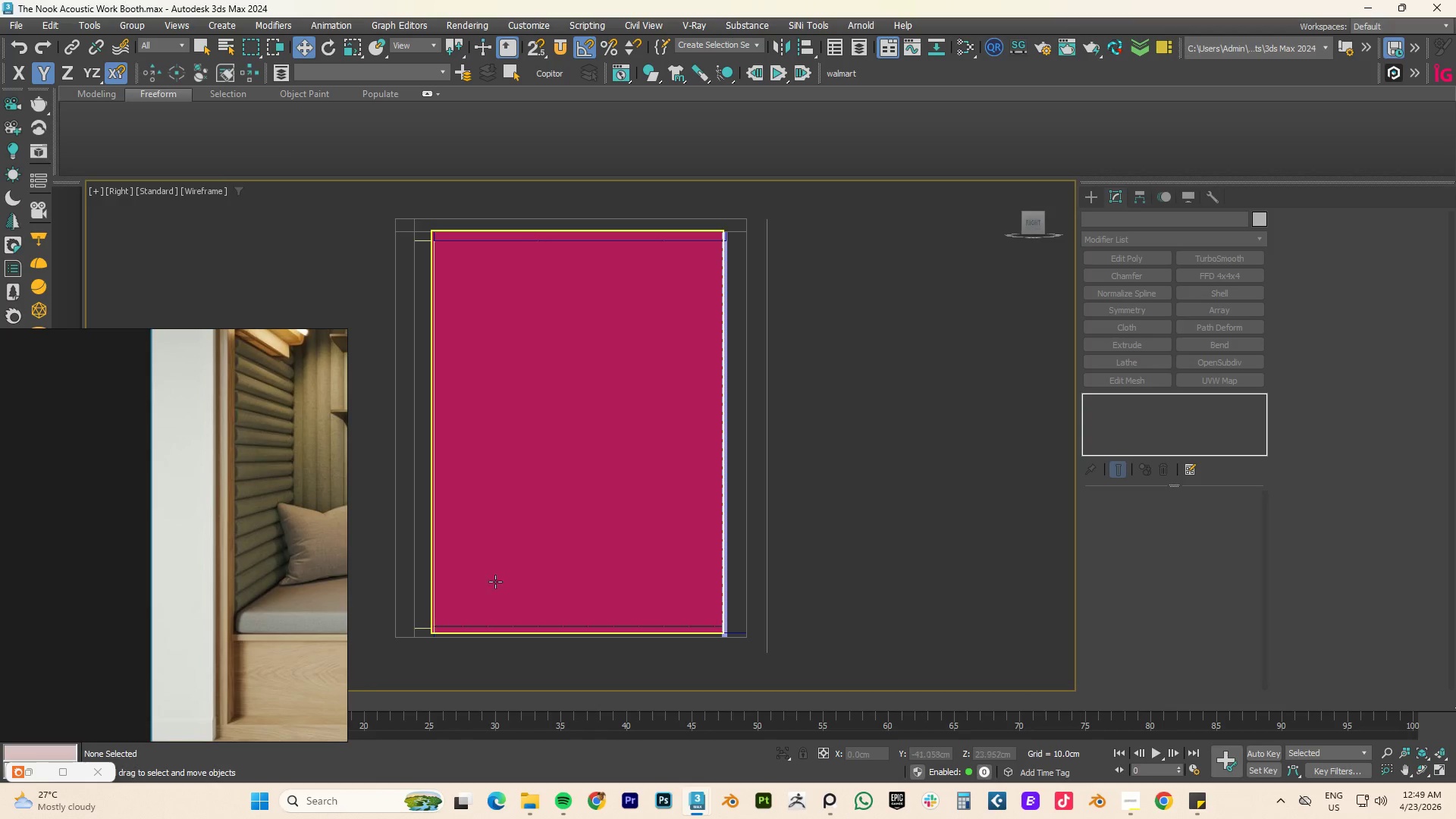 
scroll: coordinate [735, 554], scroll_direction: up, amount: 3.0
 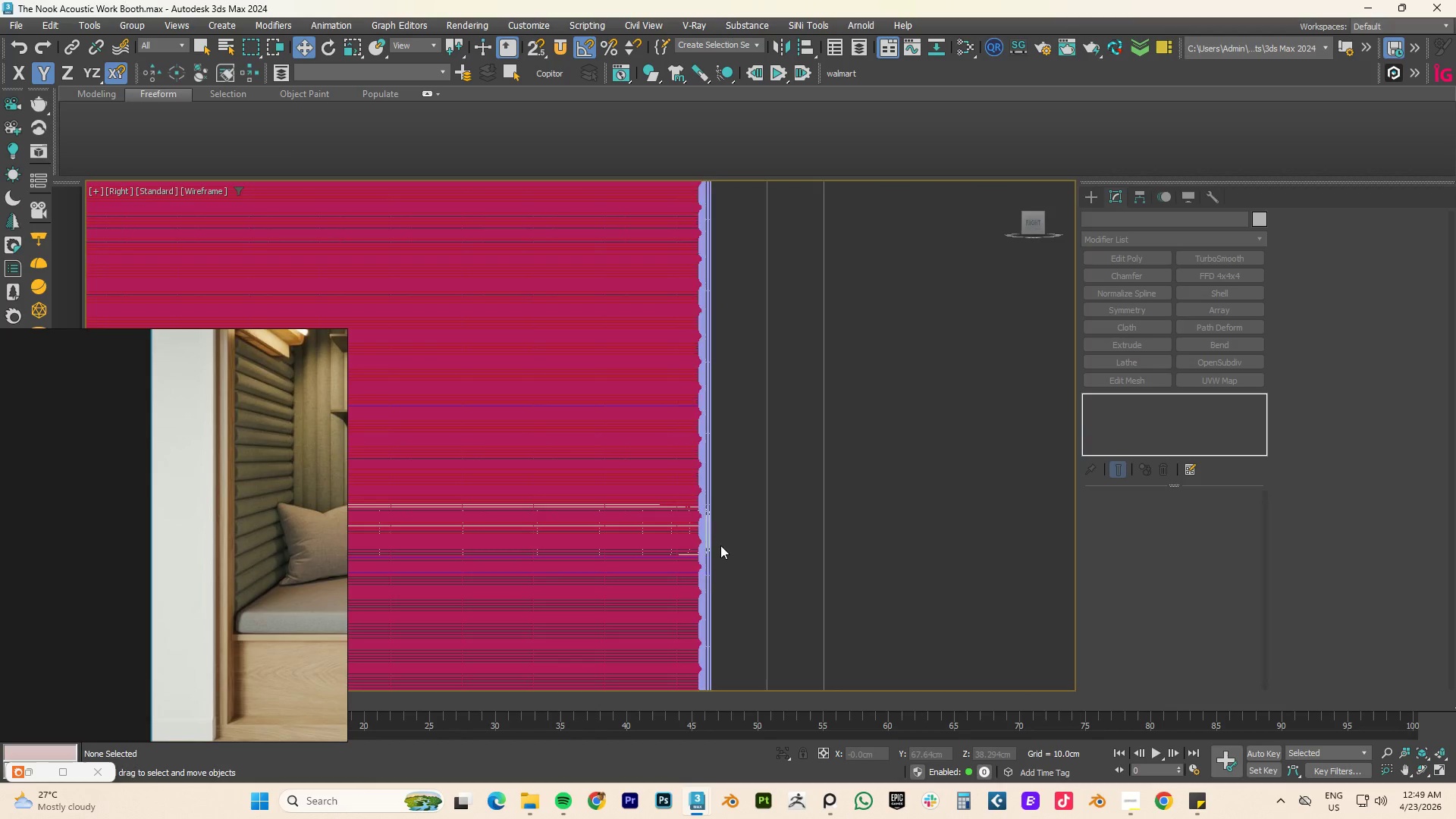 
scroll: coordinate [719, 545], scroll_direction: down, amount: 3.0
 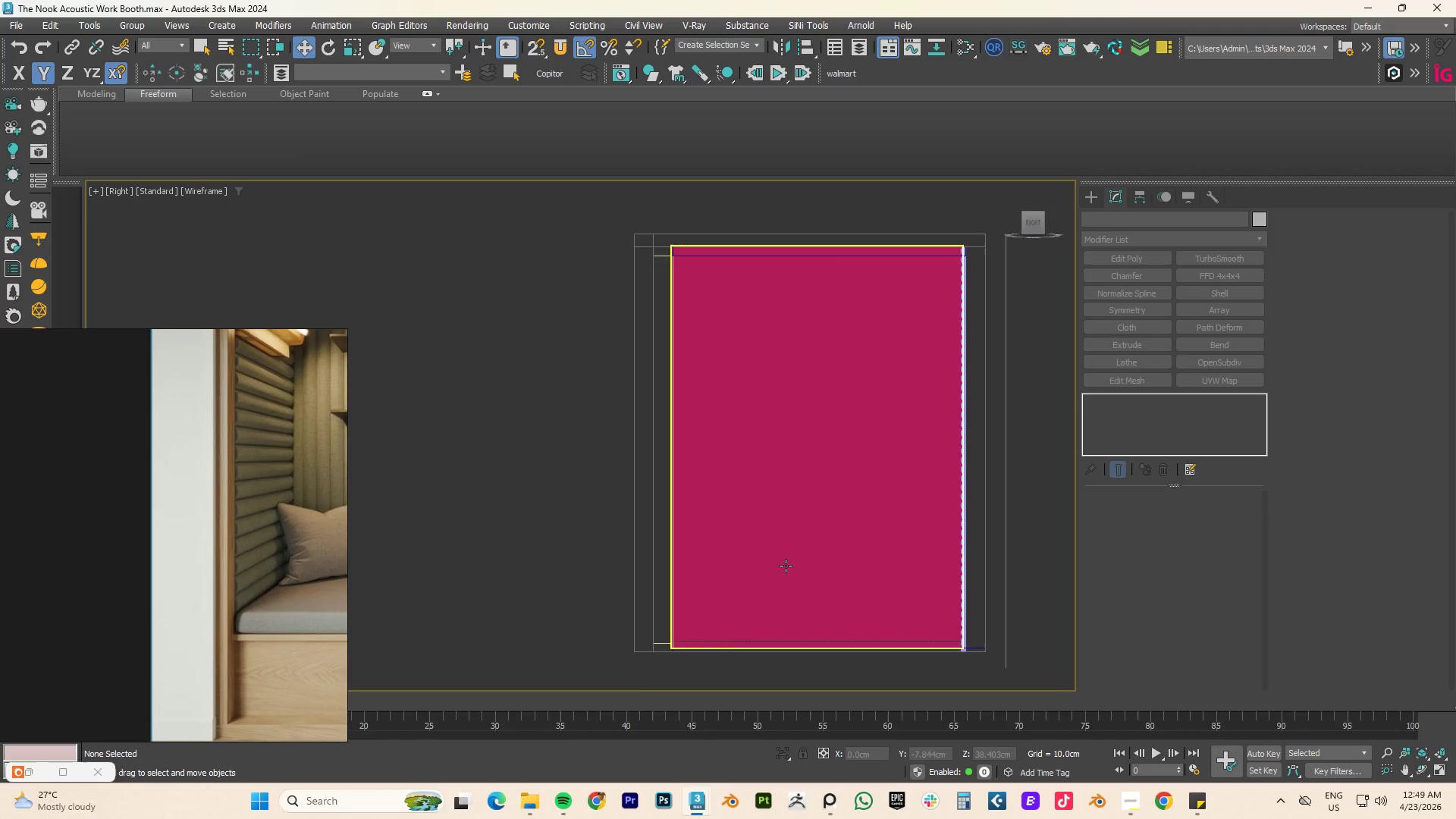 
hold_key(key=AltLeft, duration=1.05)
 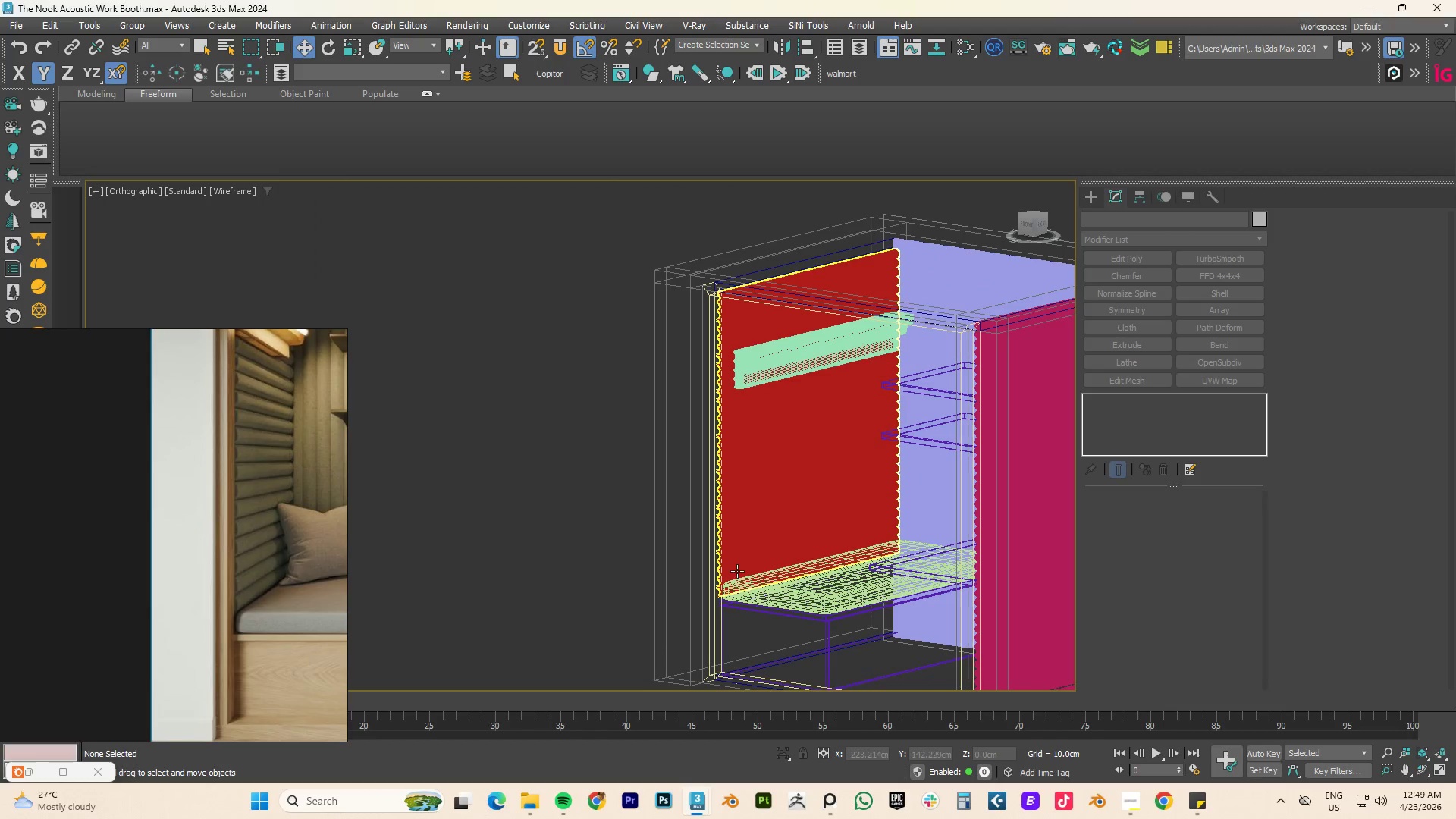 
scroll: coordinate [709, 563], scroll_direction: none, amount: 0.0
 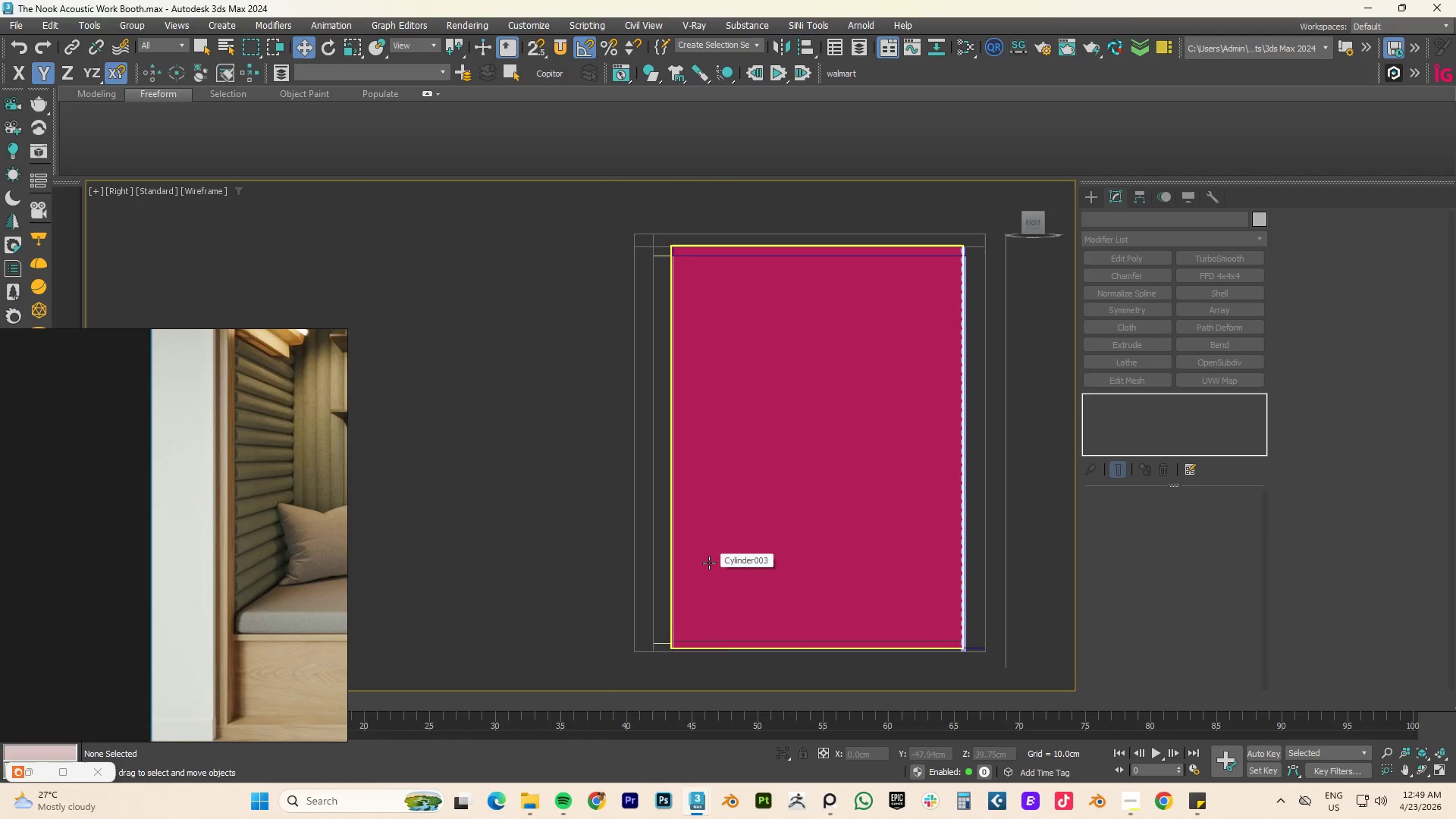 
key(F4)
 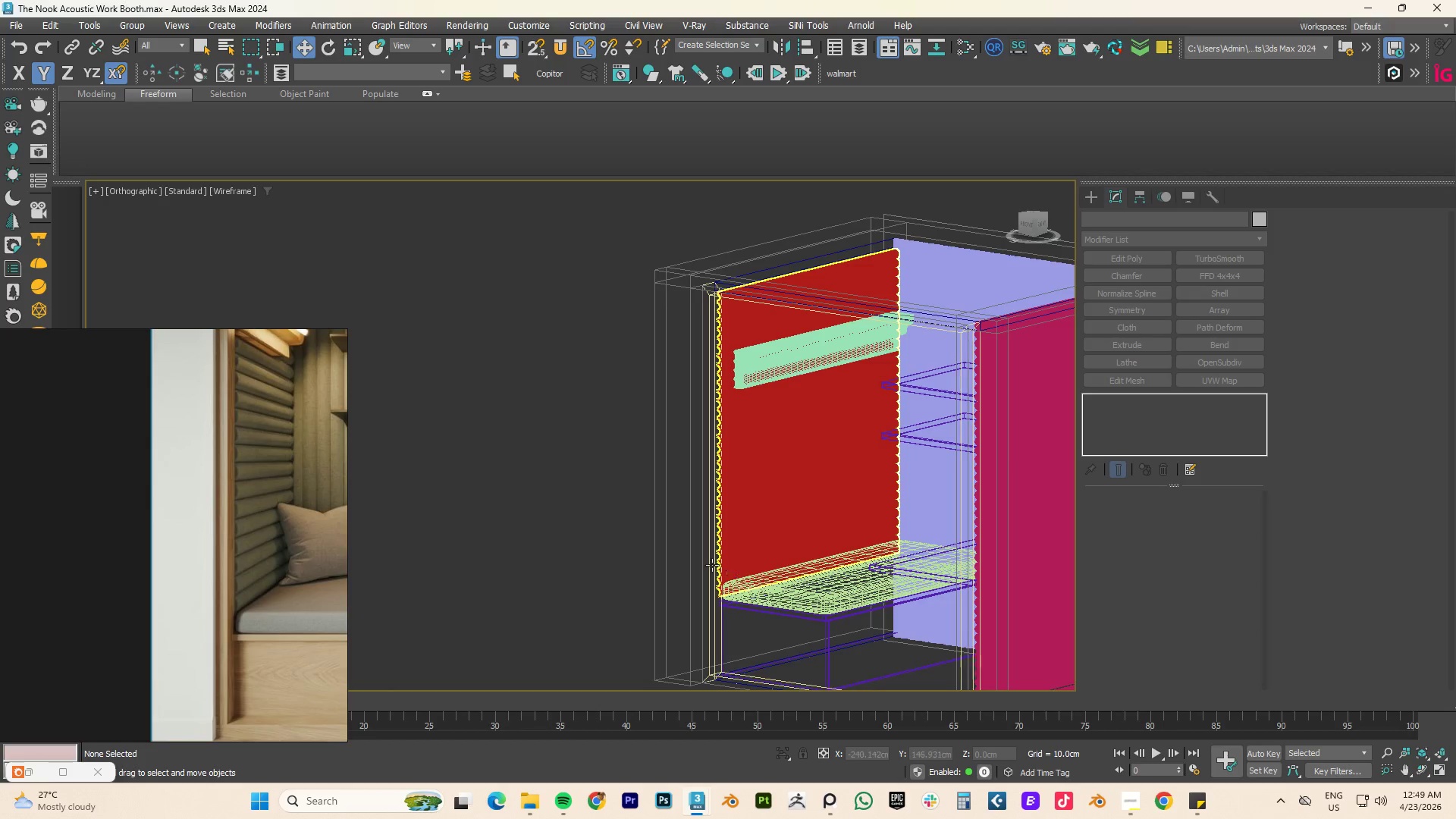 
key(F3)
 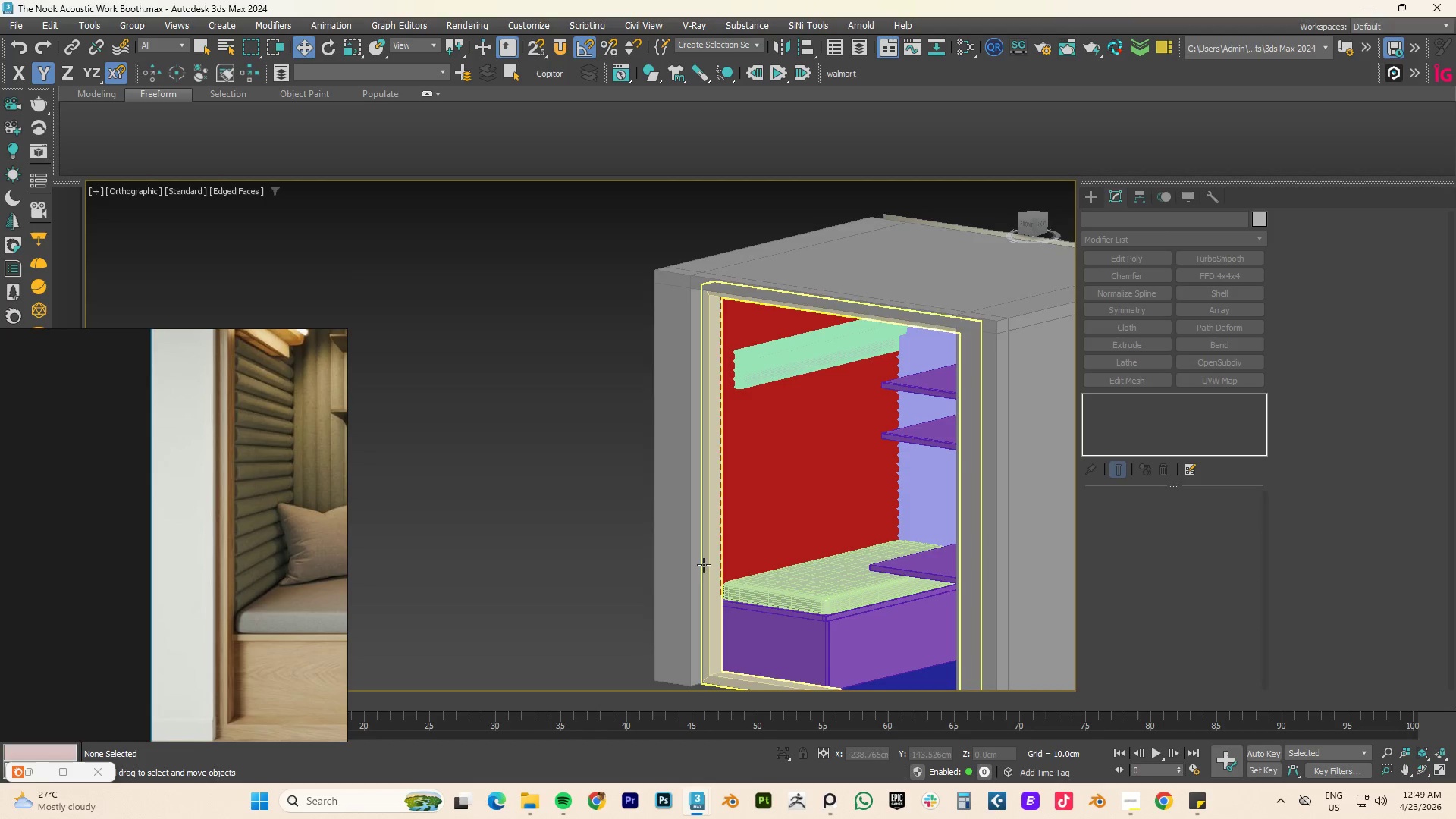 
left_click([582, 519])
 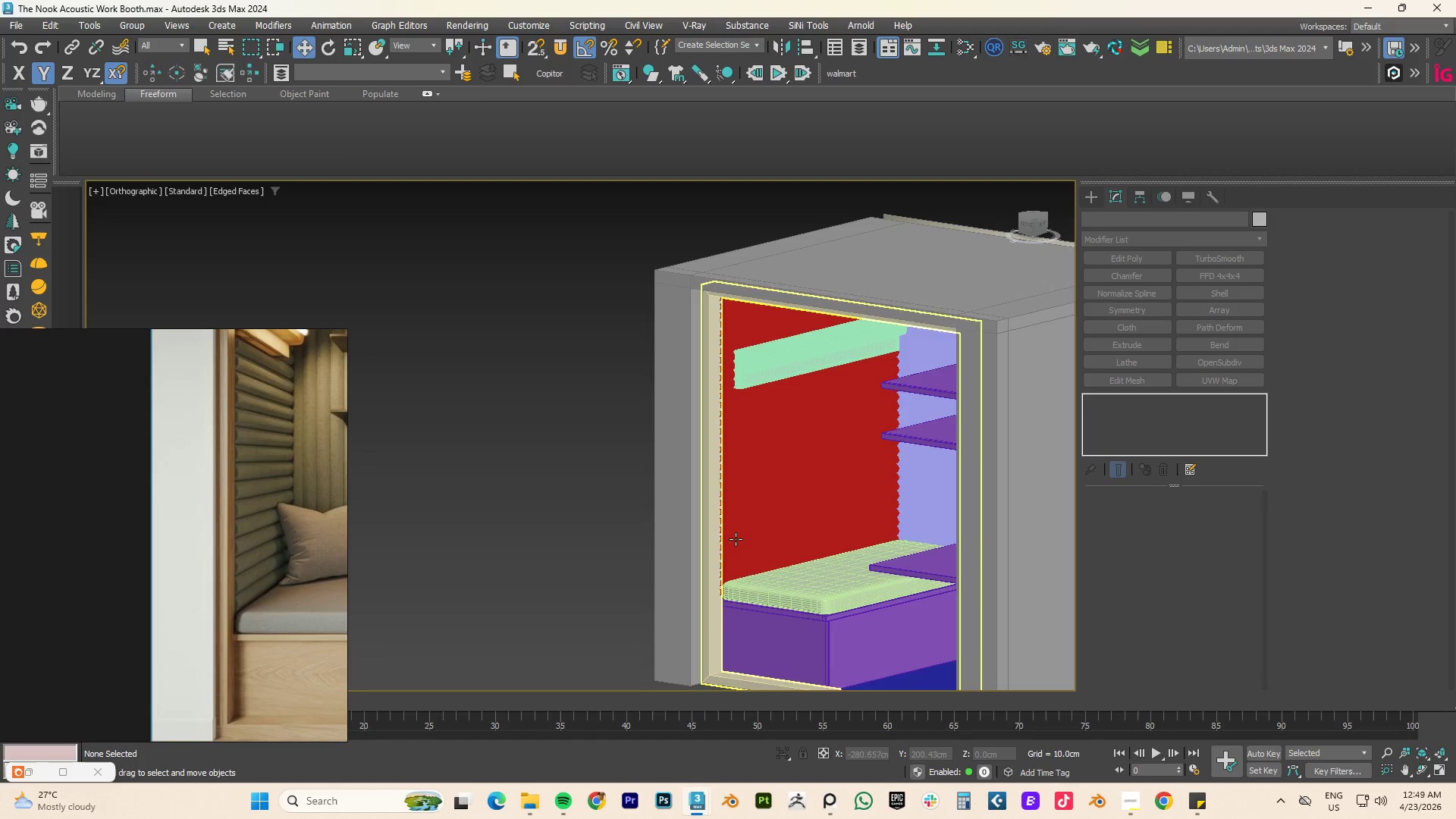 
key(F4)
 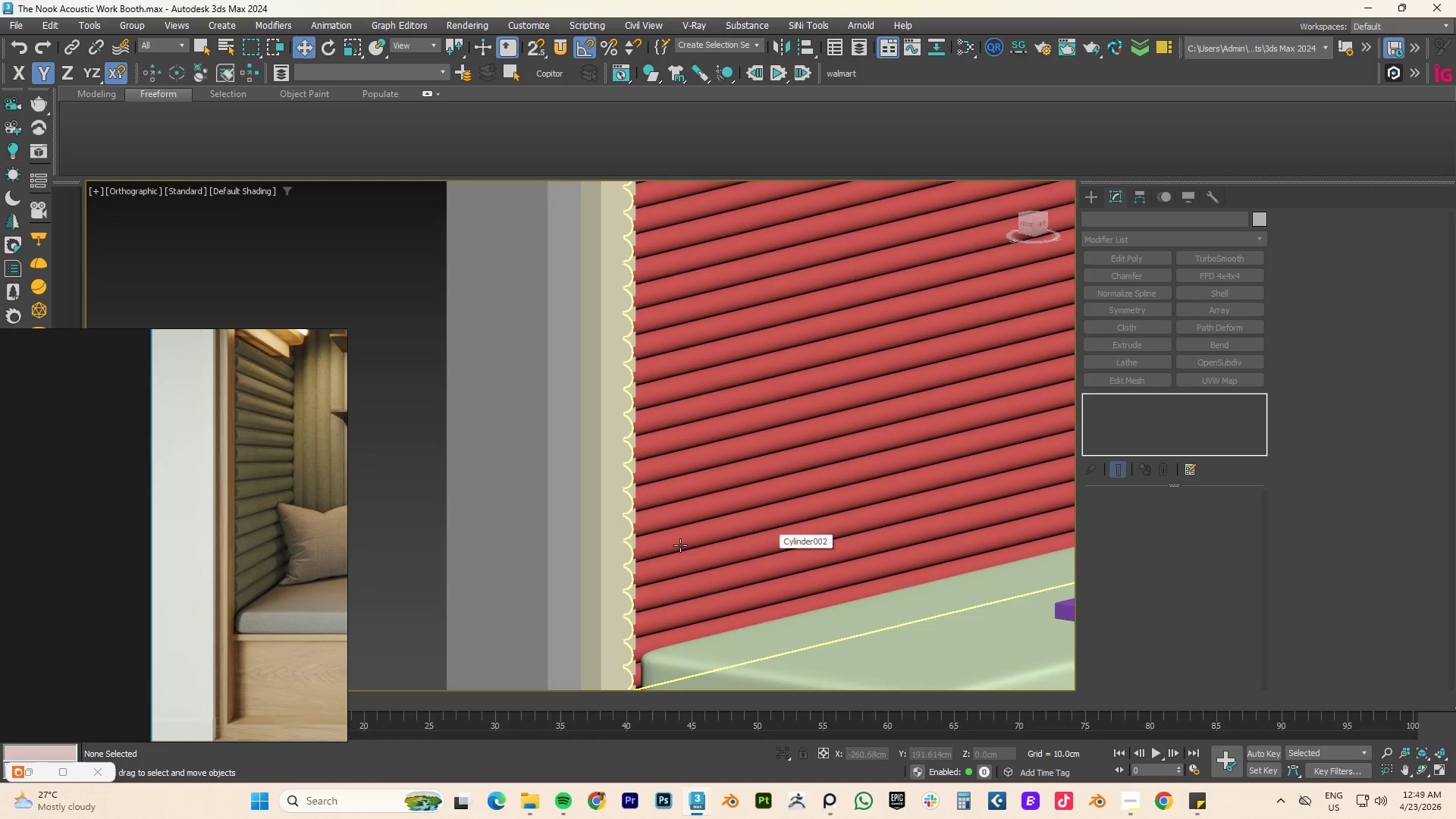 
scroll: coordinate [768, 544], scroll_direction: up, amount: 3.0
 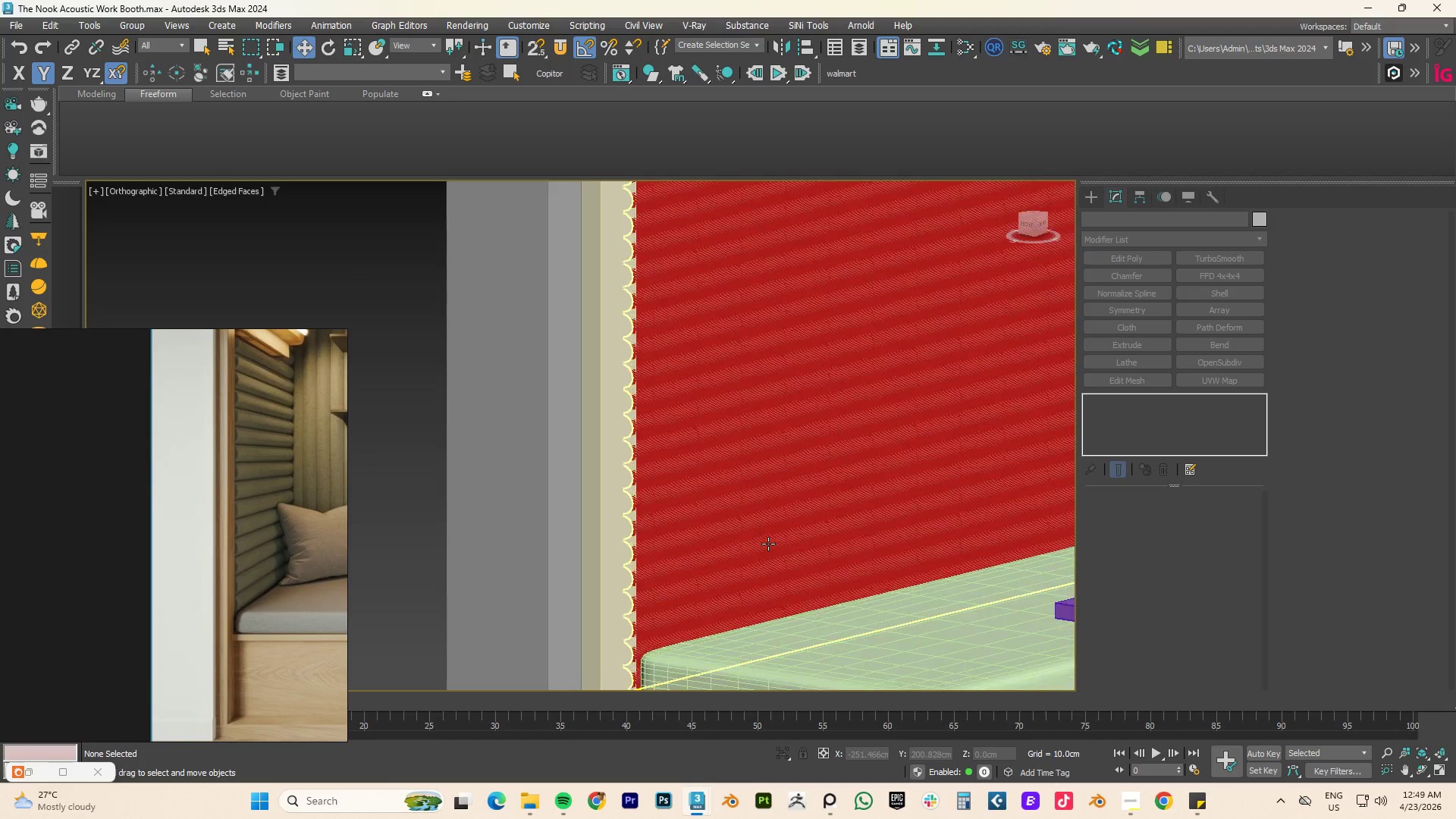 
key(F4)
 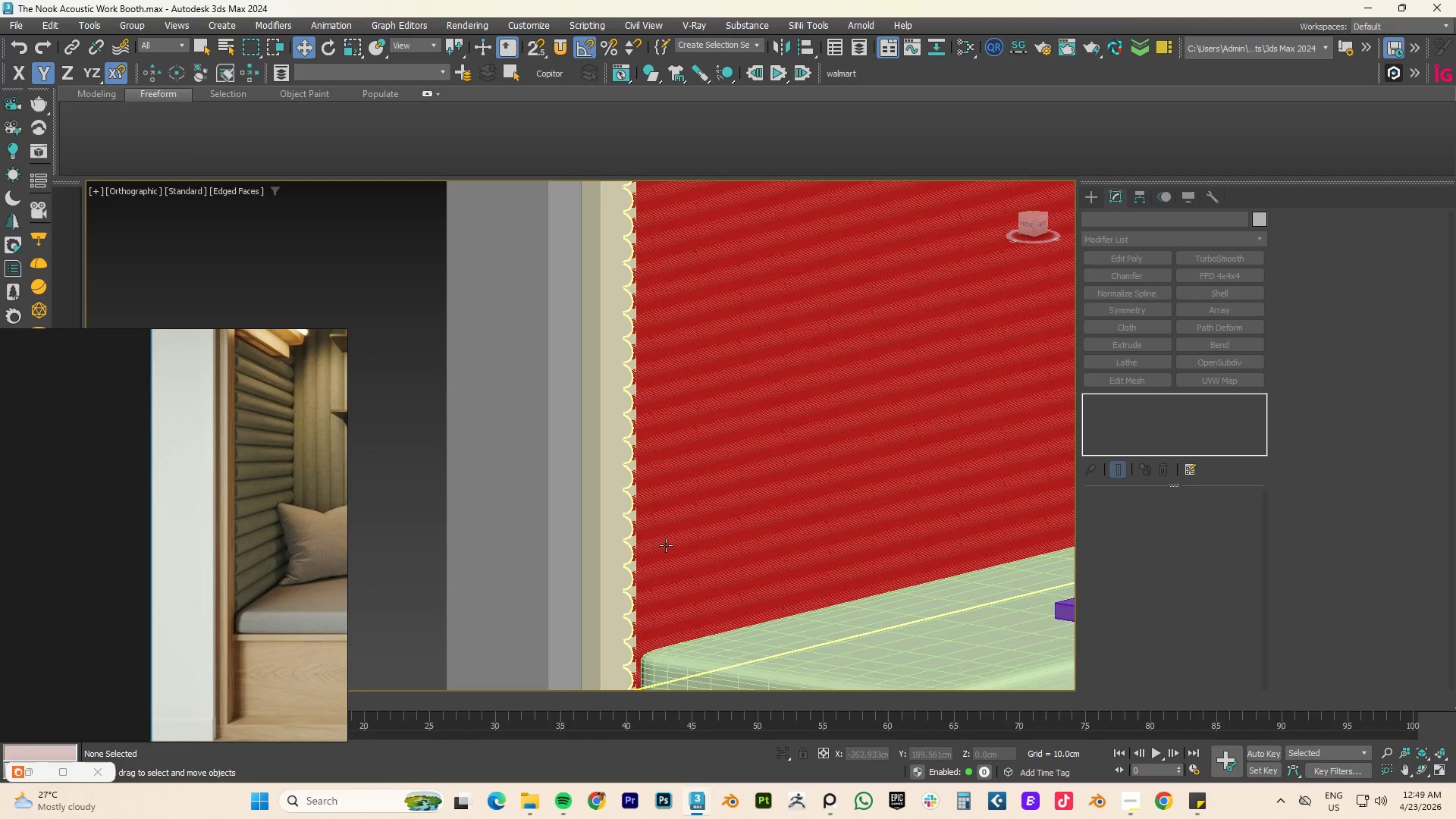 
key(F4)
 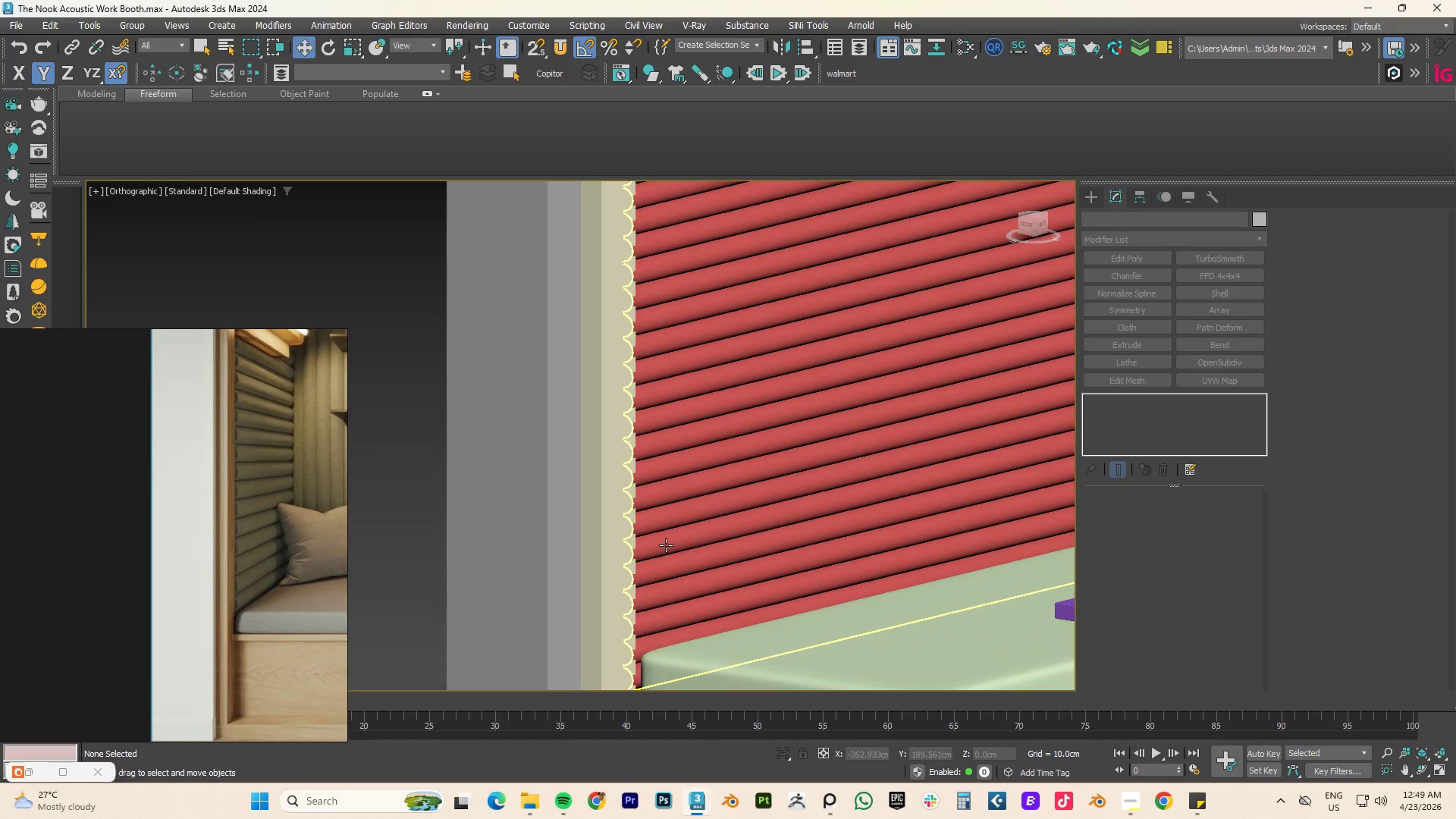 
key(F3)
 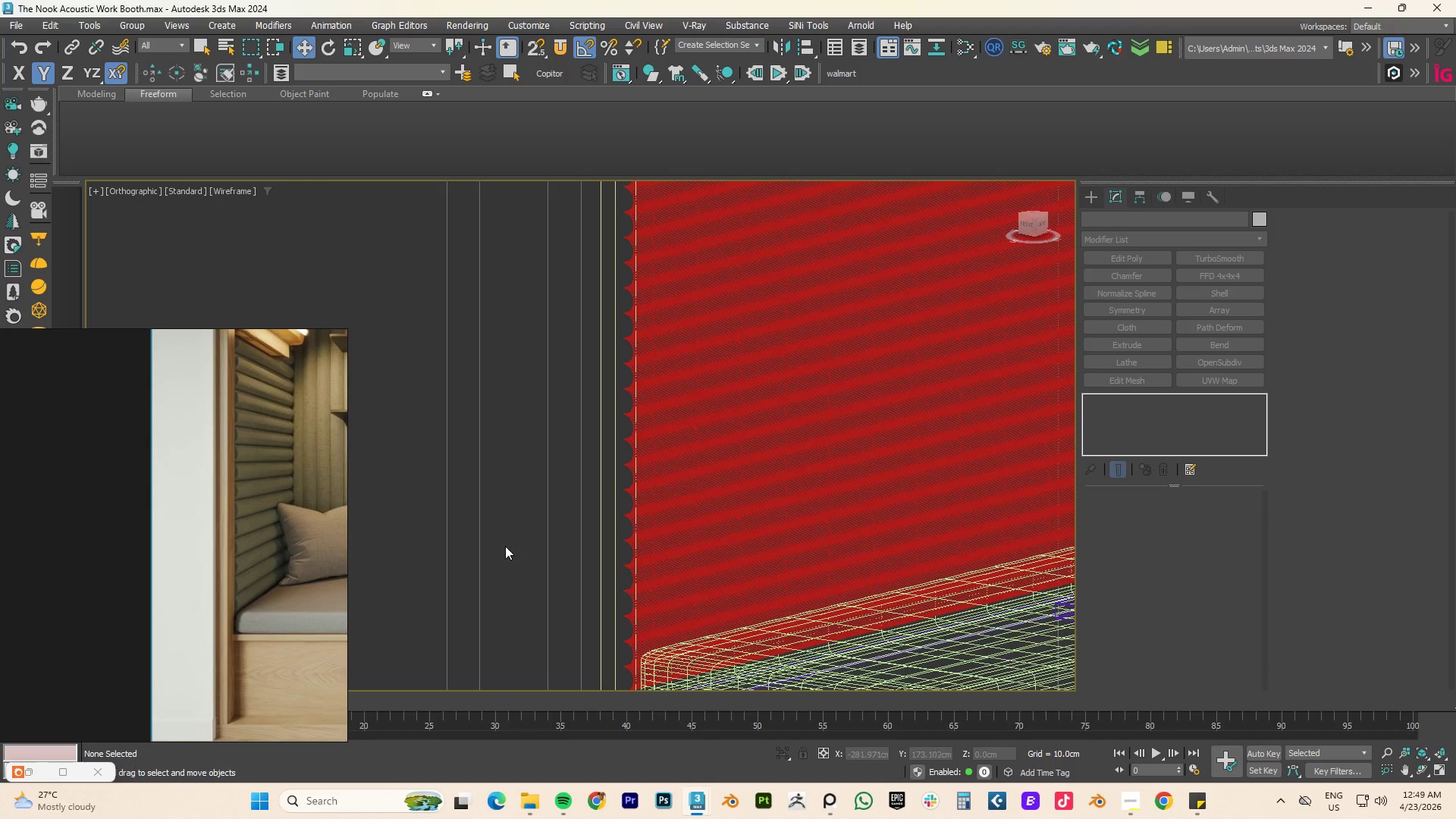 
key(F3)
 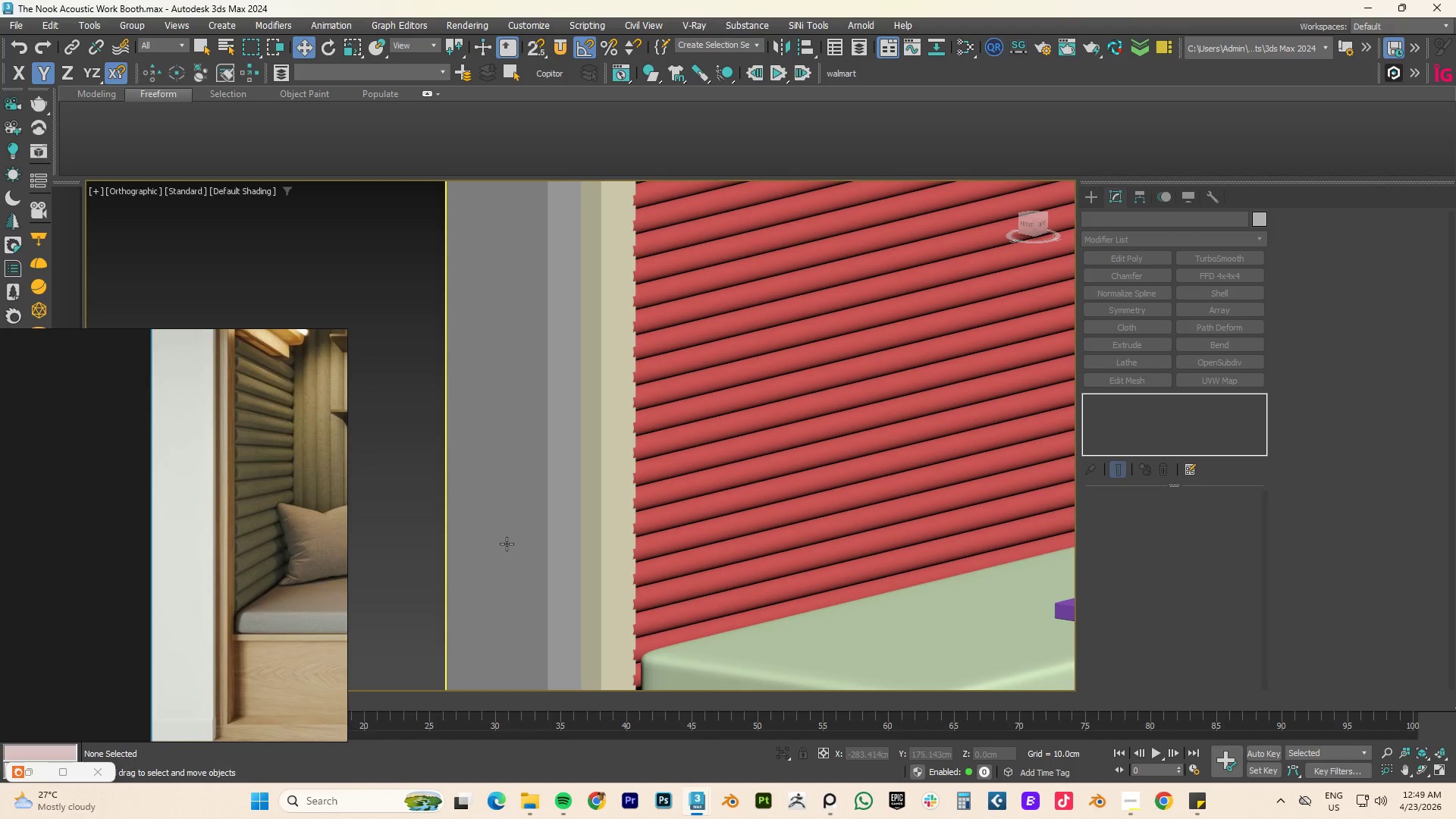 
left_click([444, 541])
 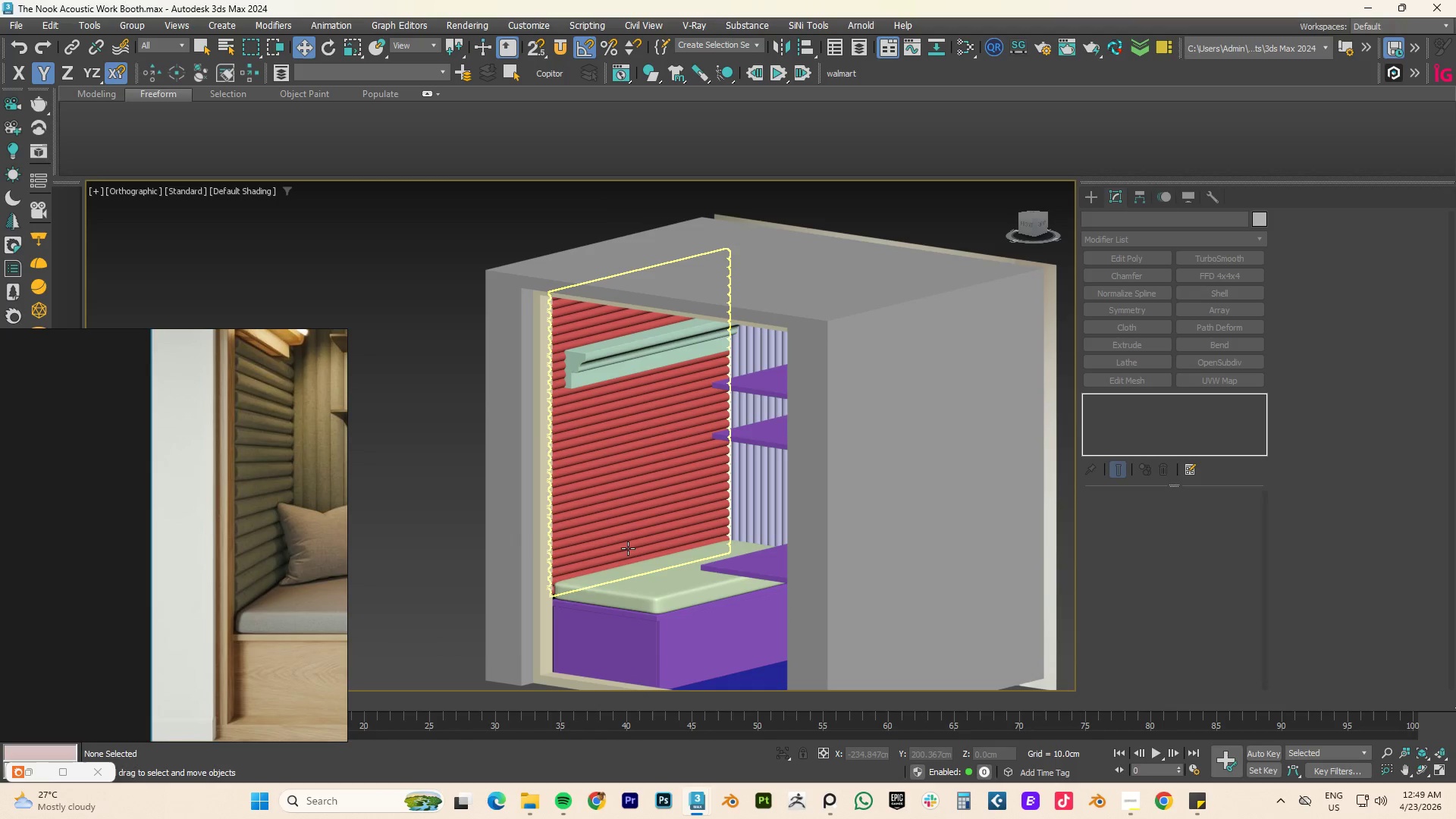 
scroll: coordinate [507, 544], scroll_direction: down, amount: 3.0
 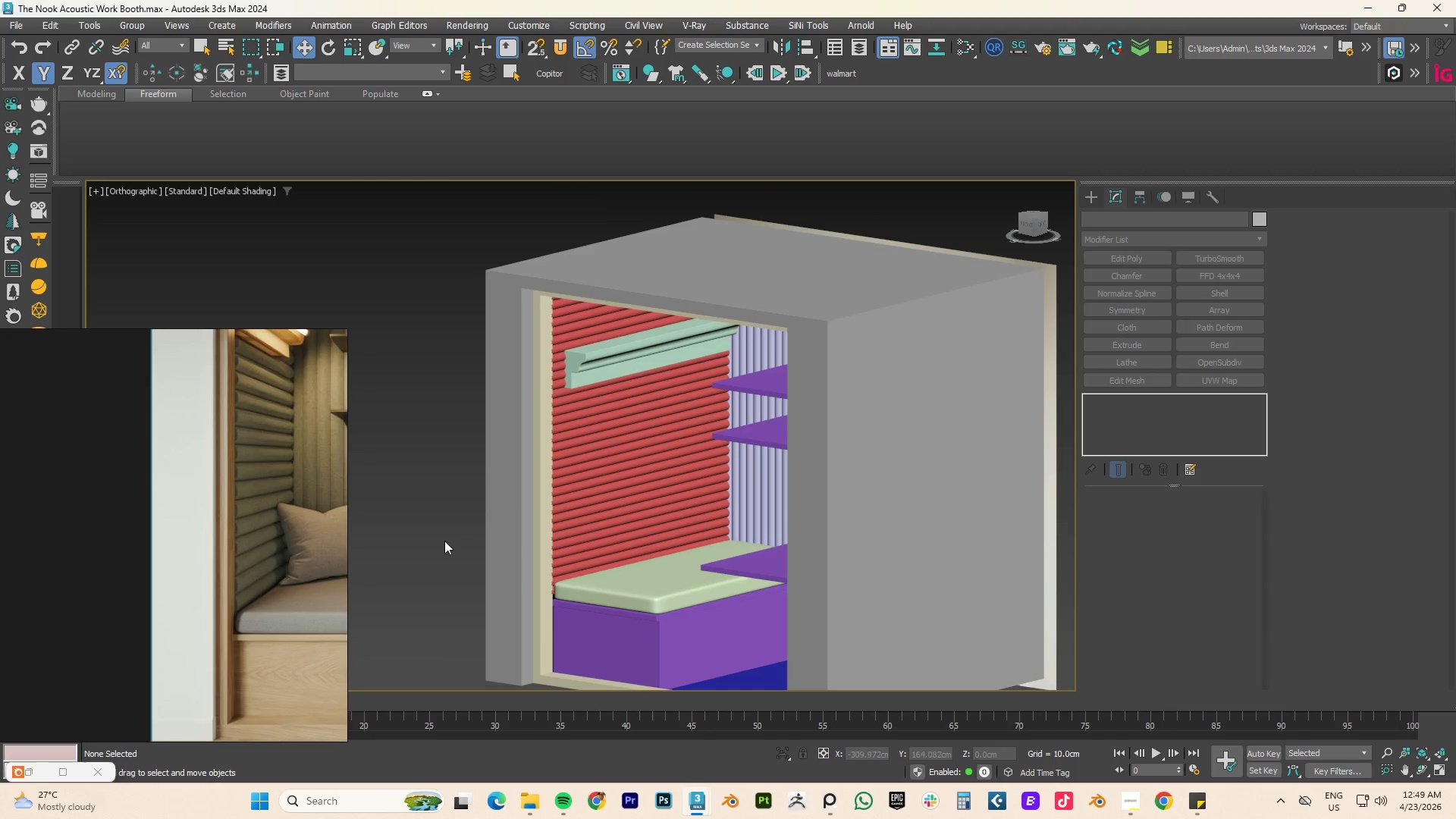 
type(fz)
 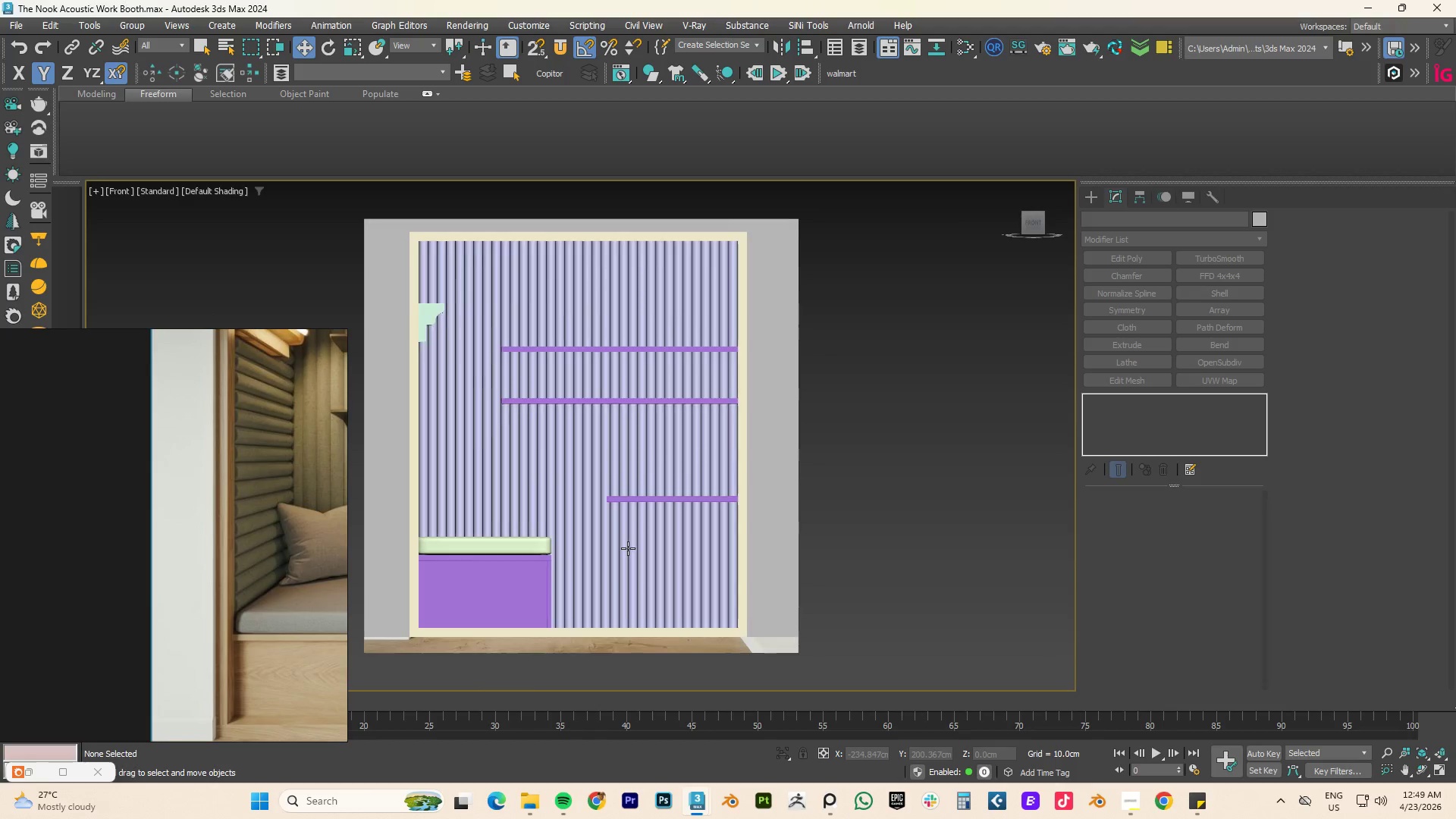 
left_click([759, 536])
 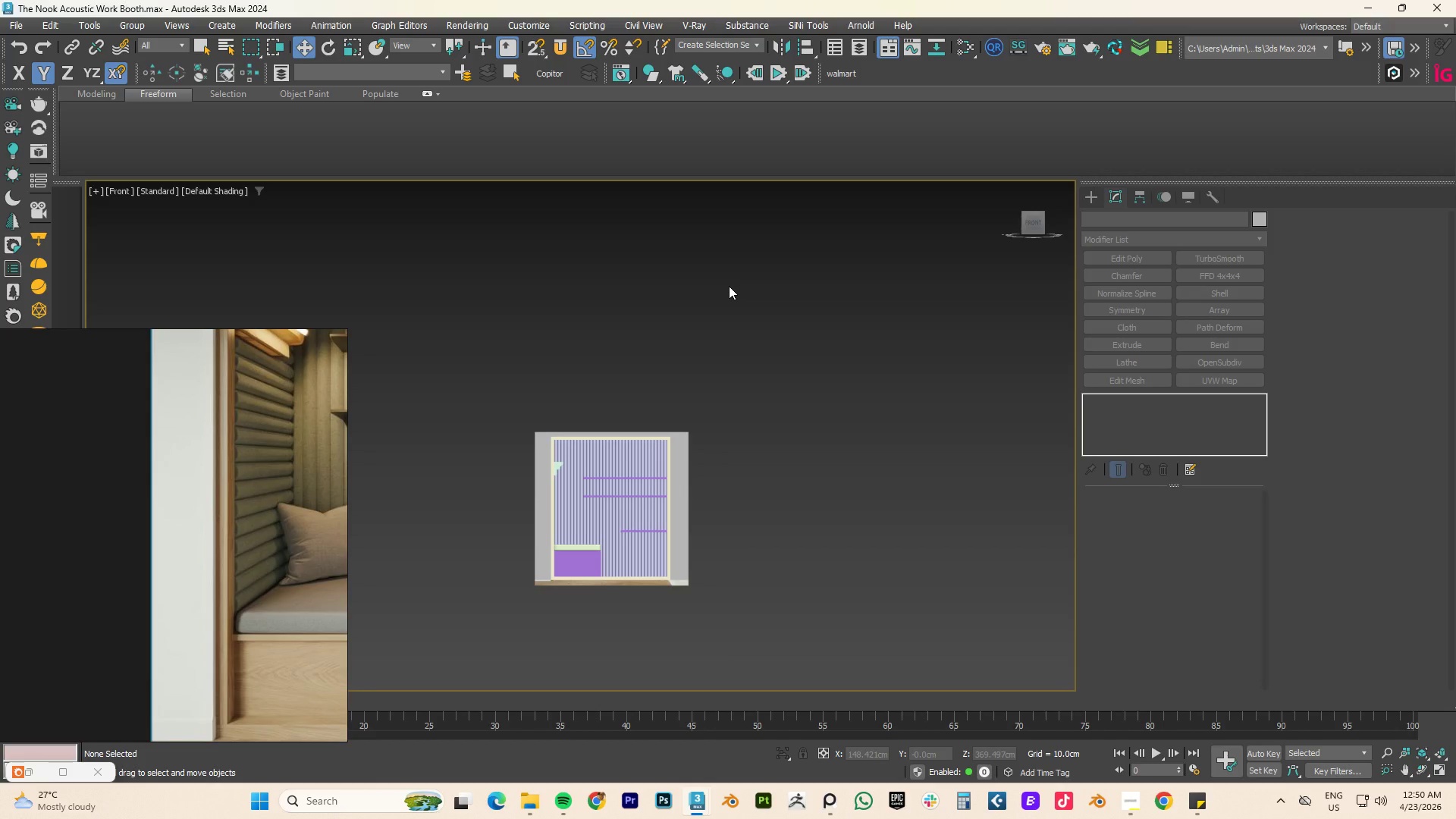 
scroll: coordinate [628, 548], scroll_direction: down, amount: 3.0
 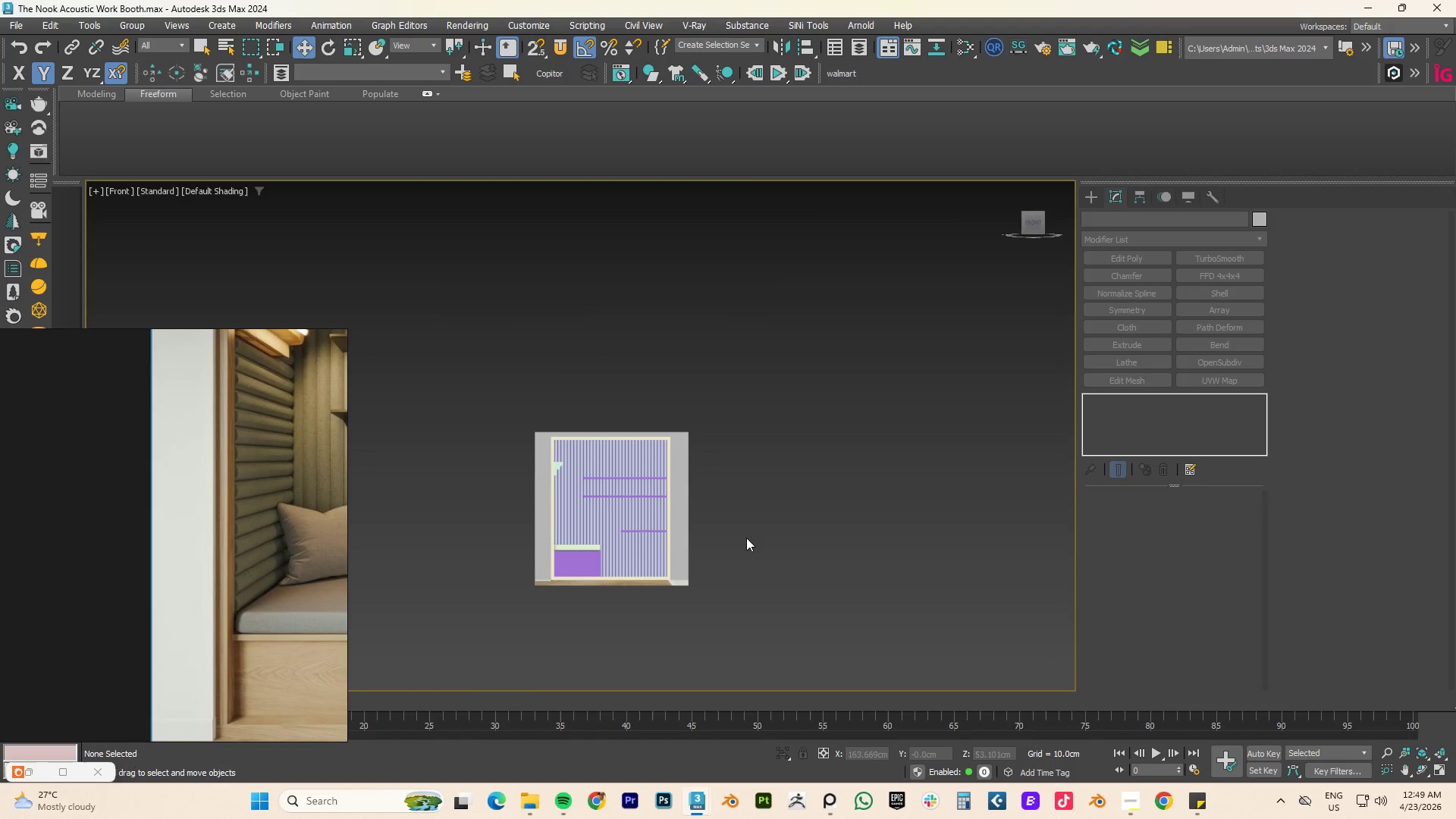 
wait(35.2)
 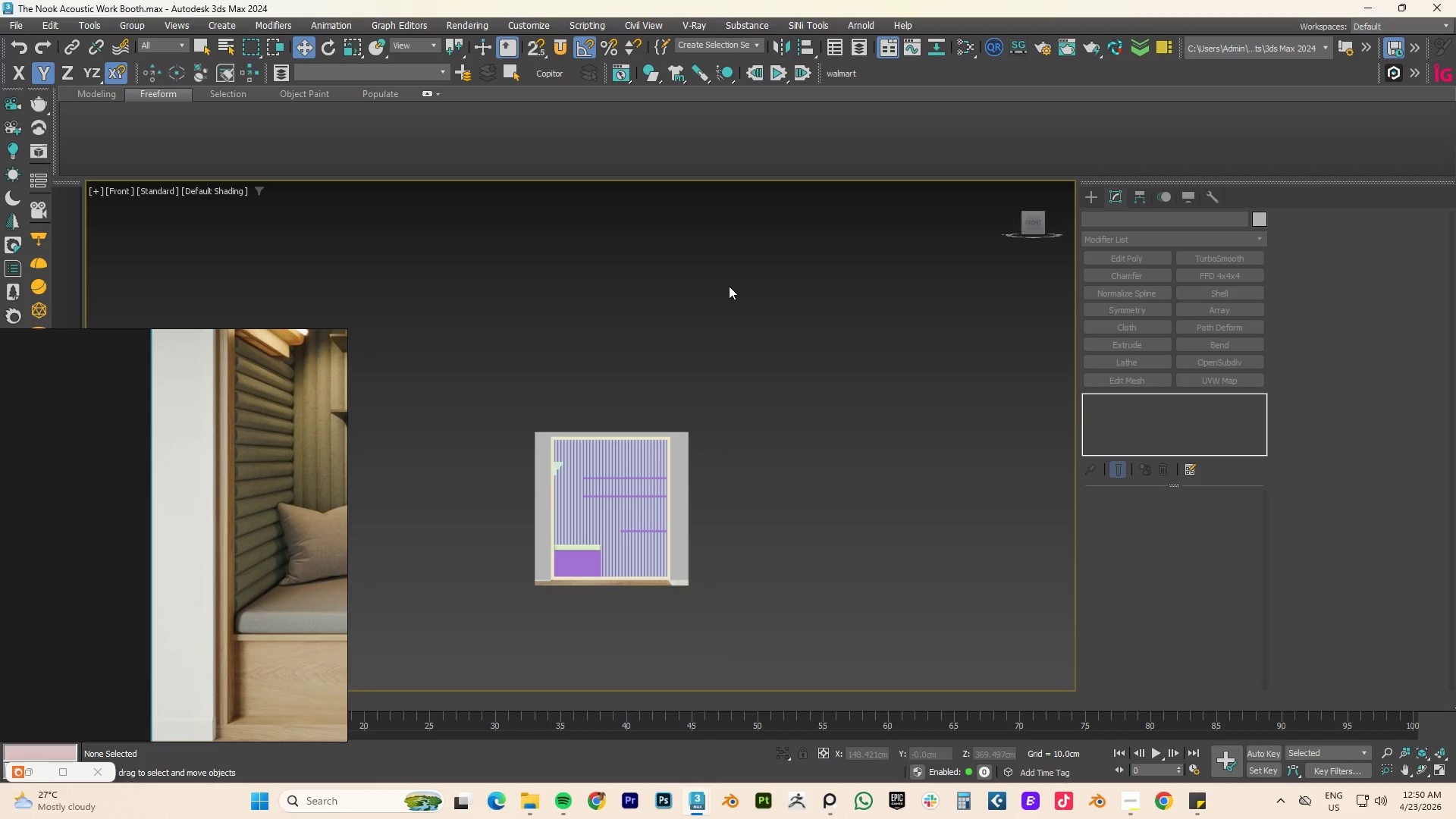 
key(F)
 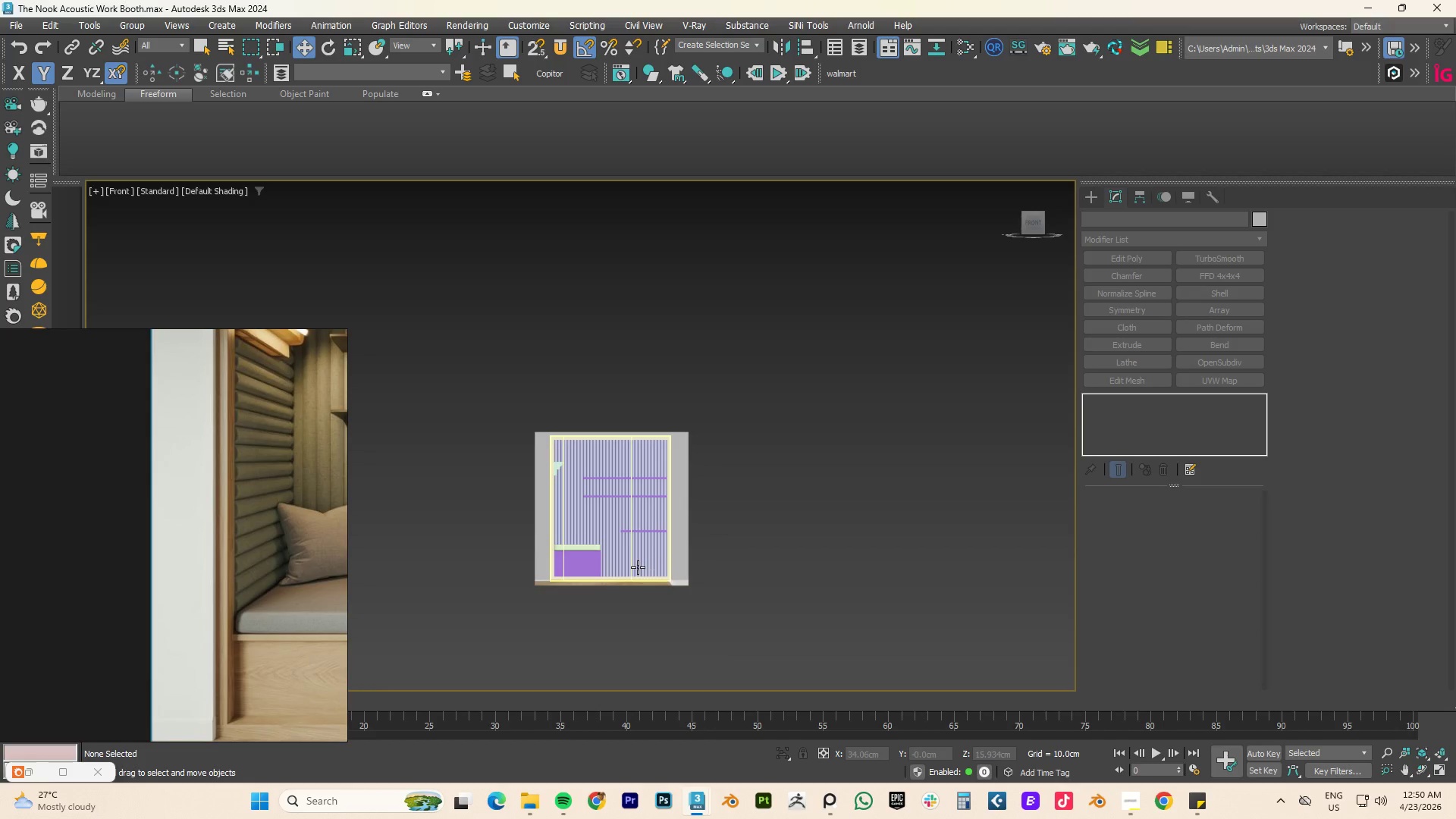 
key(Z)
 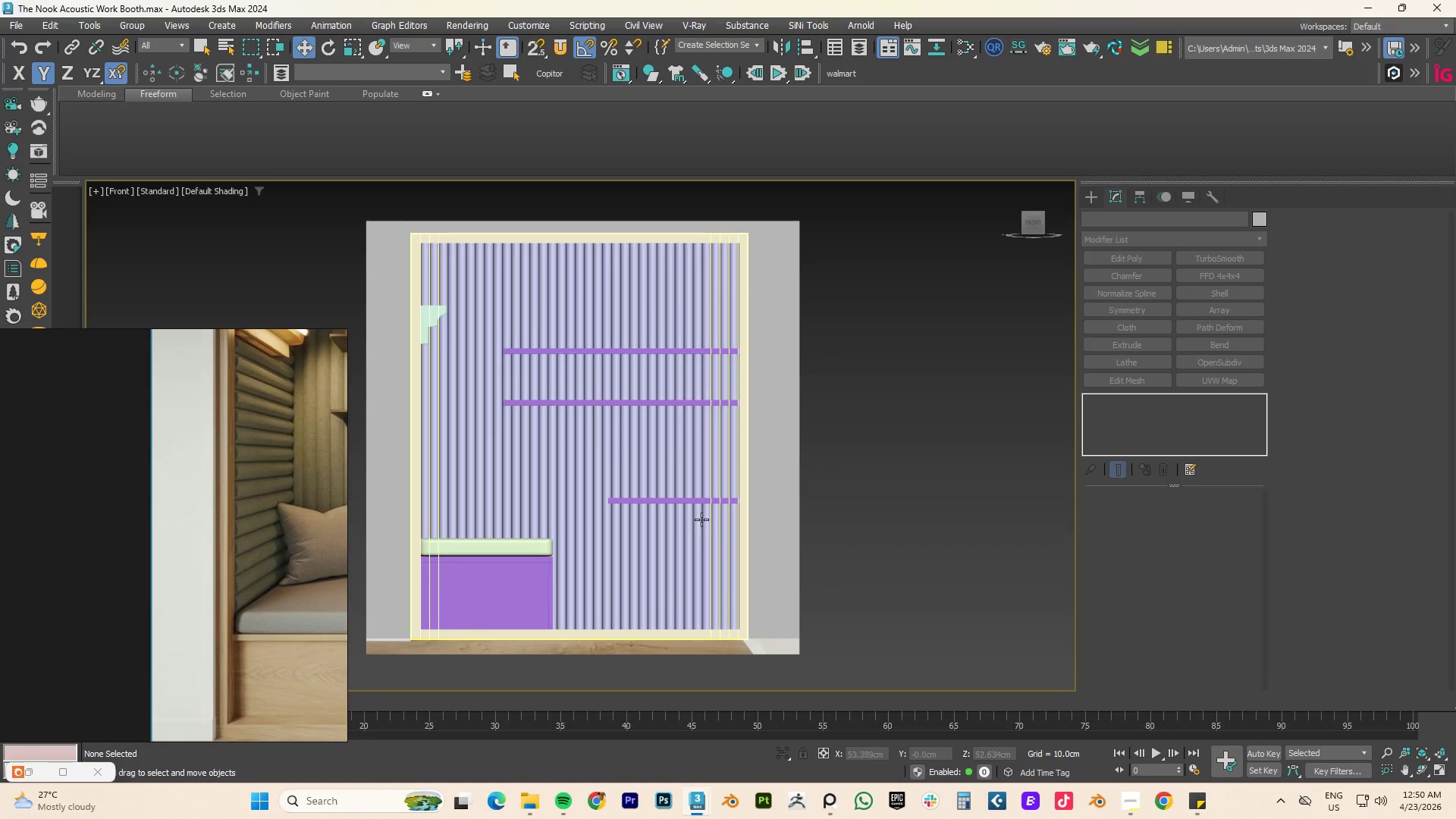 
scroll: coordinate [713, 510], scroll_direction: down, amount: 1.0
 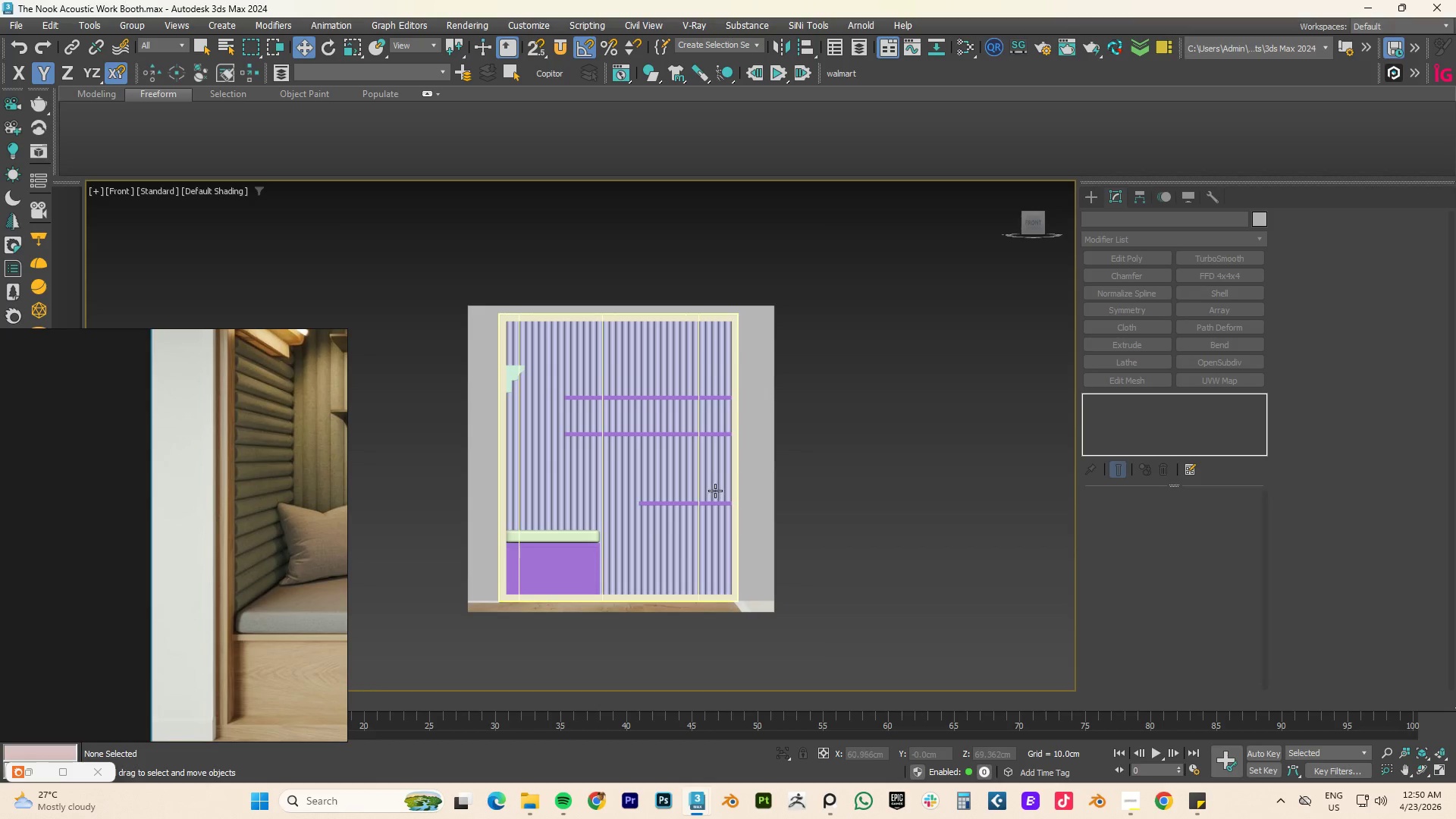 
hold_key(key=AltLeft, duration=2.48)
 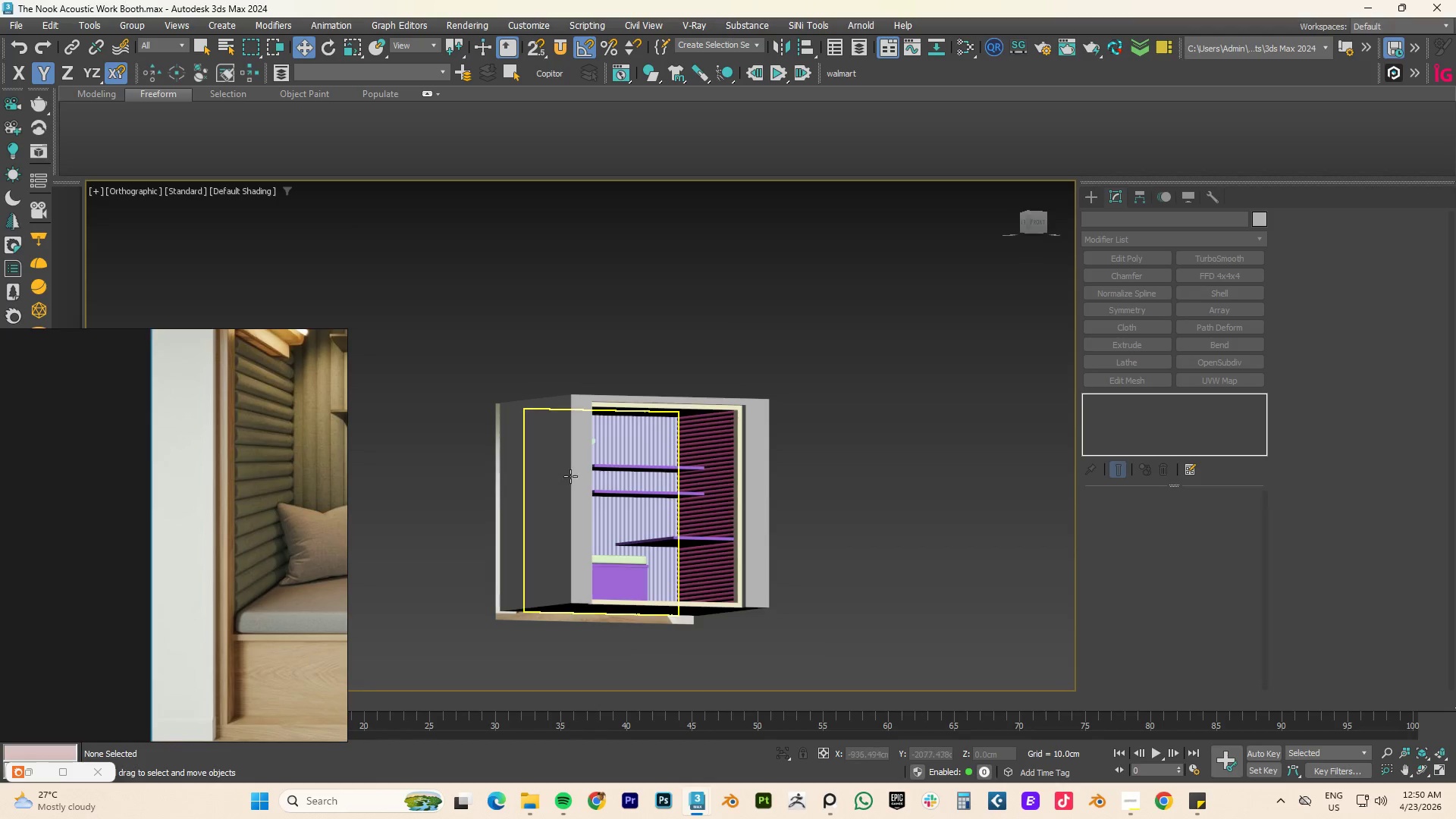 
scroll: coordinate [234, 527], scroll_direction: down, amount: 4.0
 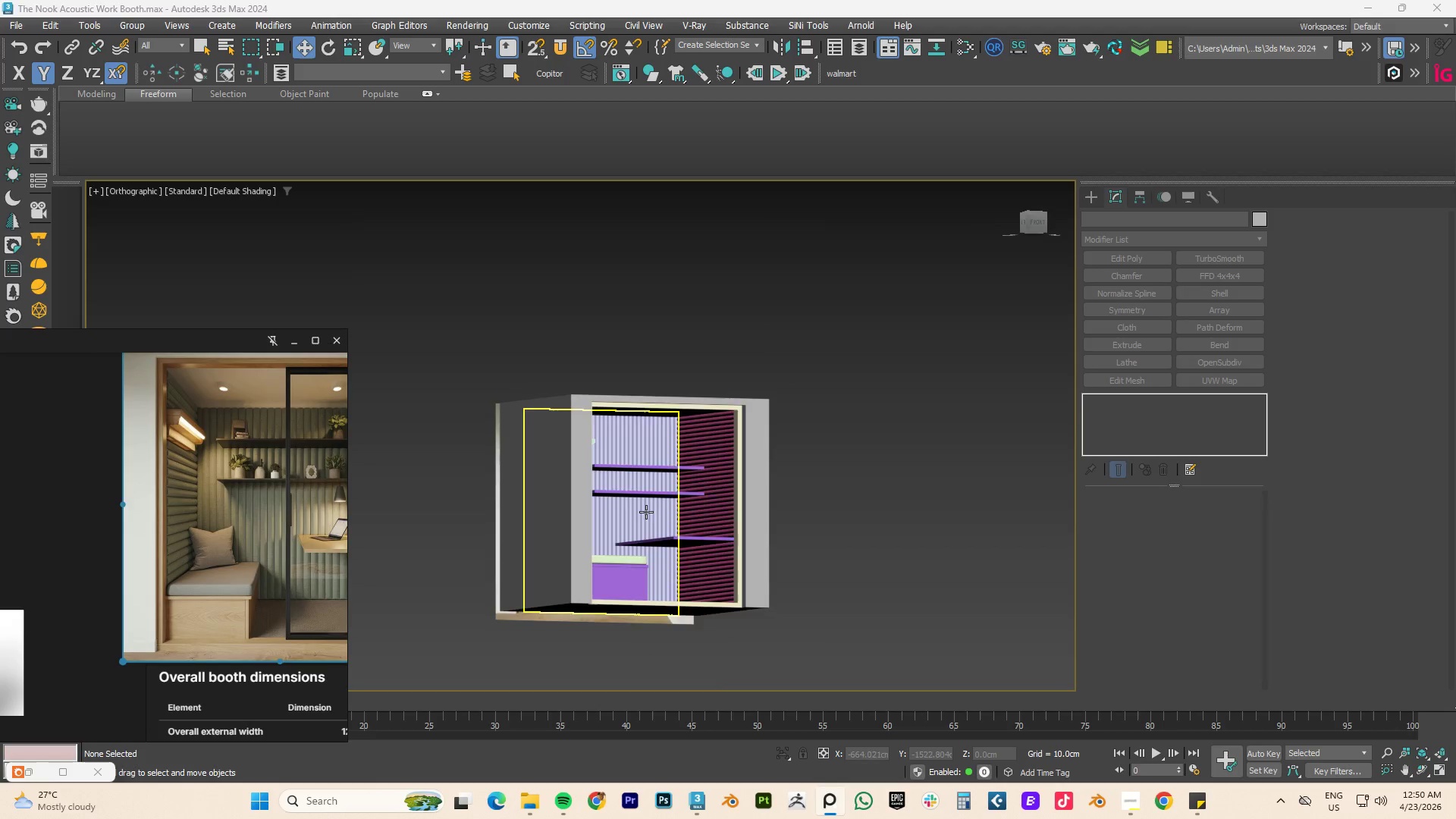 
hold_key(key=AltLeft, duration=0.56)
 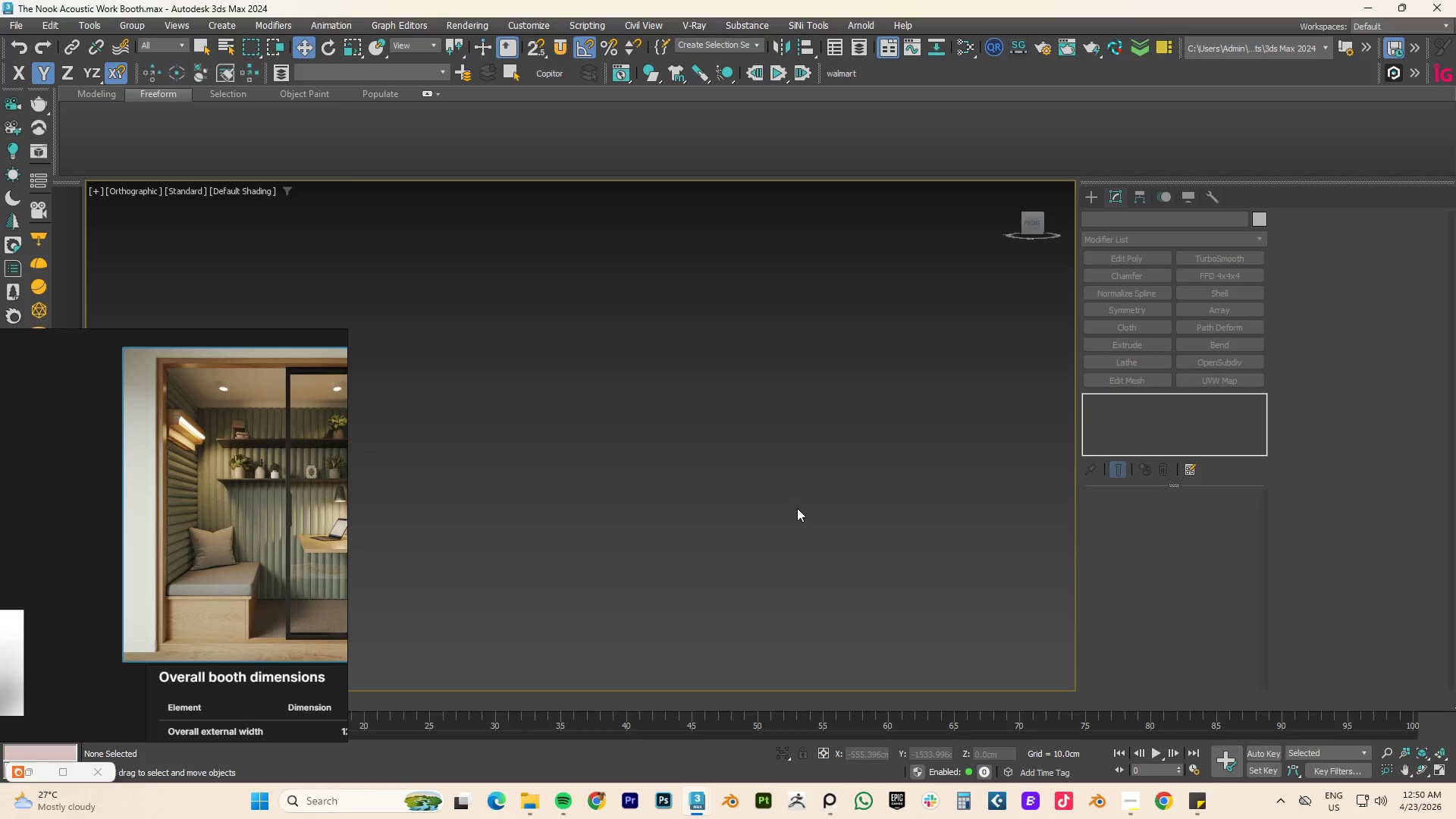 
type(fz)
 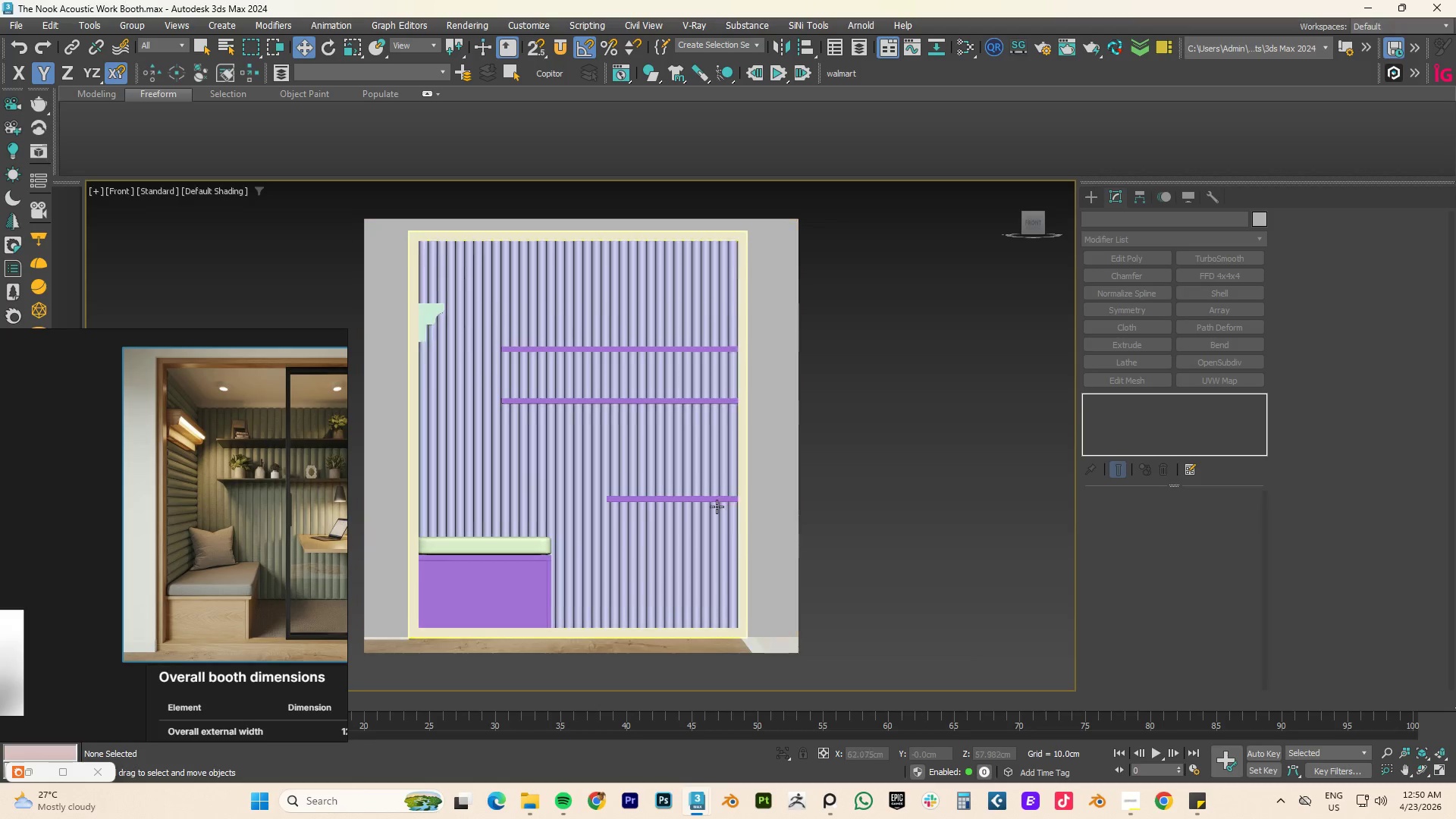 
scroll: coordinate [716, 507], scroll_direction: down, amount: 2.0
 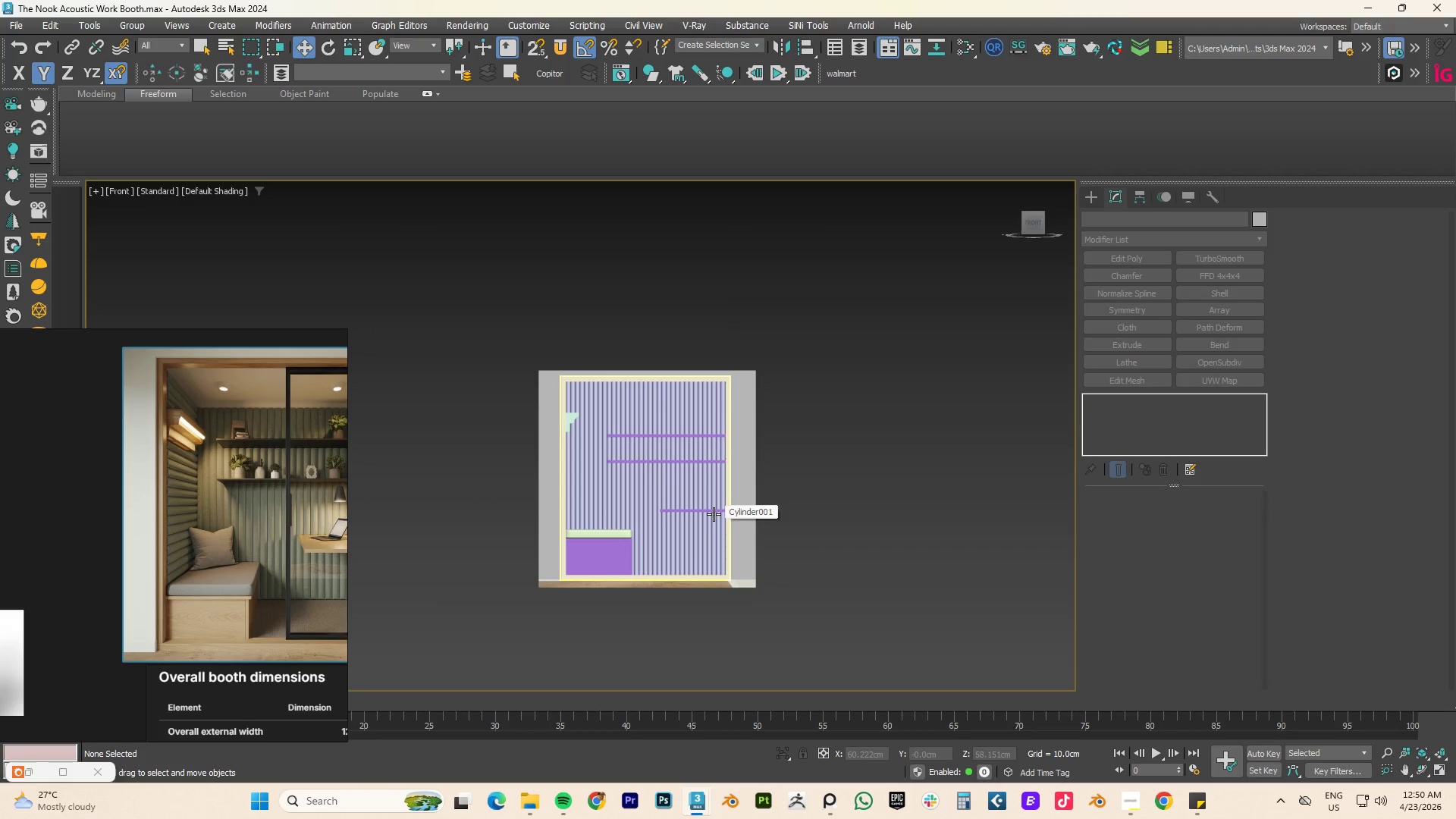 
wait(9.11)
 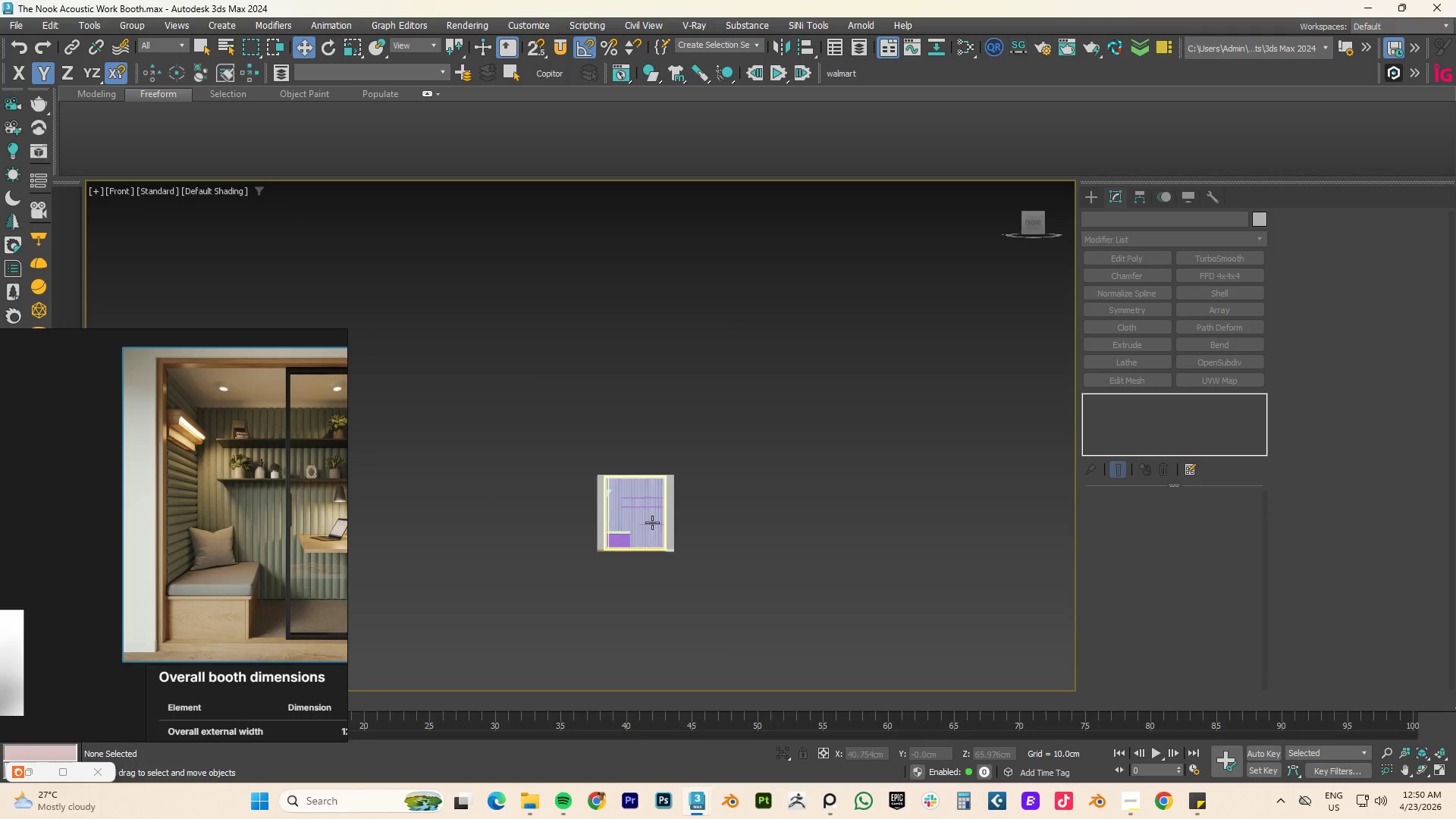 
hold_key(key=AltLeft, duration=0.5)
 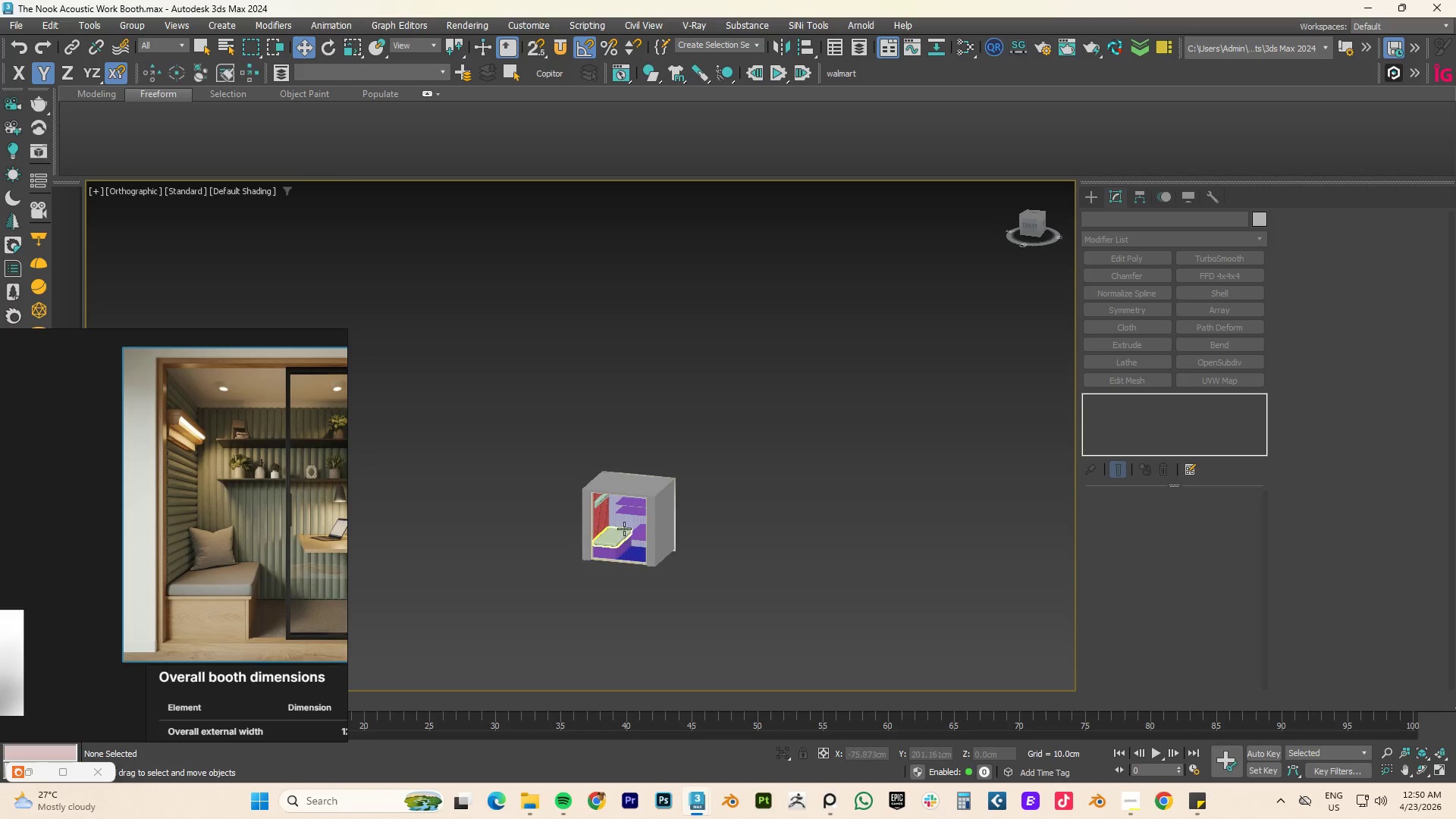 
scroll: coordinate [629, 533], scroll_direction: down, amount: 3.0
 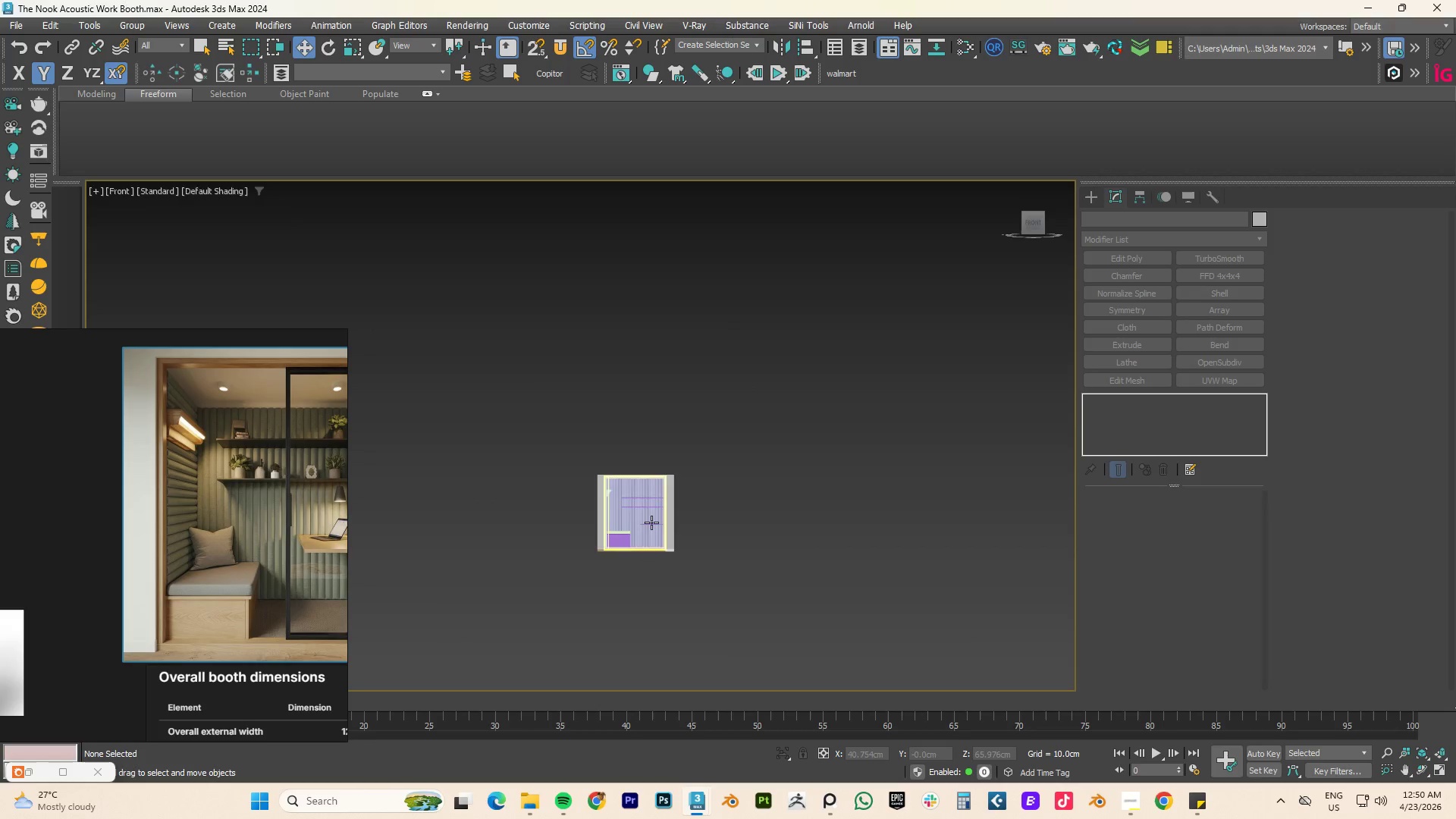 
scroll: coordinate [624, 529], scroll_direction: up, amount: 2.0
 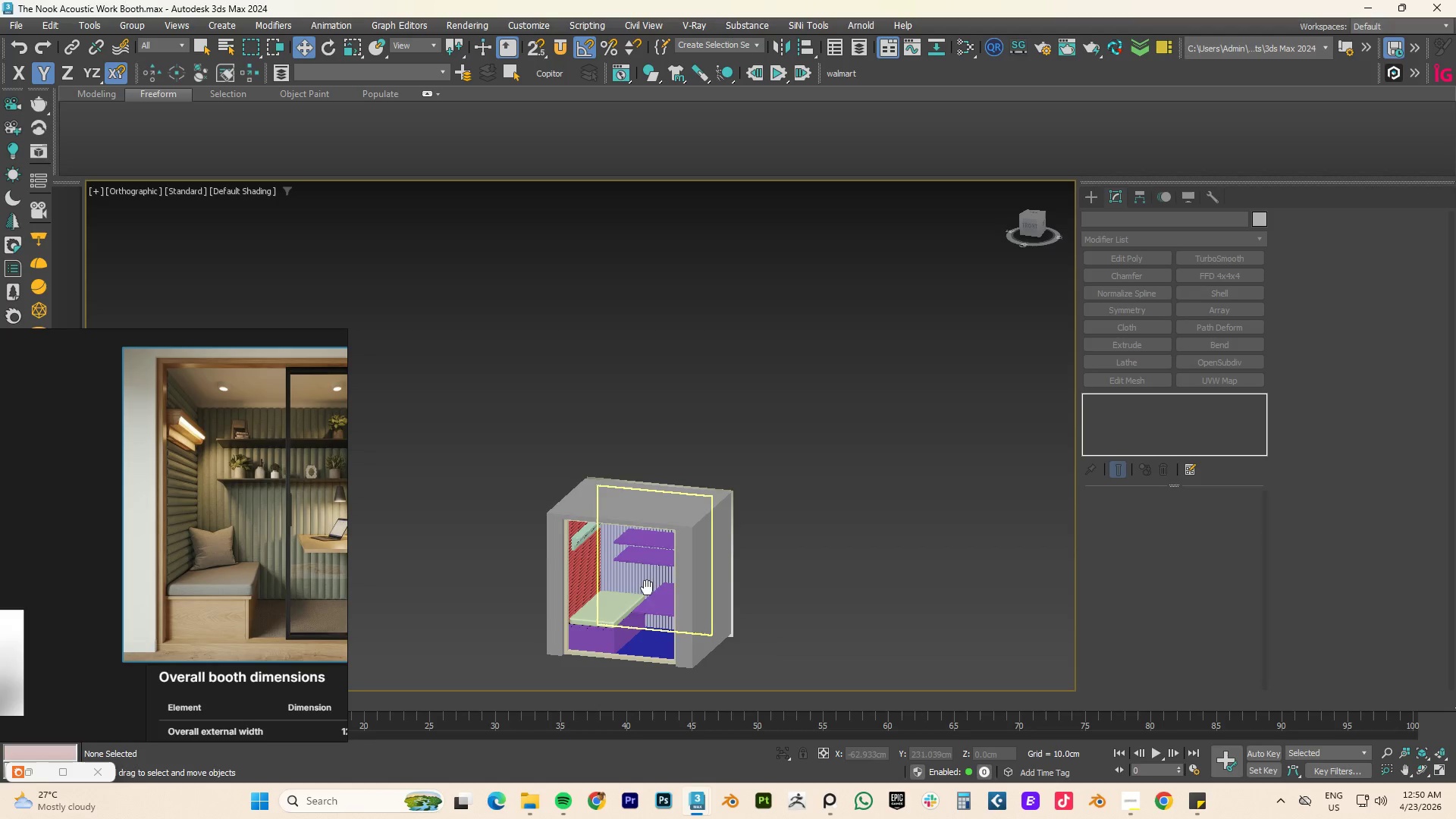 
hold_key(key=AltLeft, duration=0.64)
 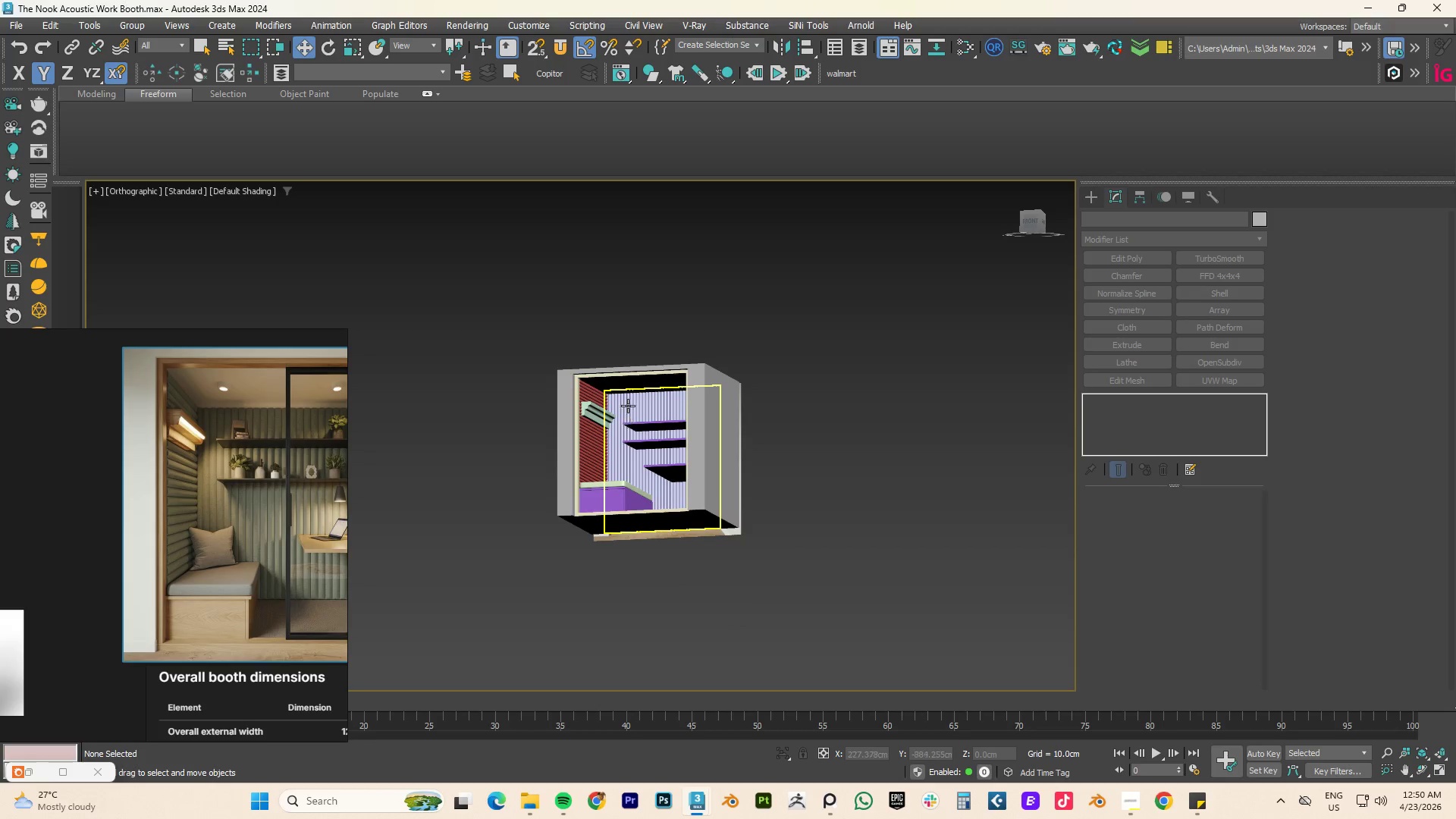 
scroll: coordinate [624, 403], scroll_direction: up, amount: 3.0
 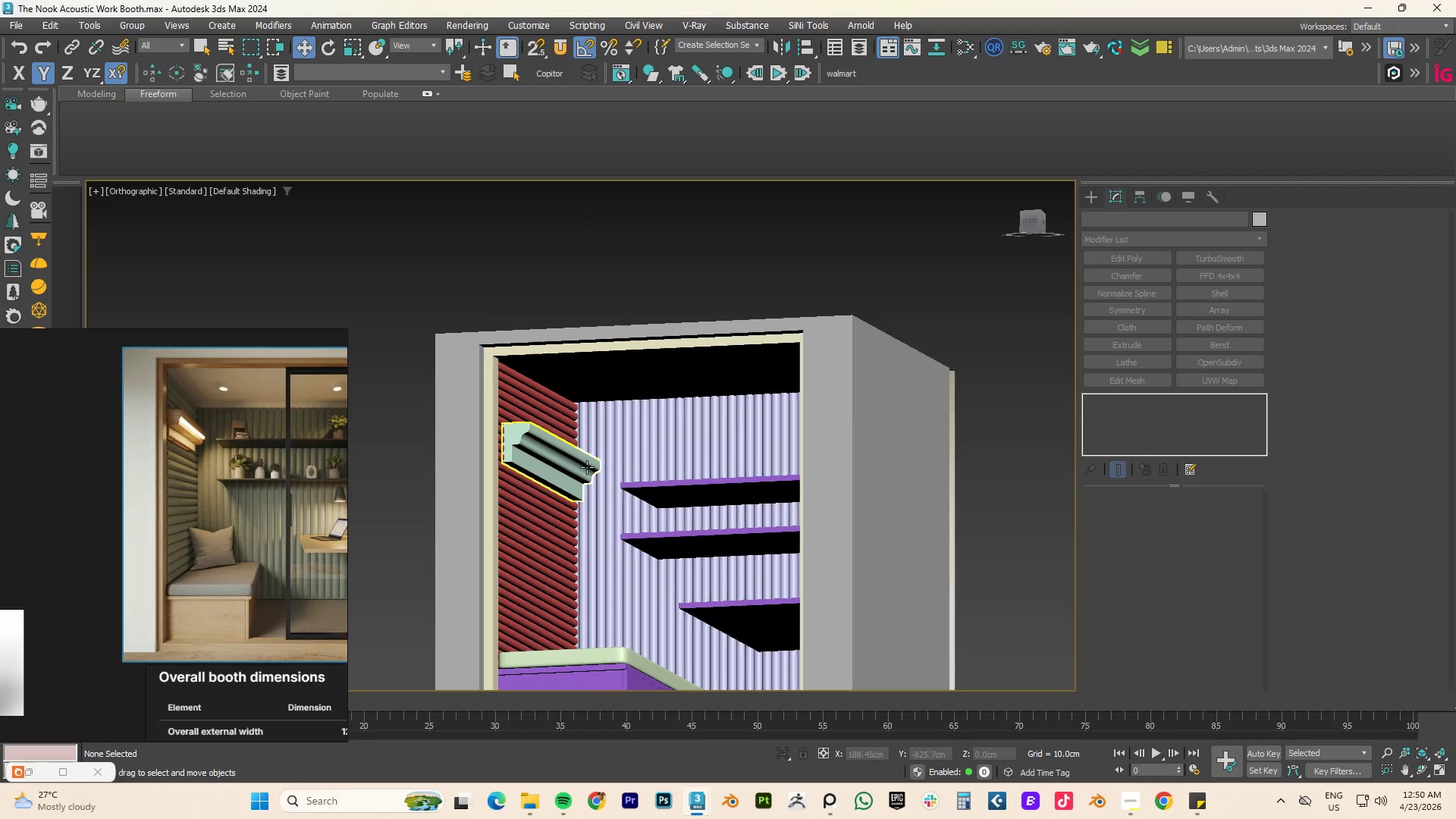 
hold_key(key=AltLeft, duration=0.61)
 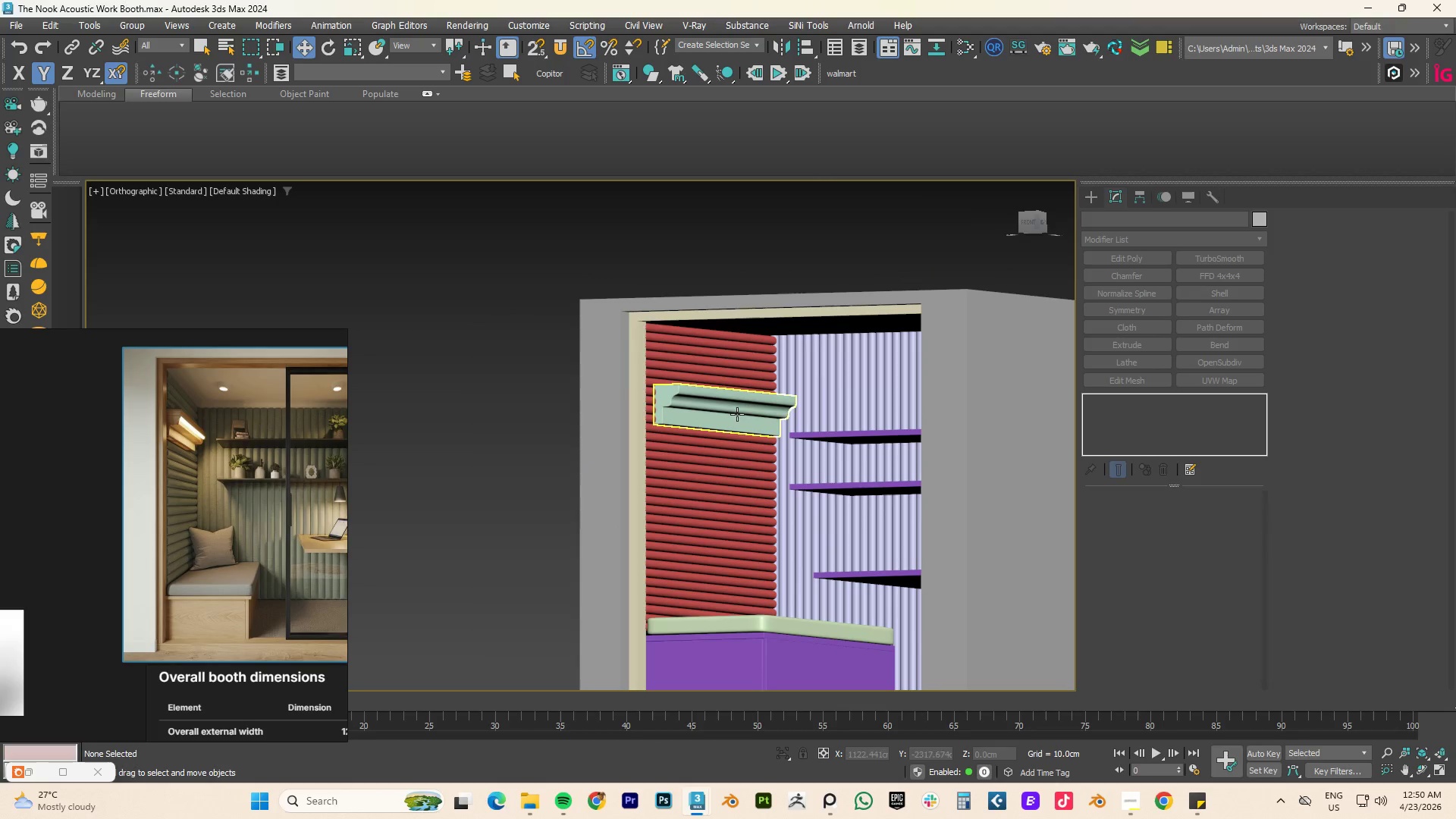 
scroll: coordinate [723, 400], scroll_direction: up, amount: 2.0
 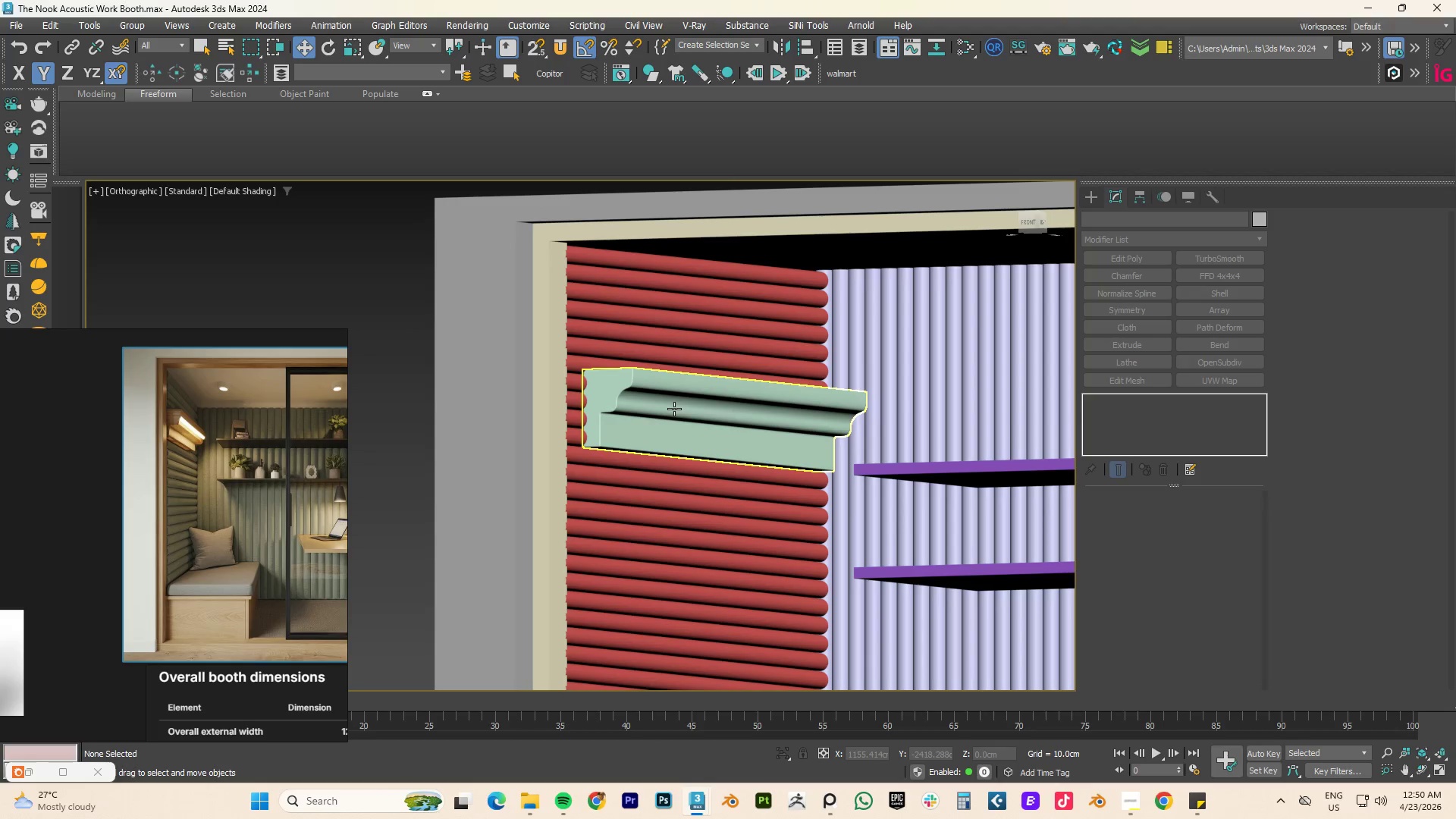 
left_click([674, 409])
 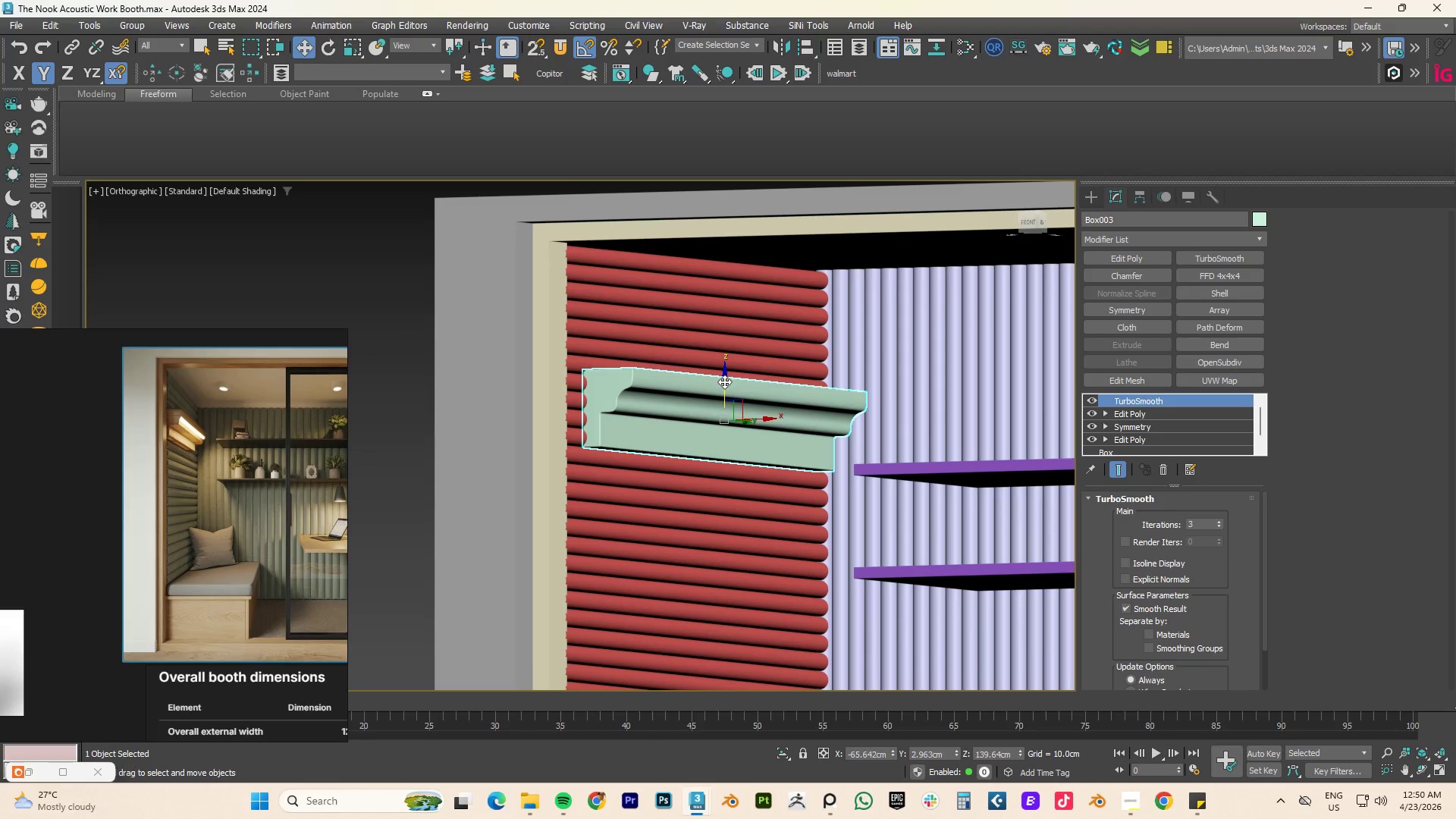 
left_click_drag(start_coordinate=[724, 381], to_coordinate=[731, 328])
 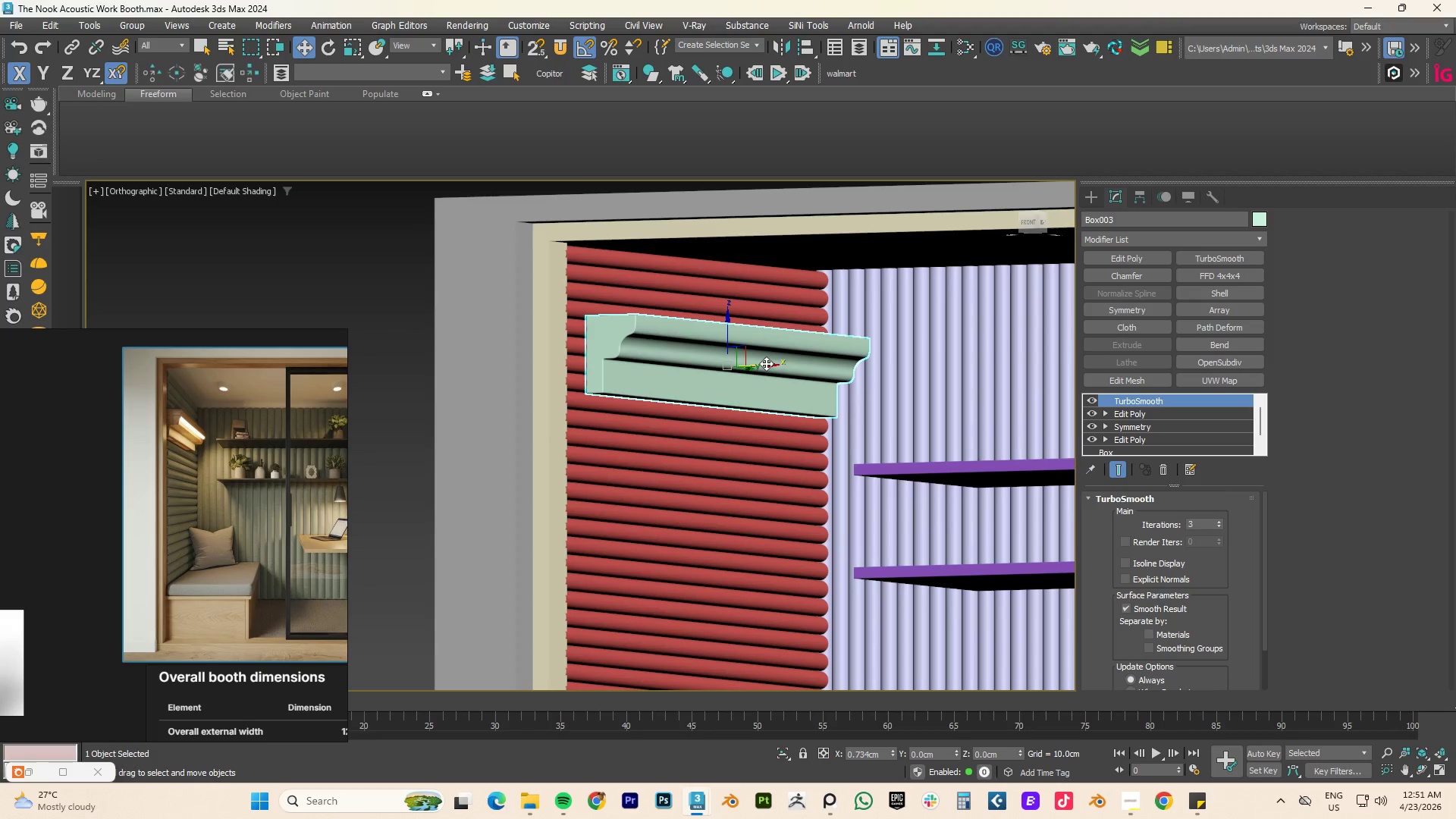 
wait(5.67)
 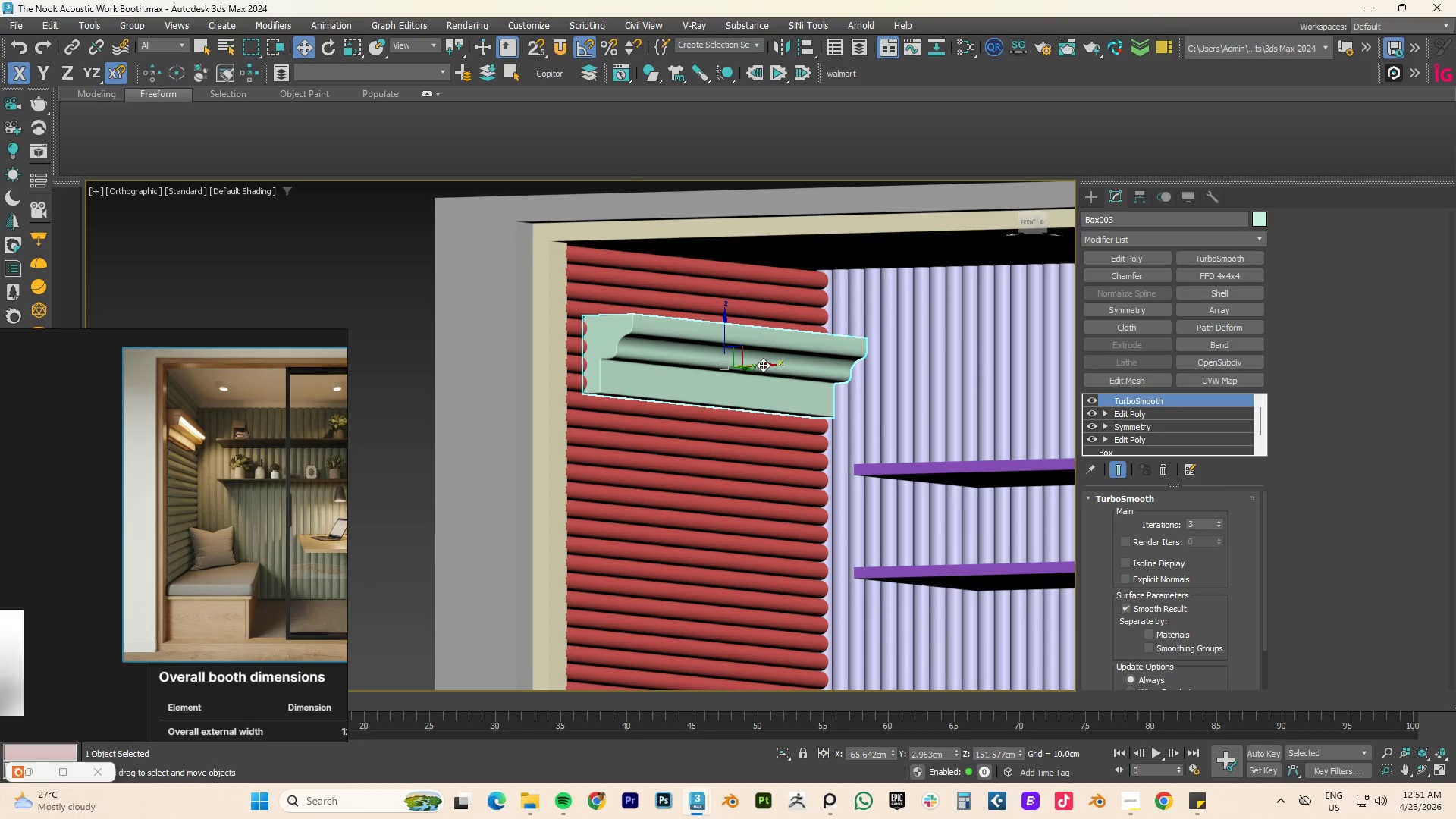 
type(fz)
 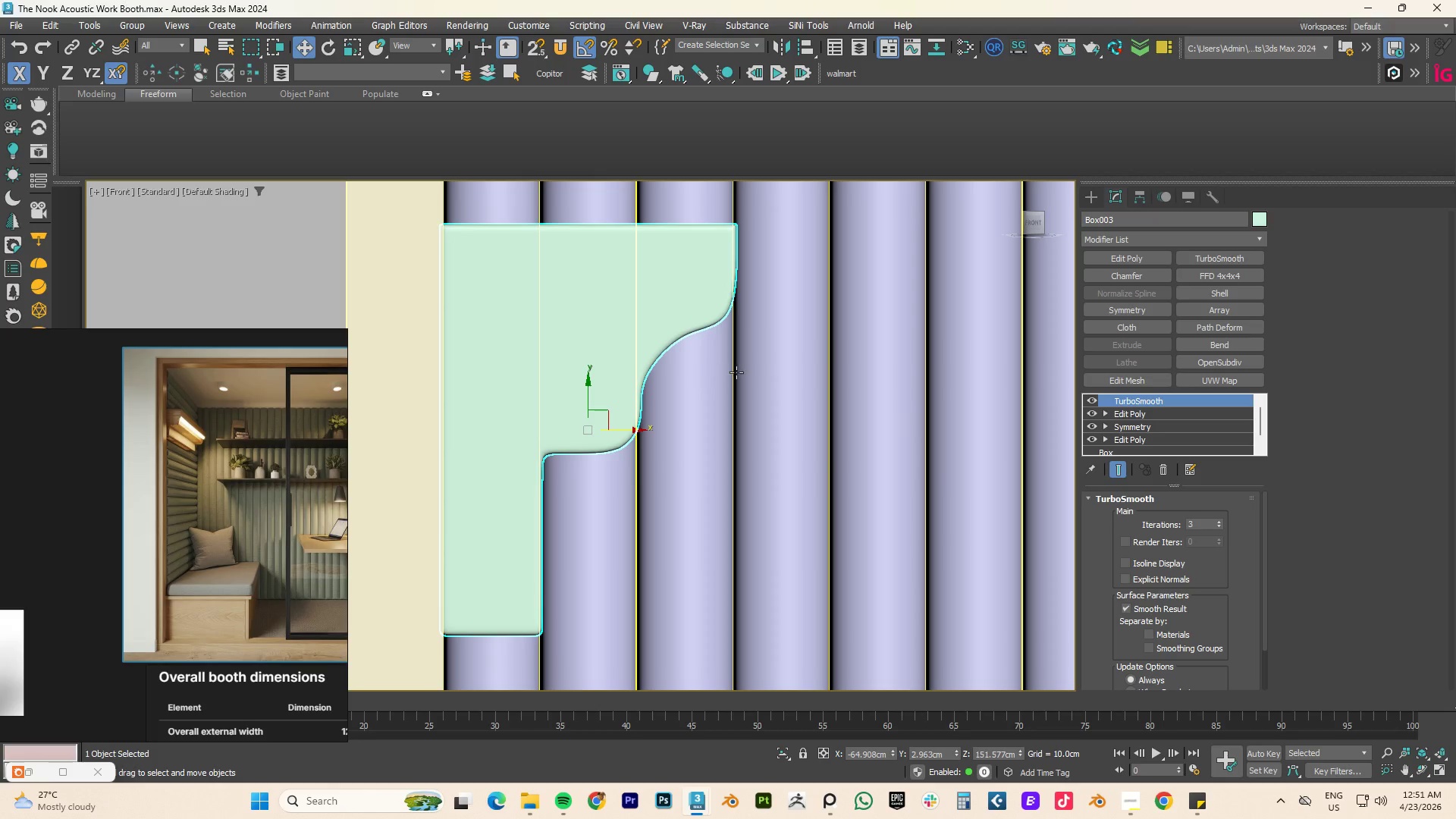 
wait(5.03)
 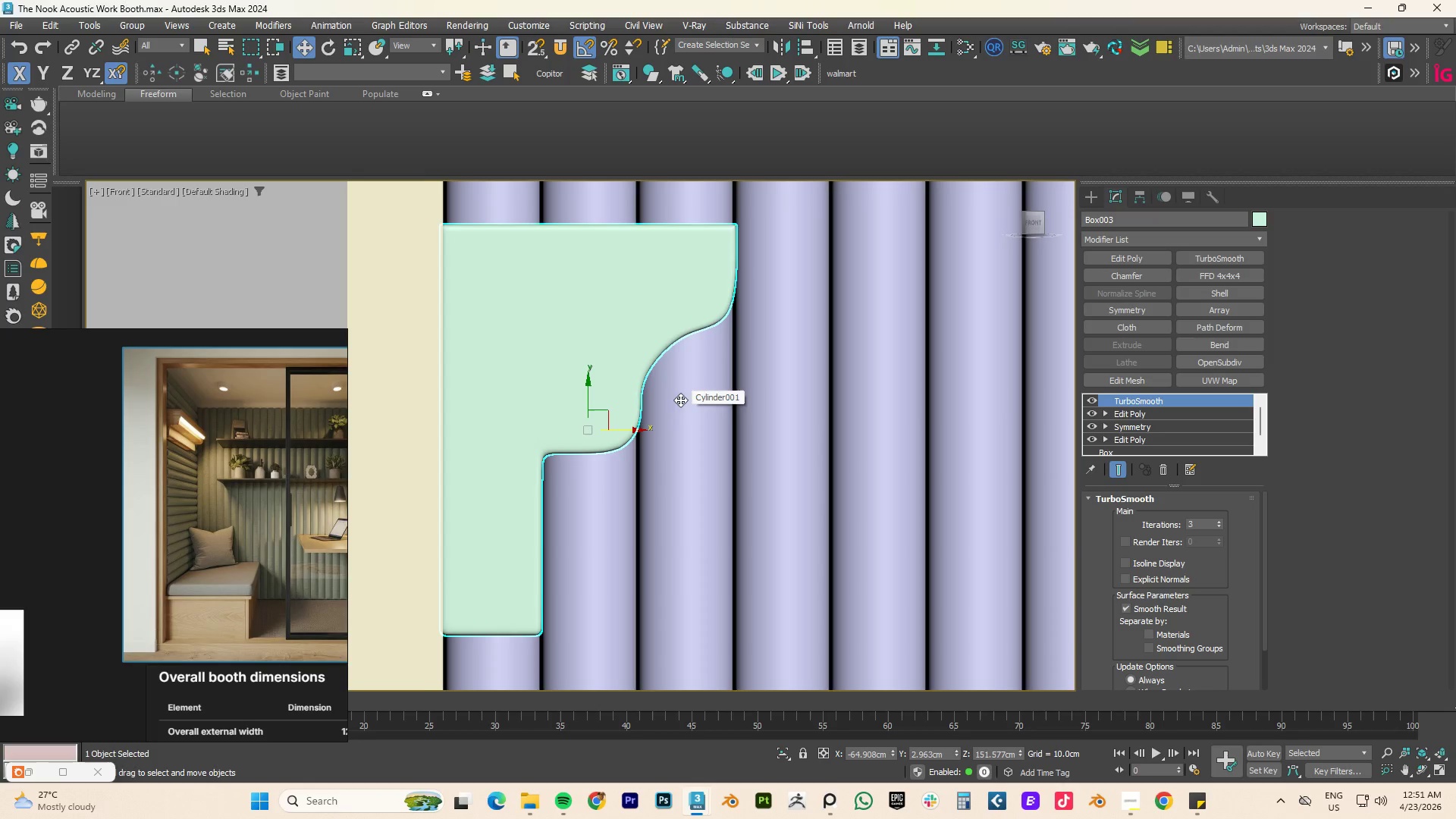 
key(F4)
 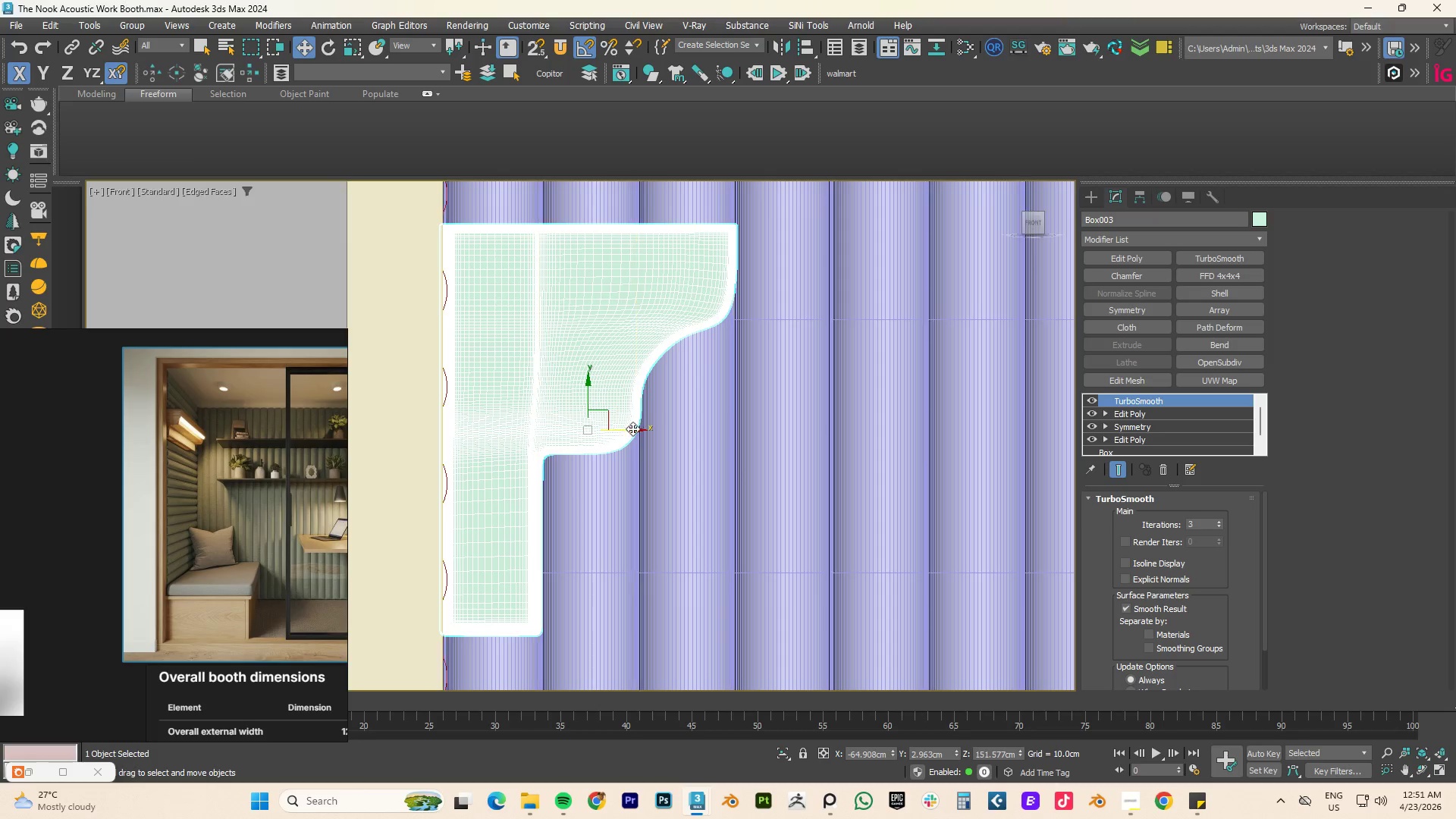 
left_click_drag(start_coordinate=[632, 428], to_coordinate=[628, 431])
 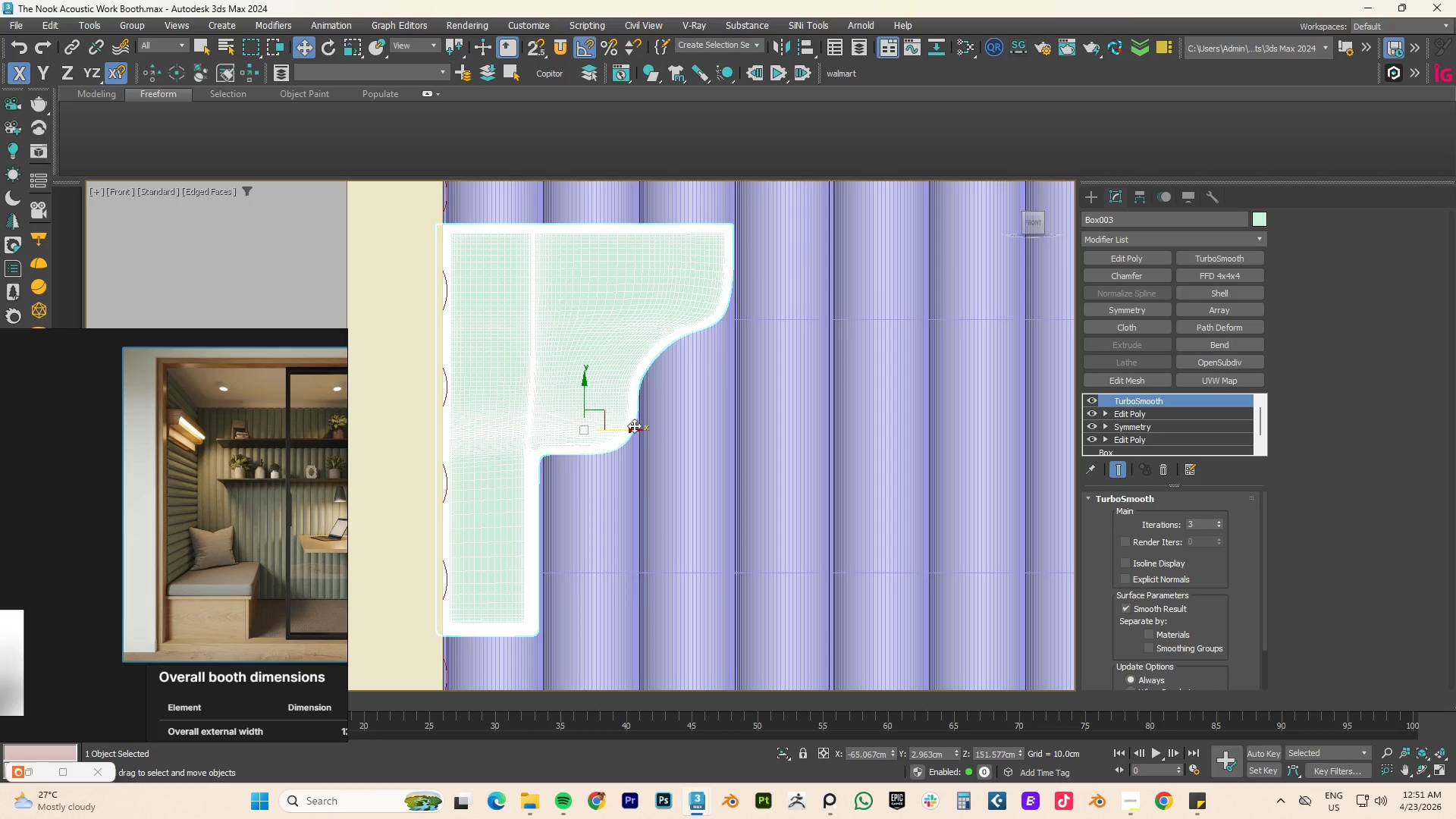 
wait(18.3)
 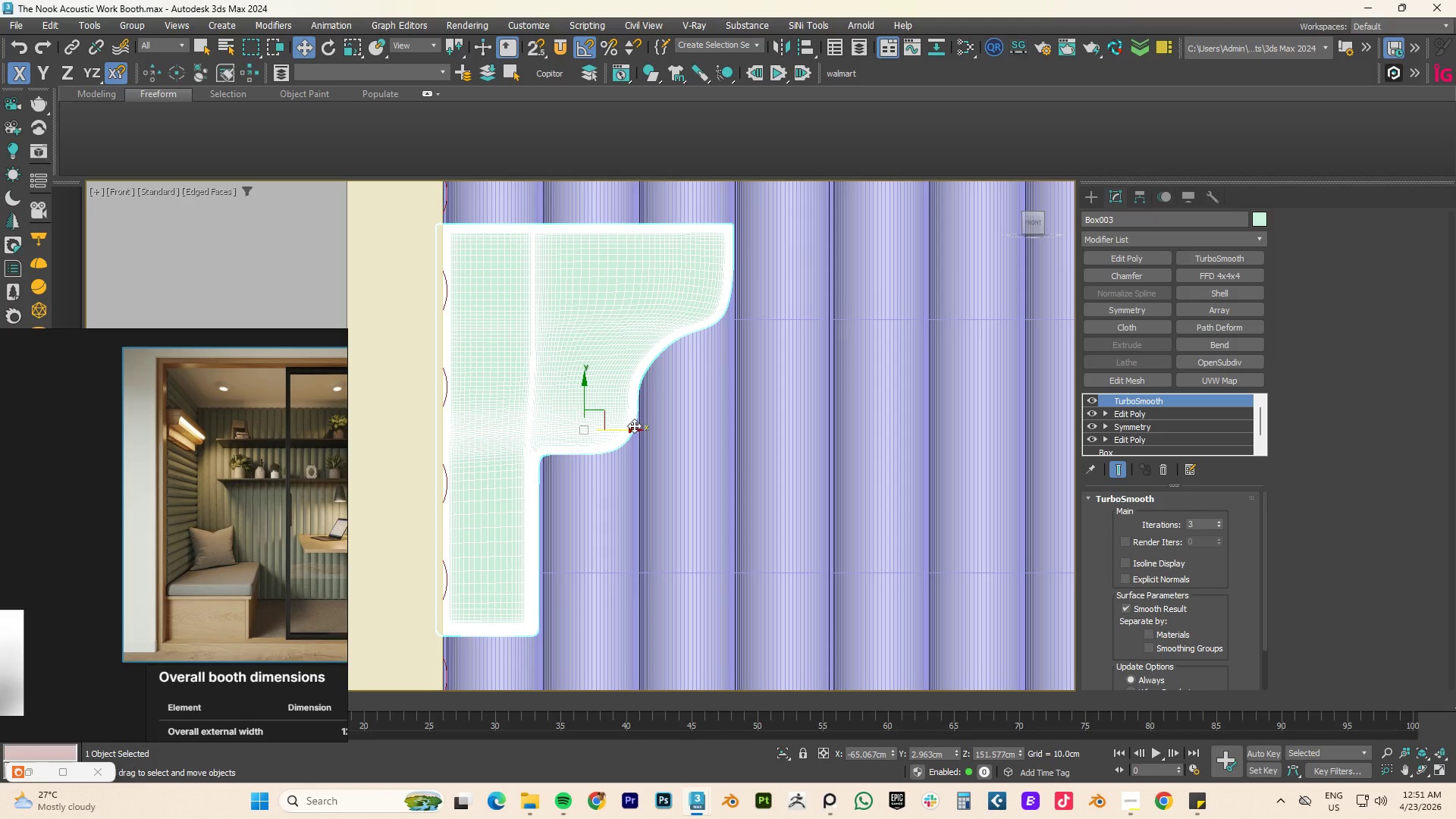 
scroll: coordinate [634, 423], scroll_direction: down, amount: 6.0
 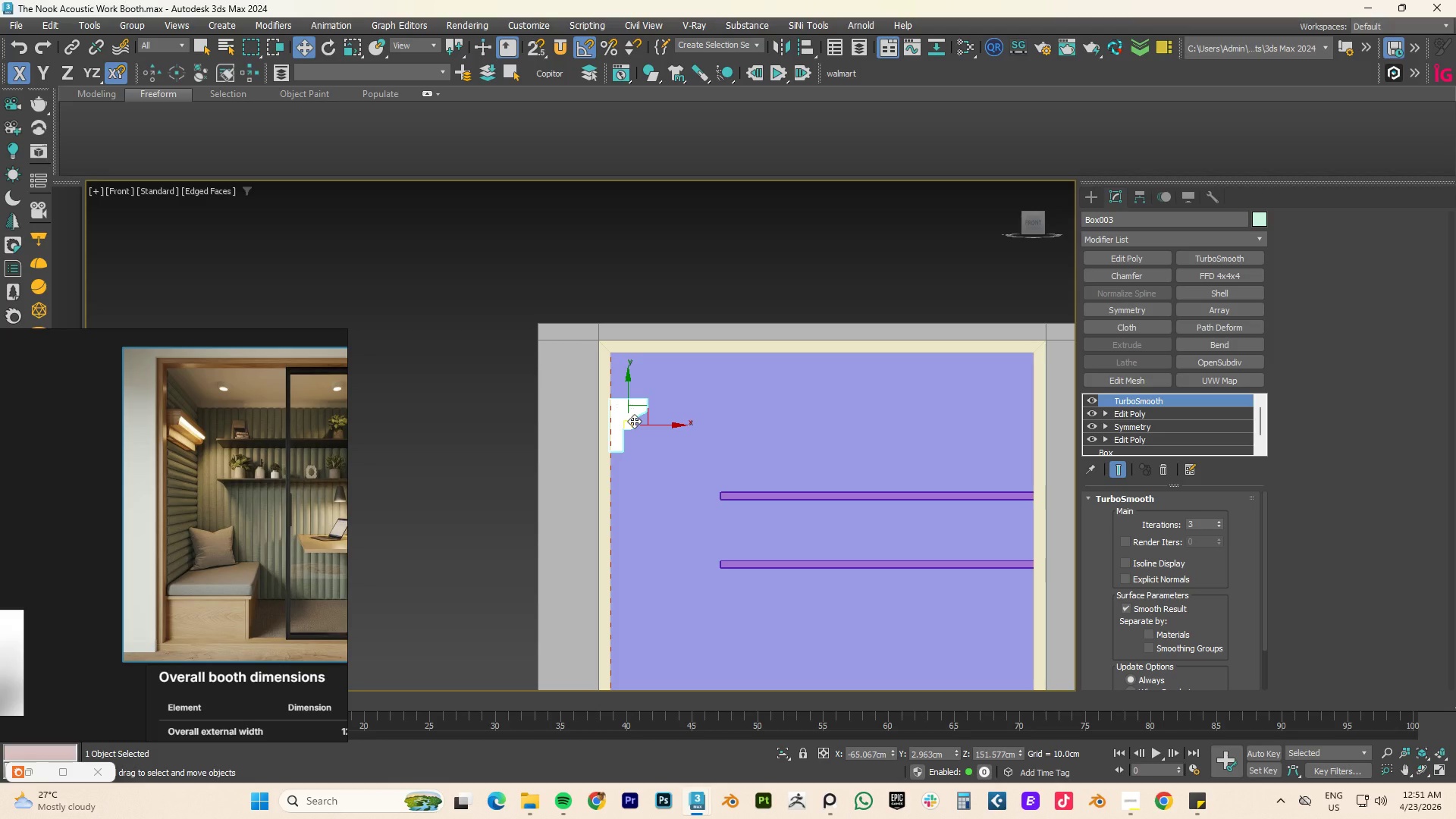 
wait(16.09)
 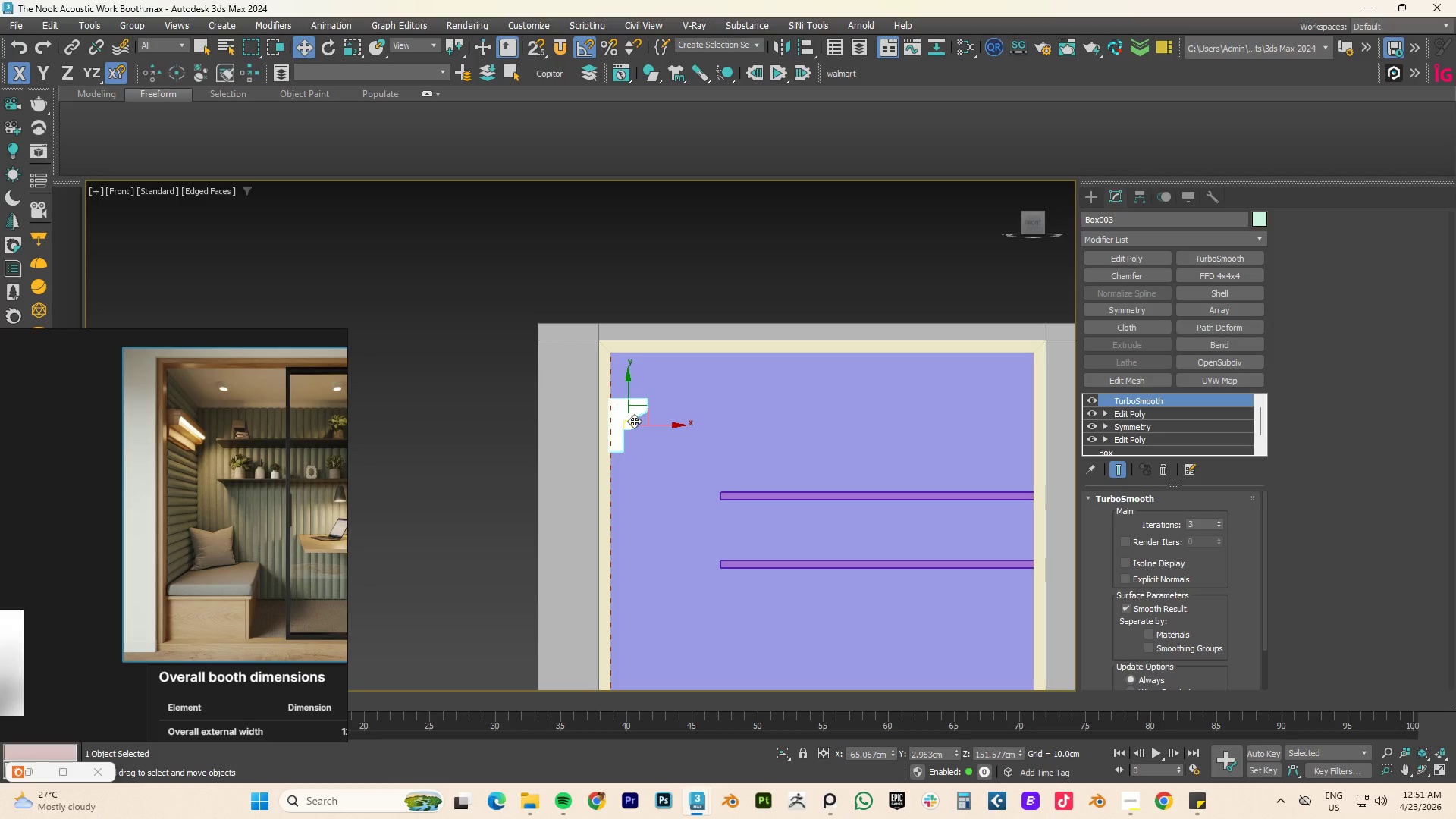 
scroll: coordinate [634, 421], scroll_direction: down, amount: 2.0
 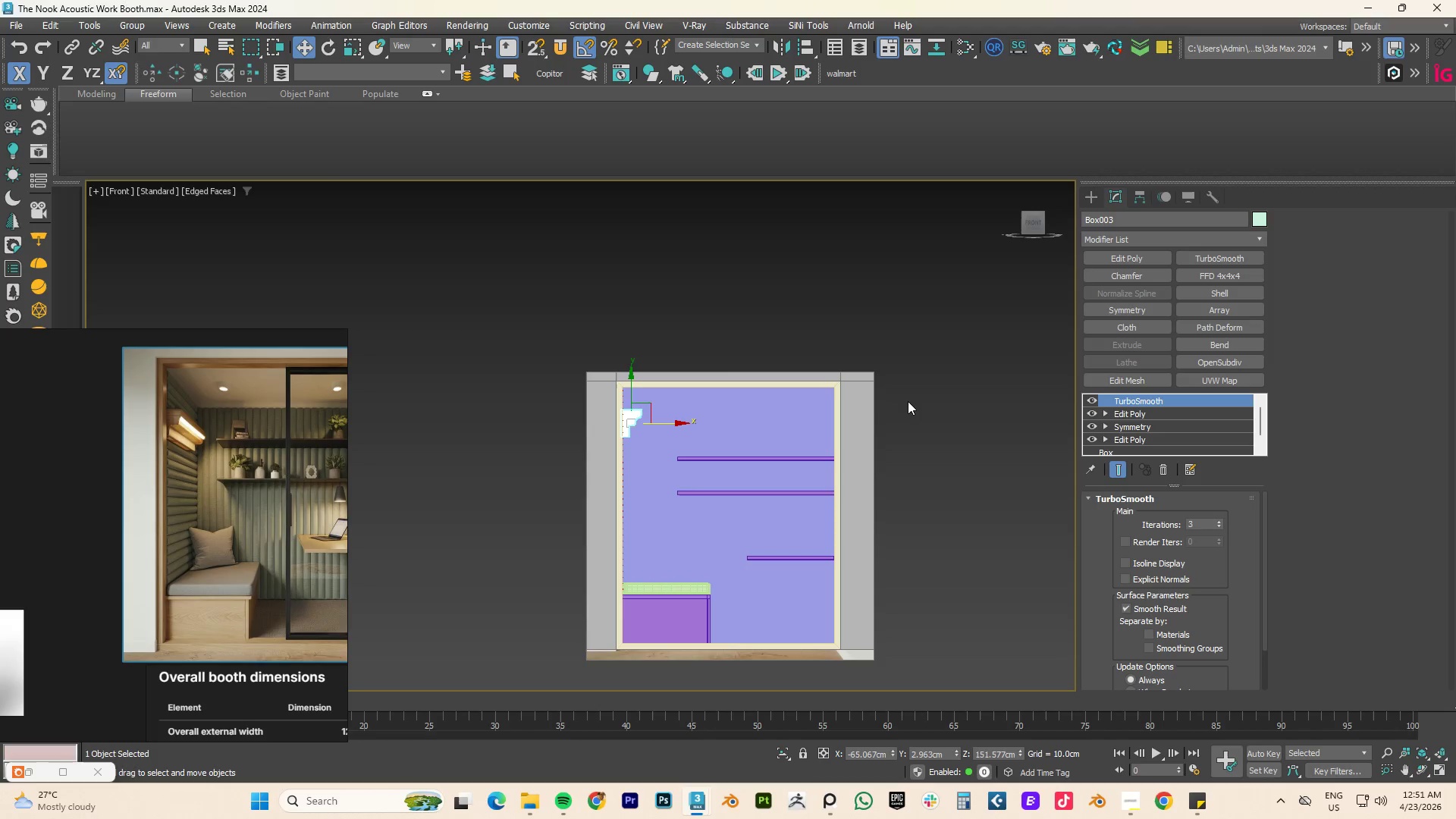 
left_click([908, 401])
 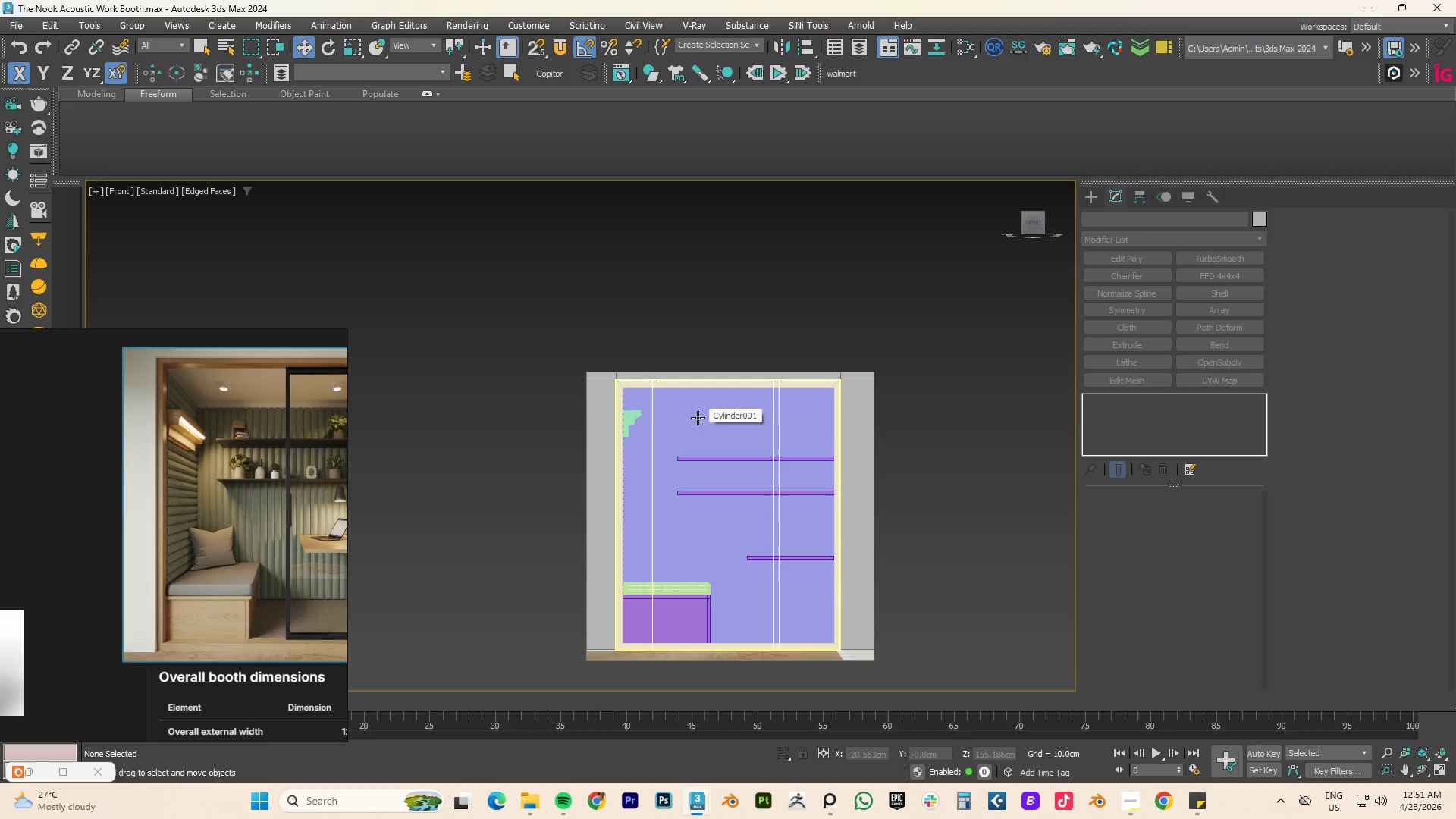 
wait(8.83)
 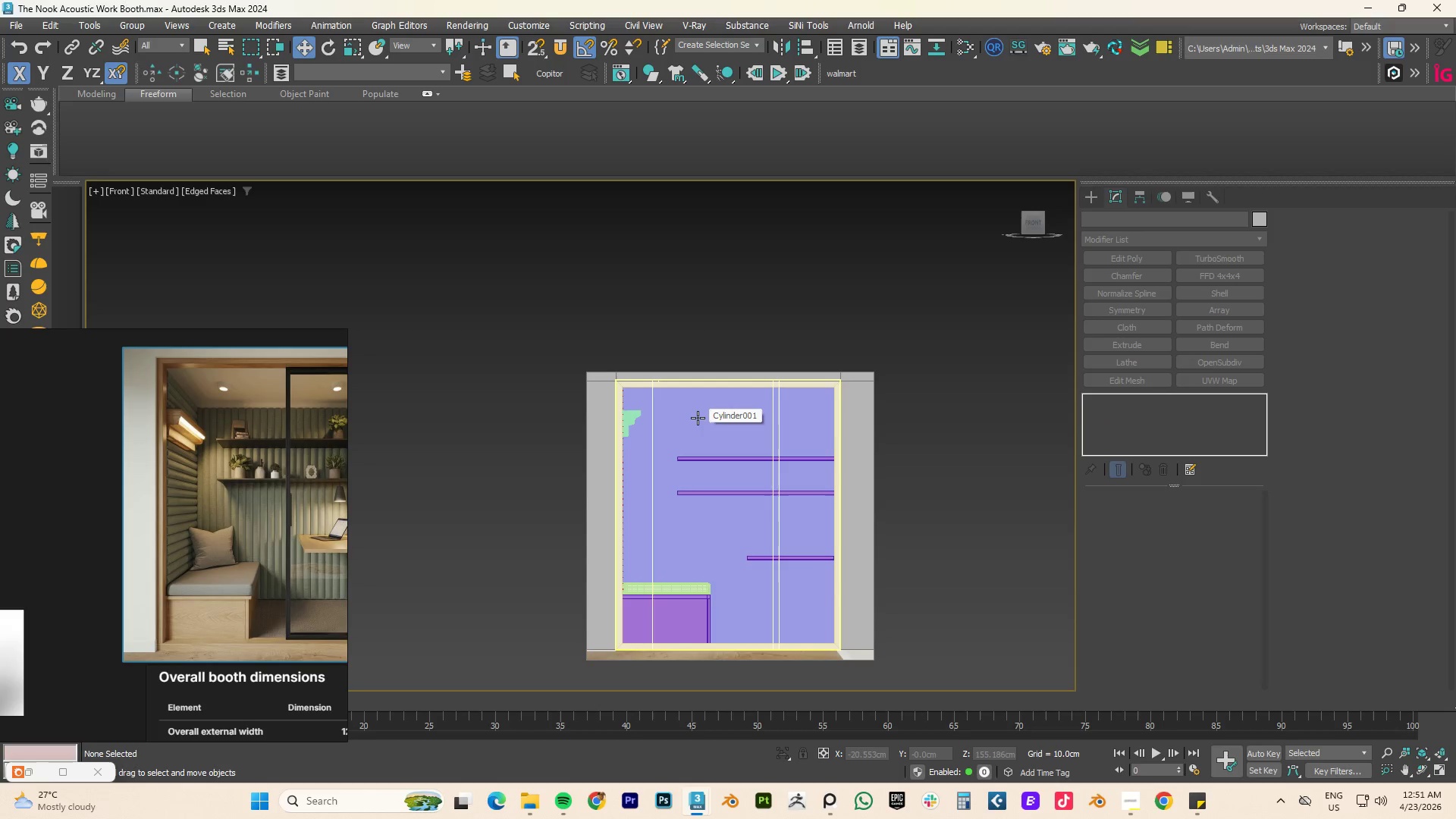 
key(F3)
 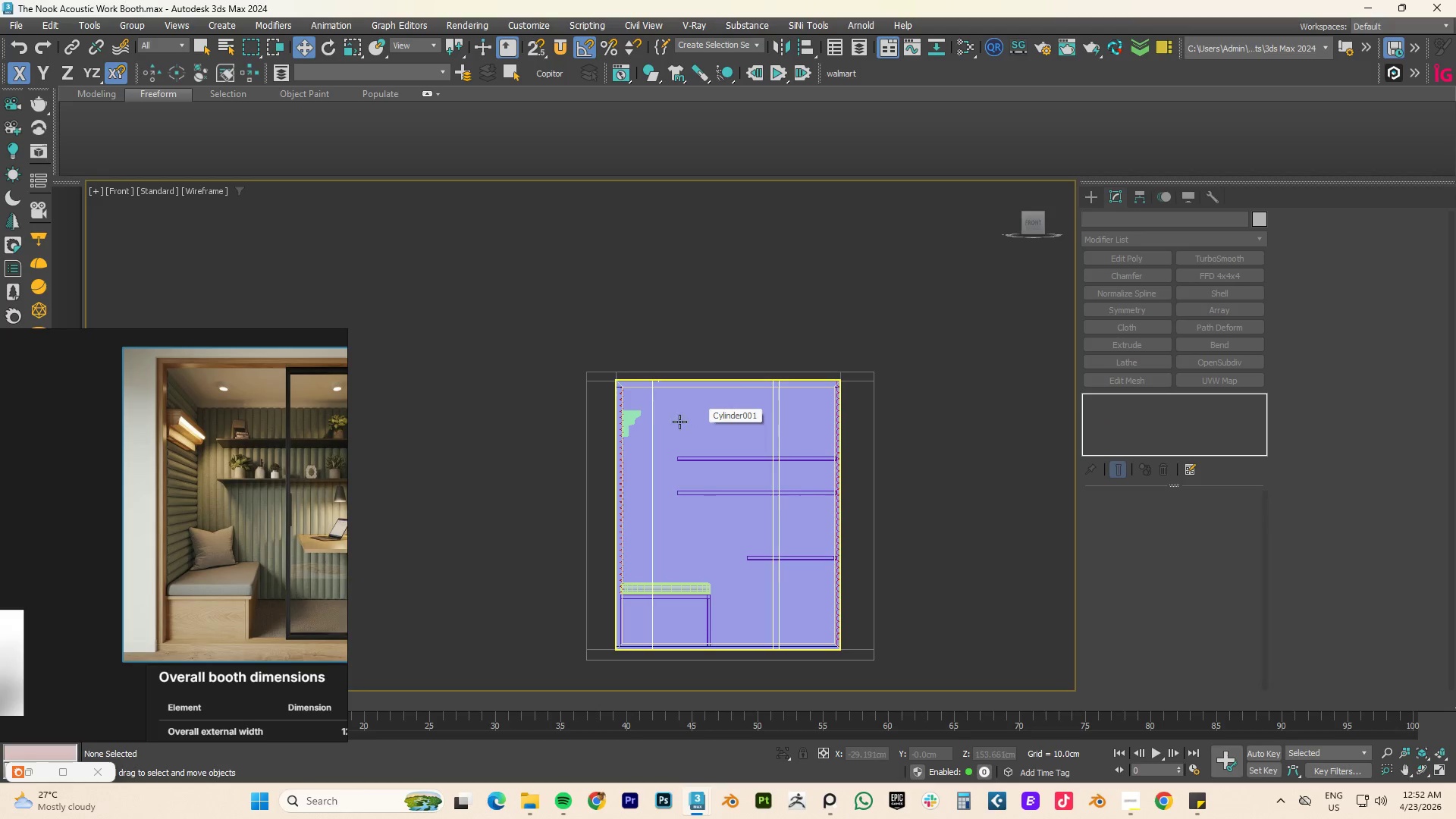 
scroll: coordinate [660, 427], scroll_direction: up, amount: 3.0
 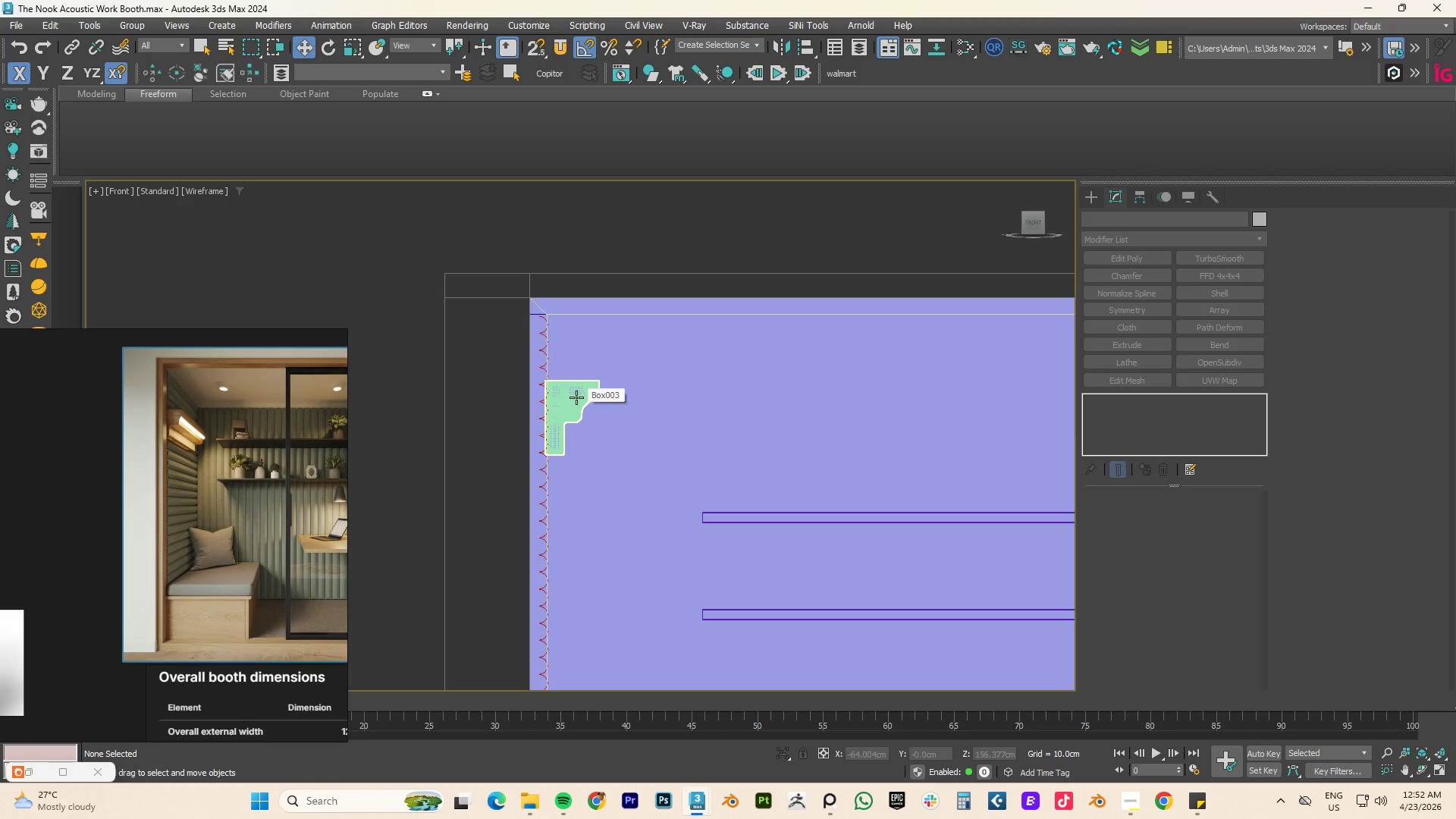 
scroll: coordinate [700, 425], scroll_direction: down, amount: 4.0
 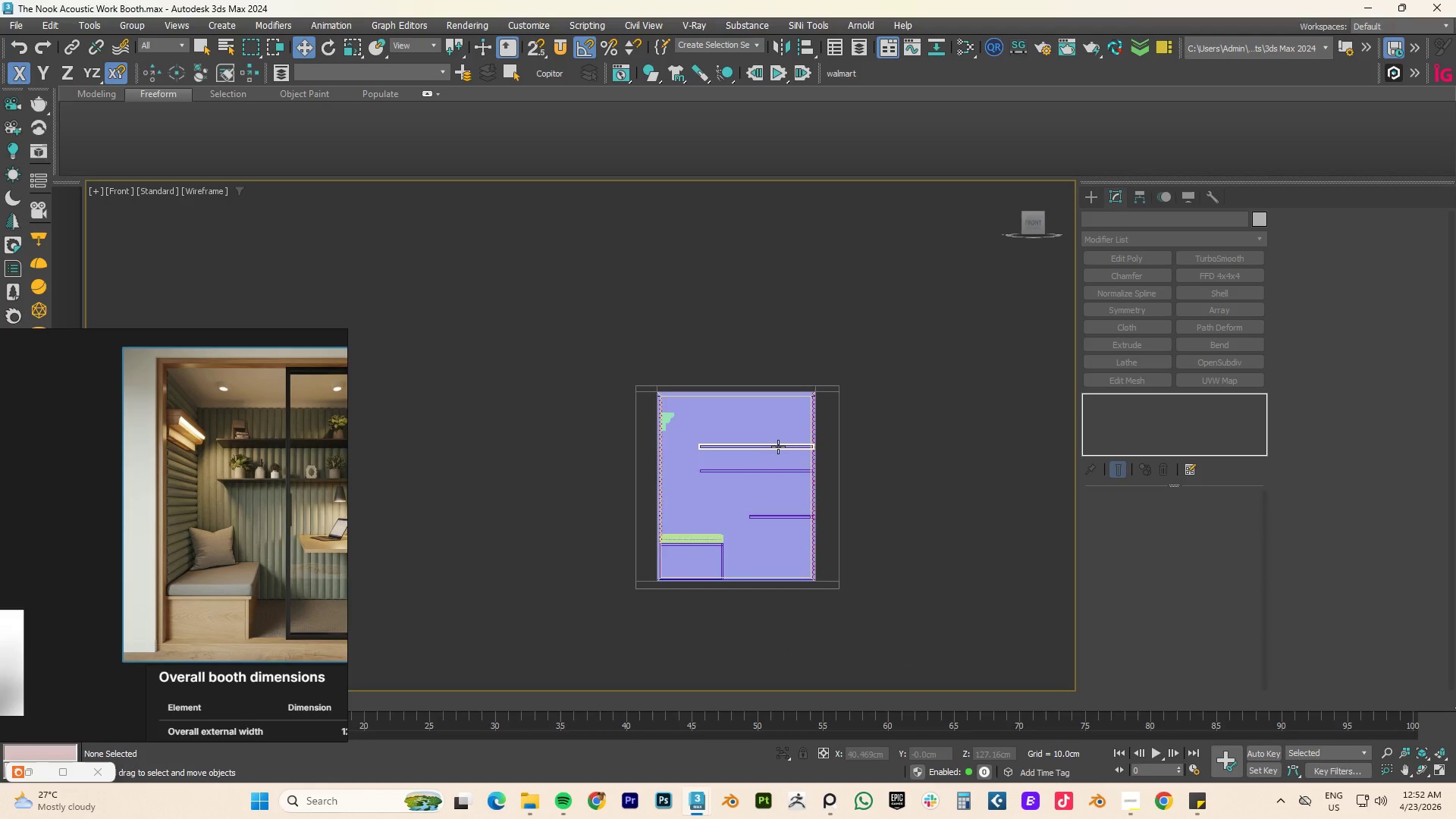 
scroll: coordinate [774, 447], scroll_direction: up, amount: 1.0
 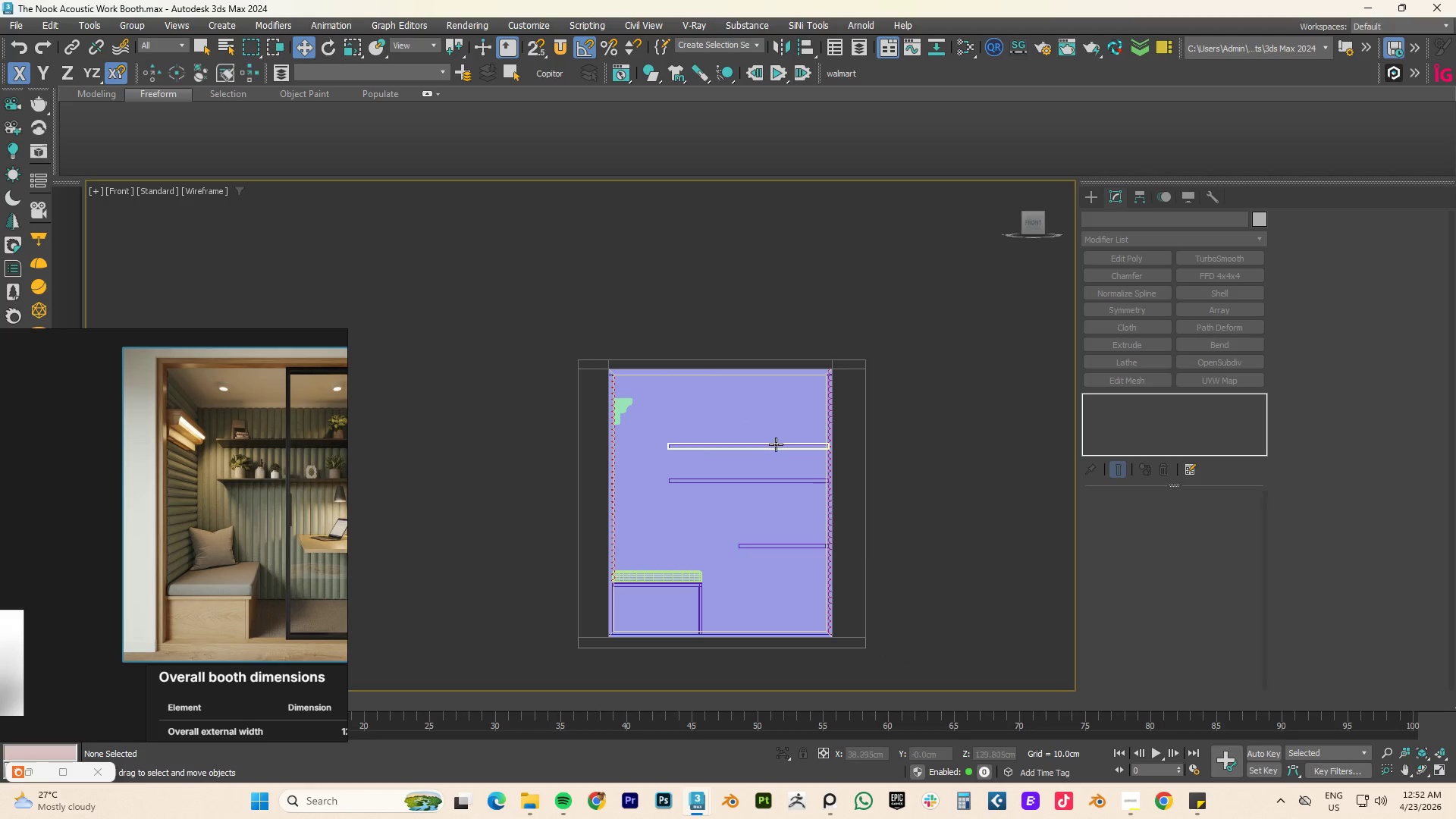 
left_click([772, 445])
 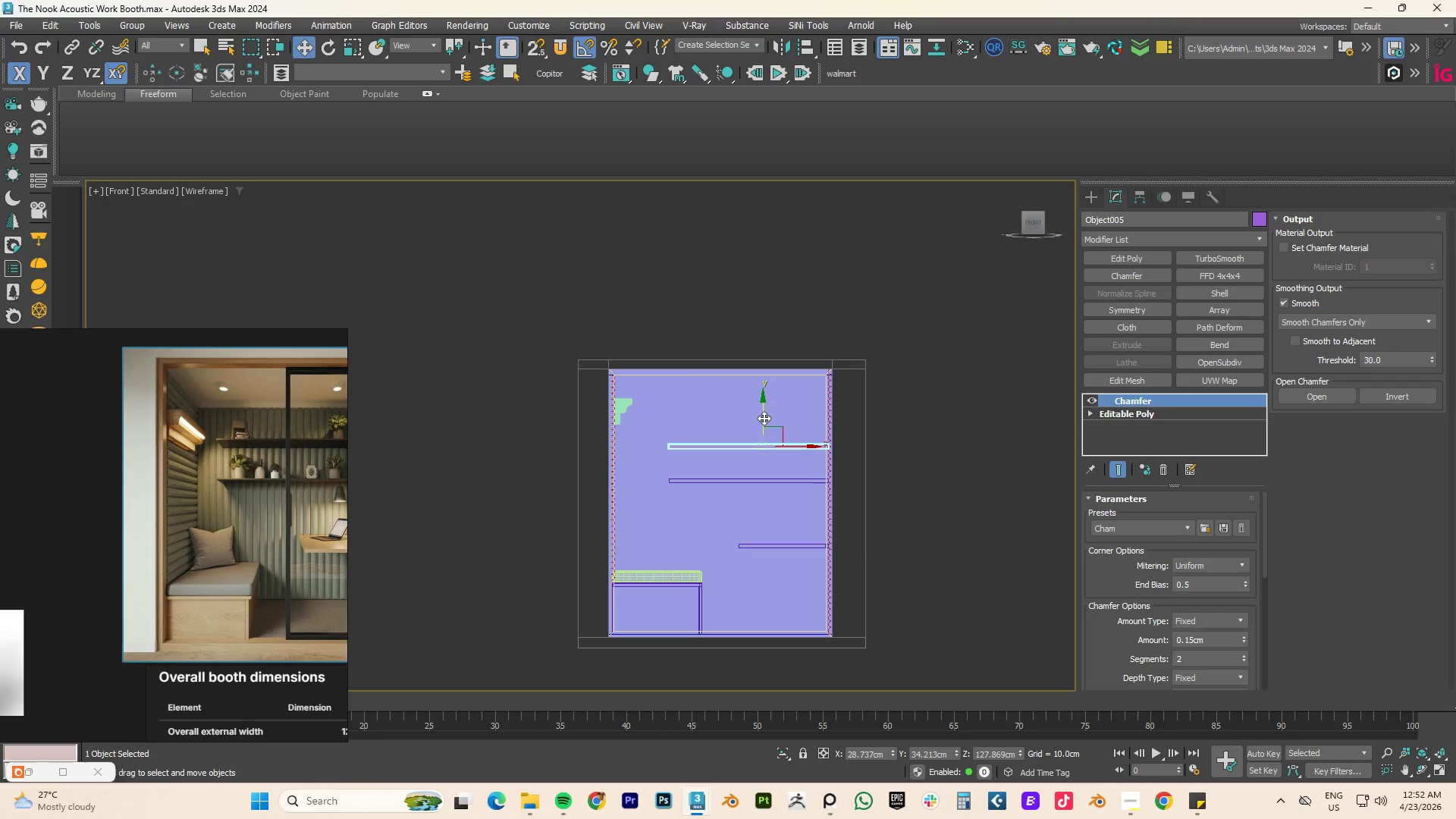 
left_click_drag(start_coordinate=[762, 413], to_coordinate=[767, 382])
 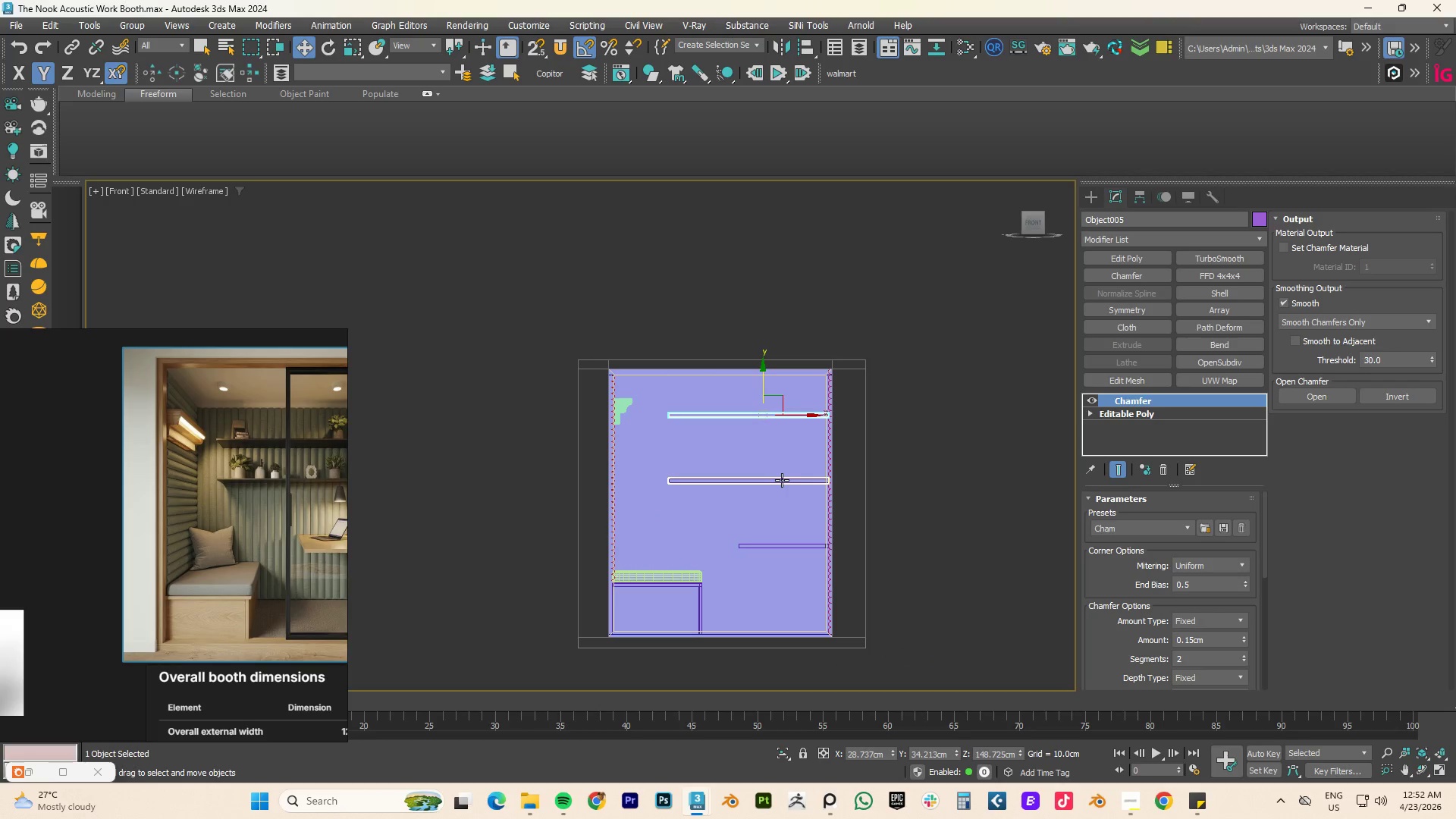 
left_click([782, 480])
 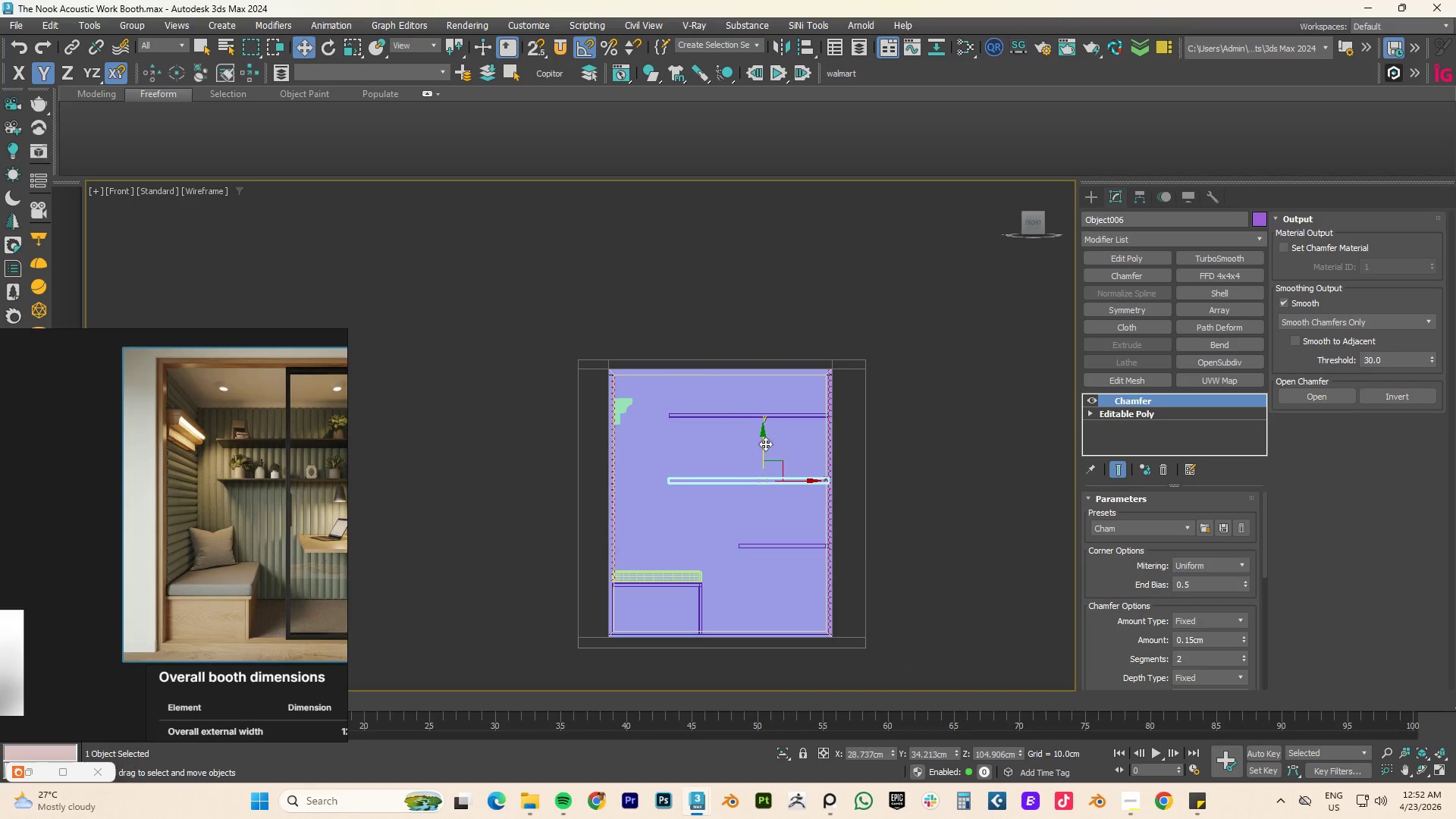 
left_click_drag(start_coordinate=[763, 442], to_coordinate=[764, 423])
 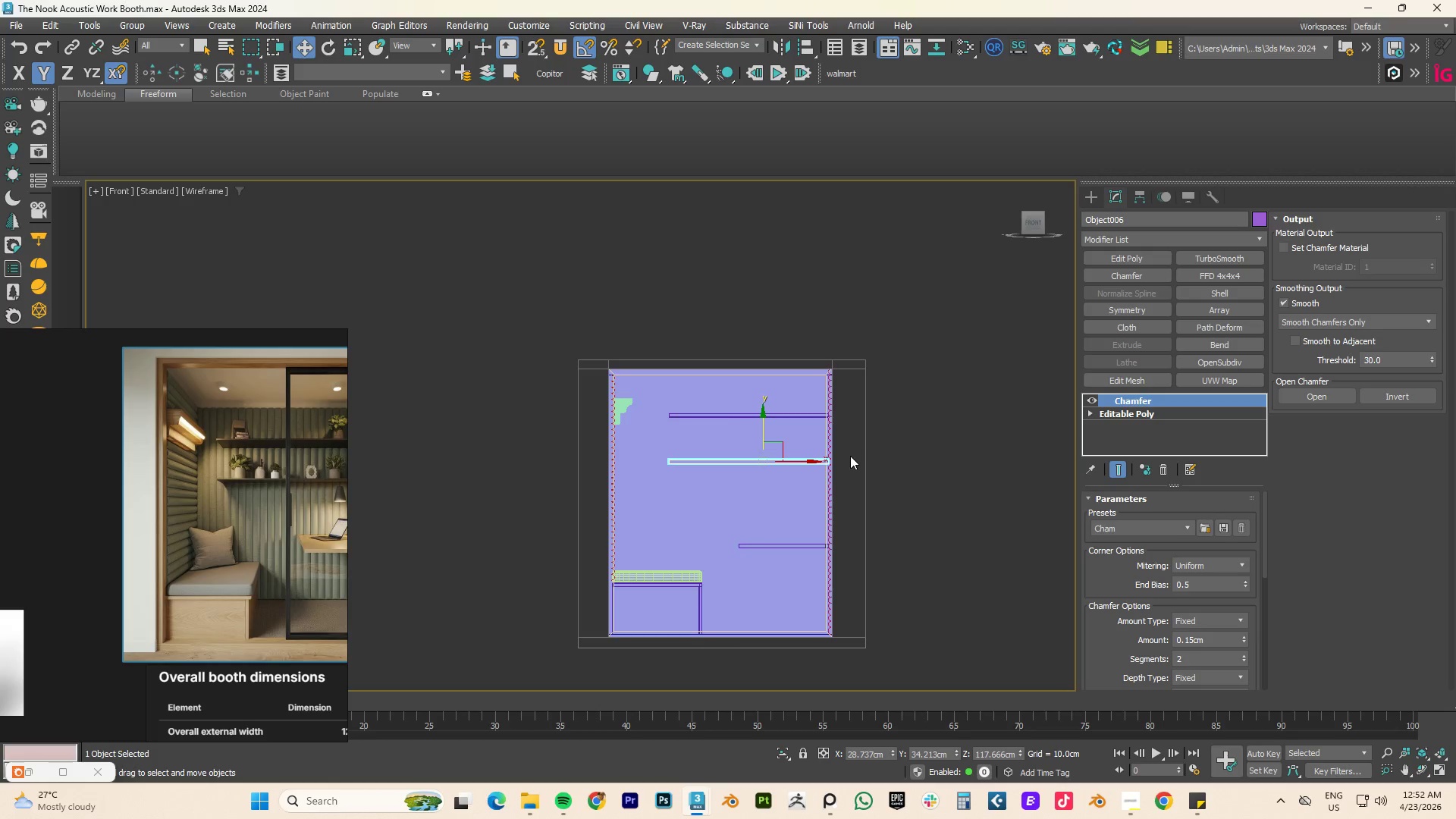 
scroll: coordinate [850, 458], scroll_direction: down, amount: 2.0
 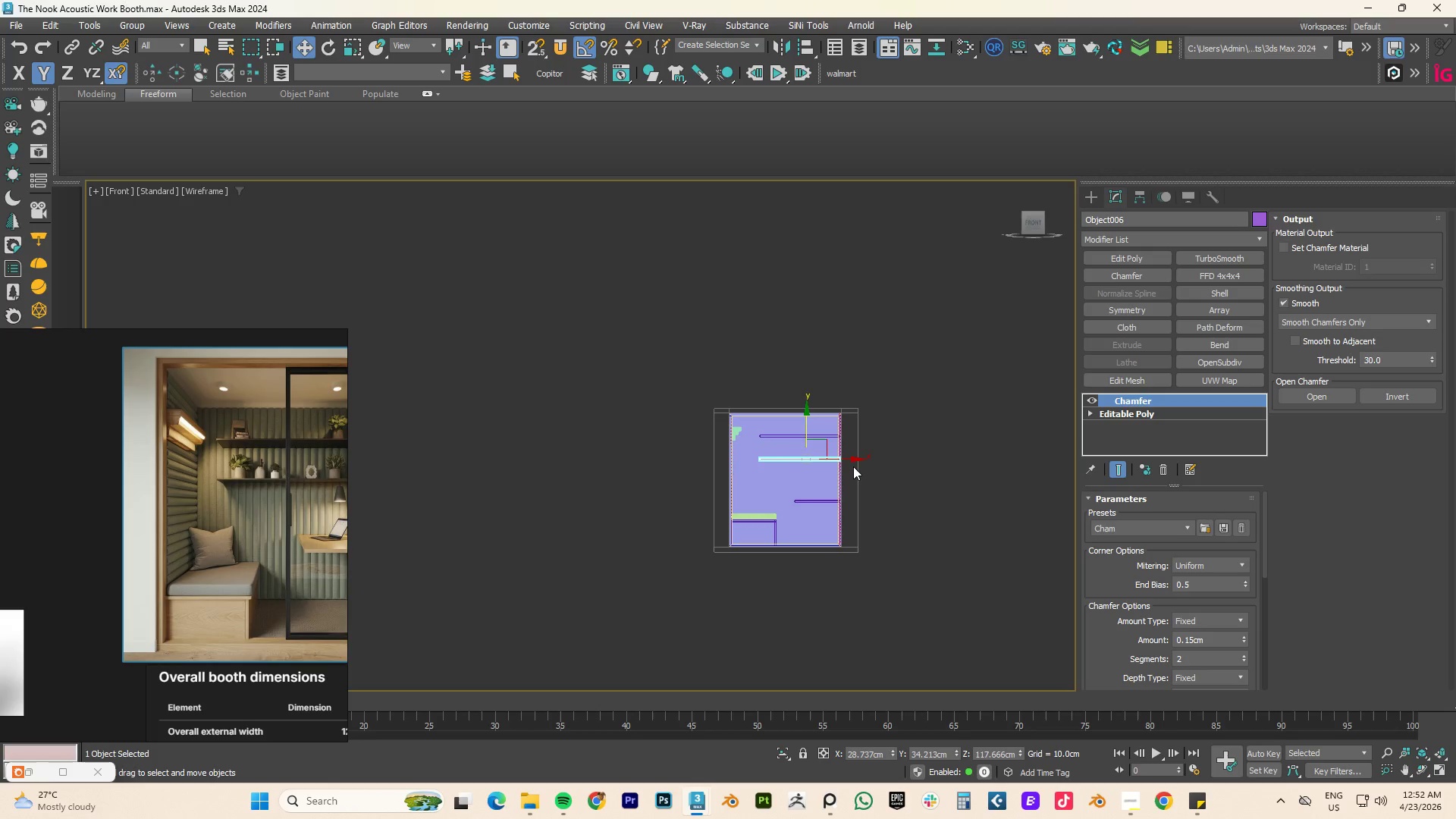 
key(Control+S)
 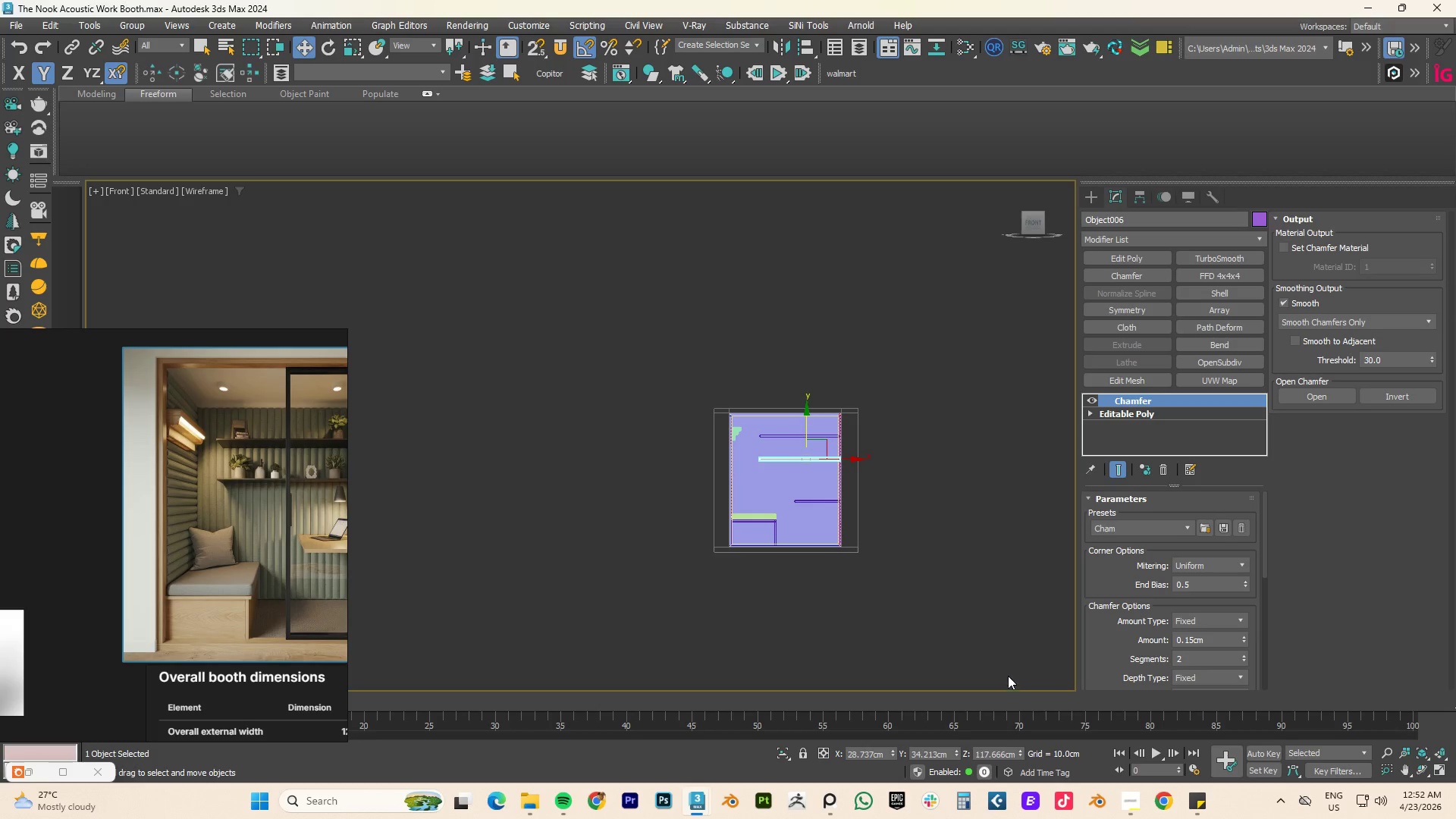 
wait(15.22)
 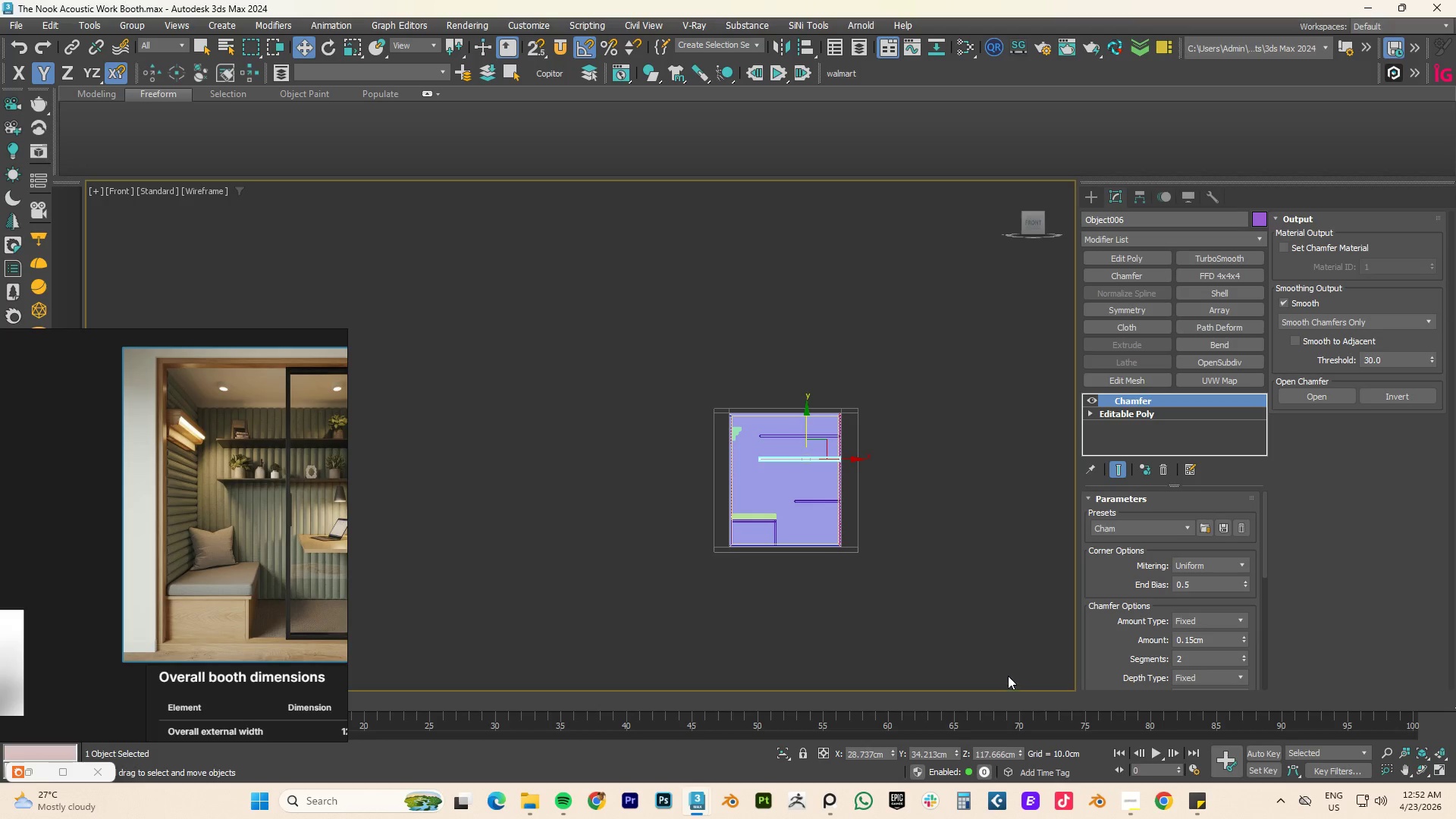 
scroll: coordinate [268, 568], scroll_direction: down, amount: 3.0
 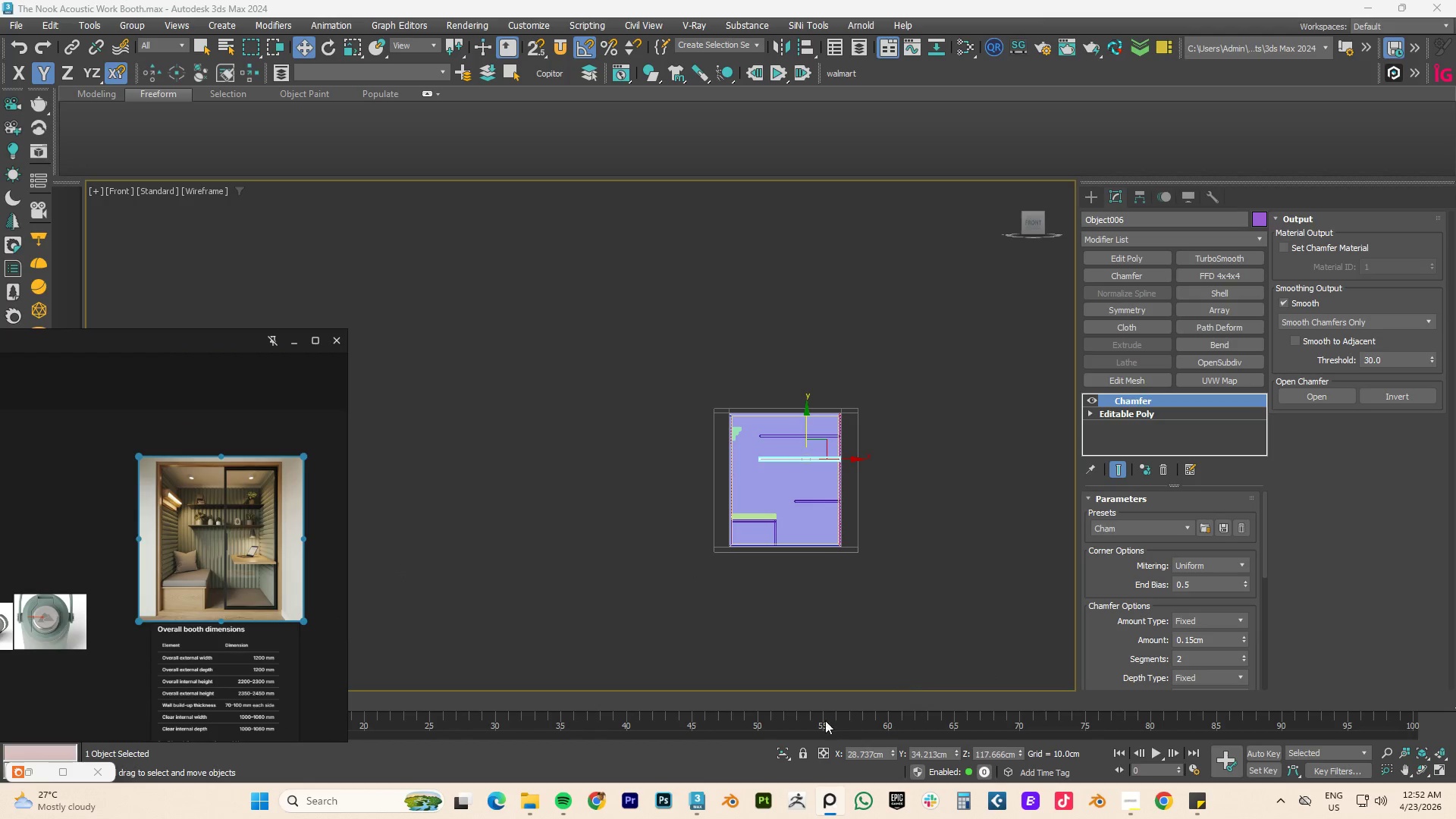 
hold_key(key=AltLeft, duration=0.81)
 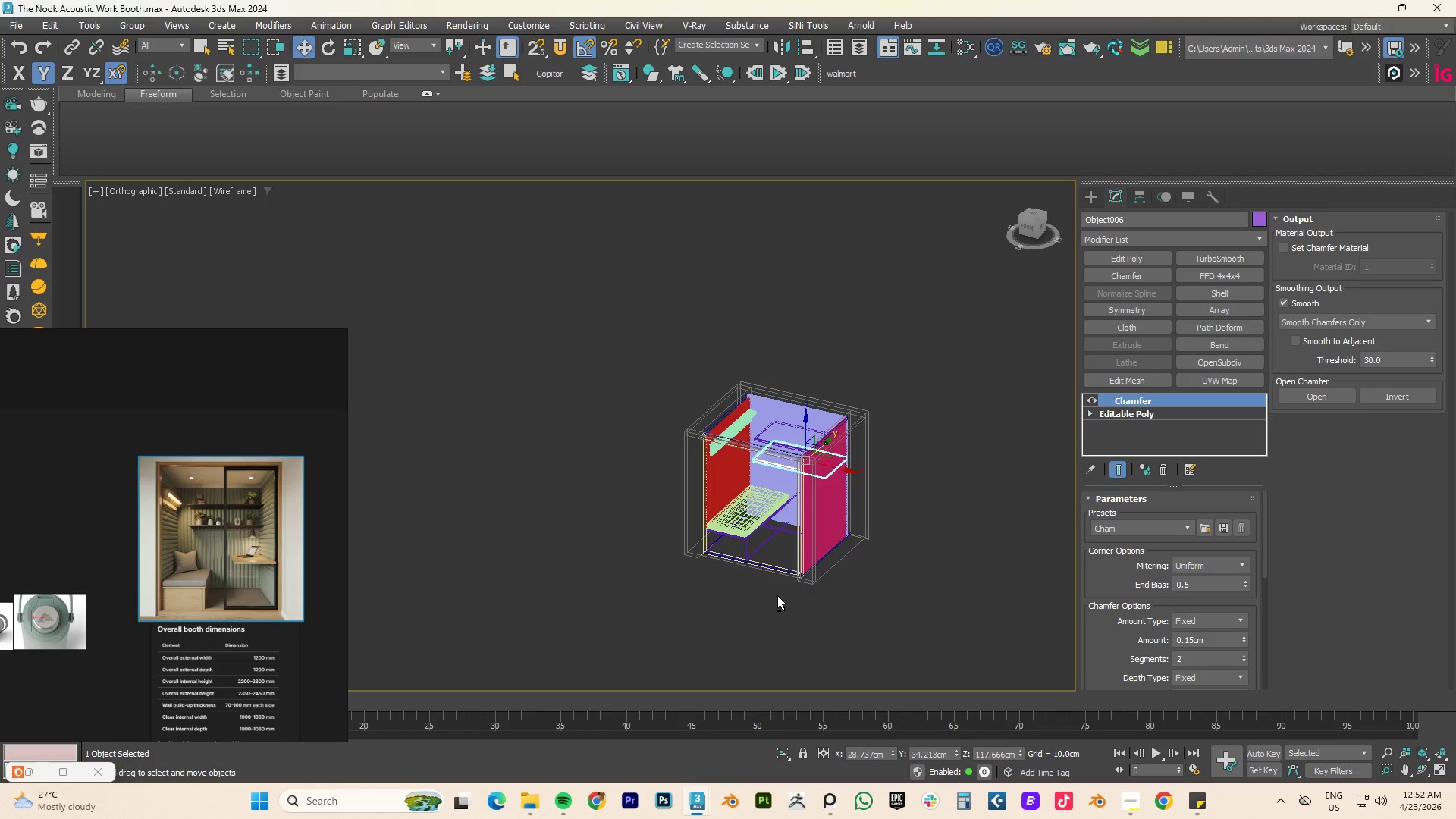 
key(F3)
 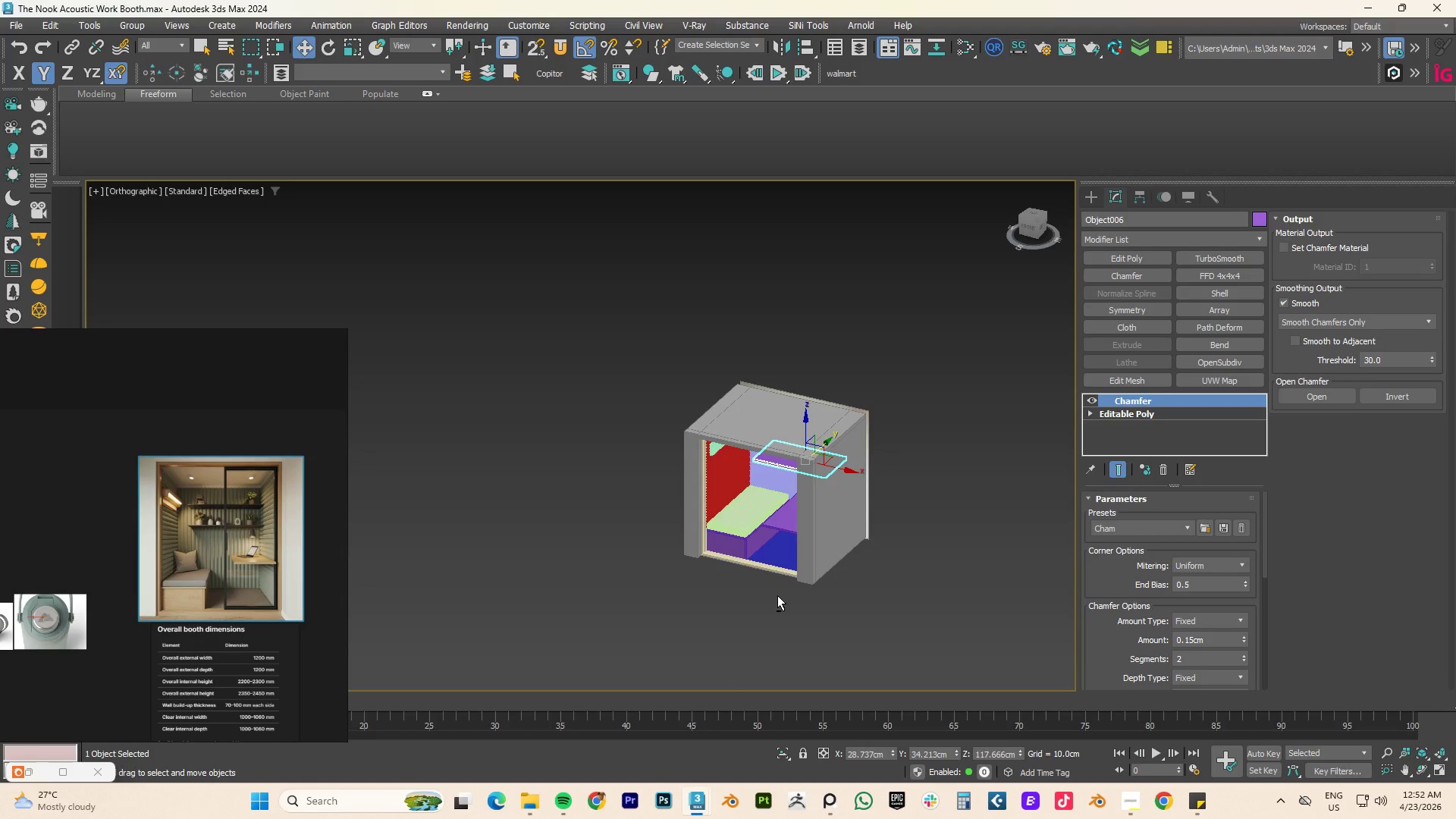 
key(F4)
 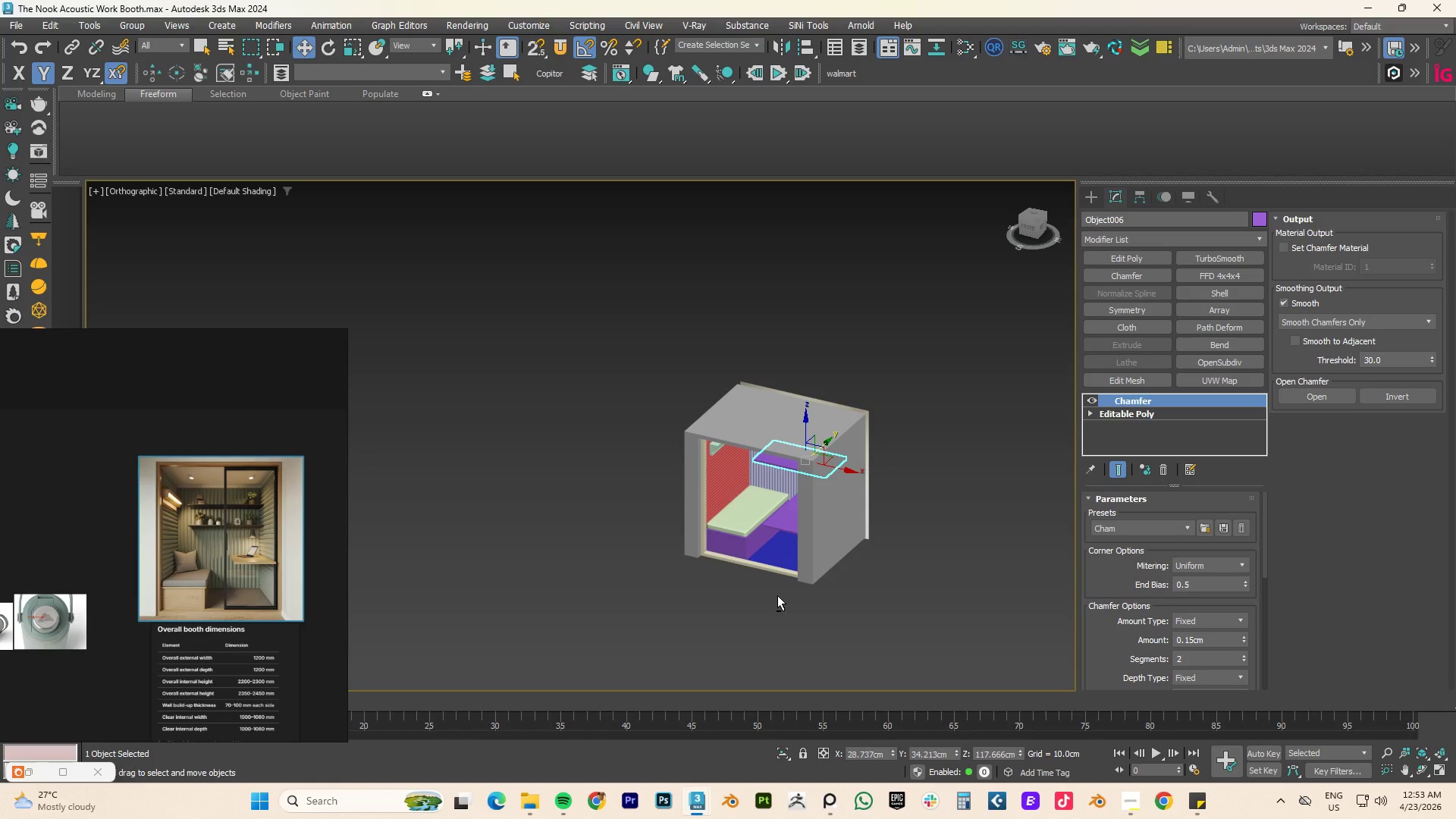 
wait(36.86)
 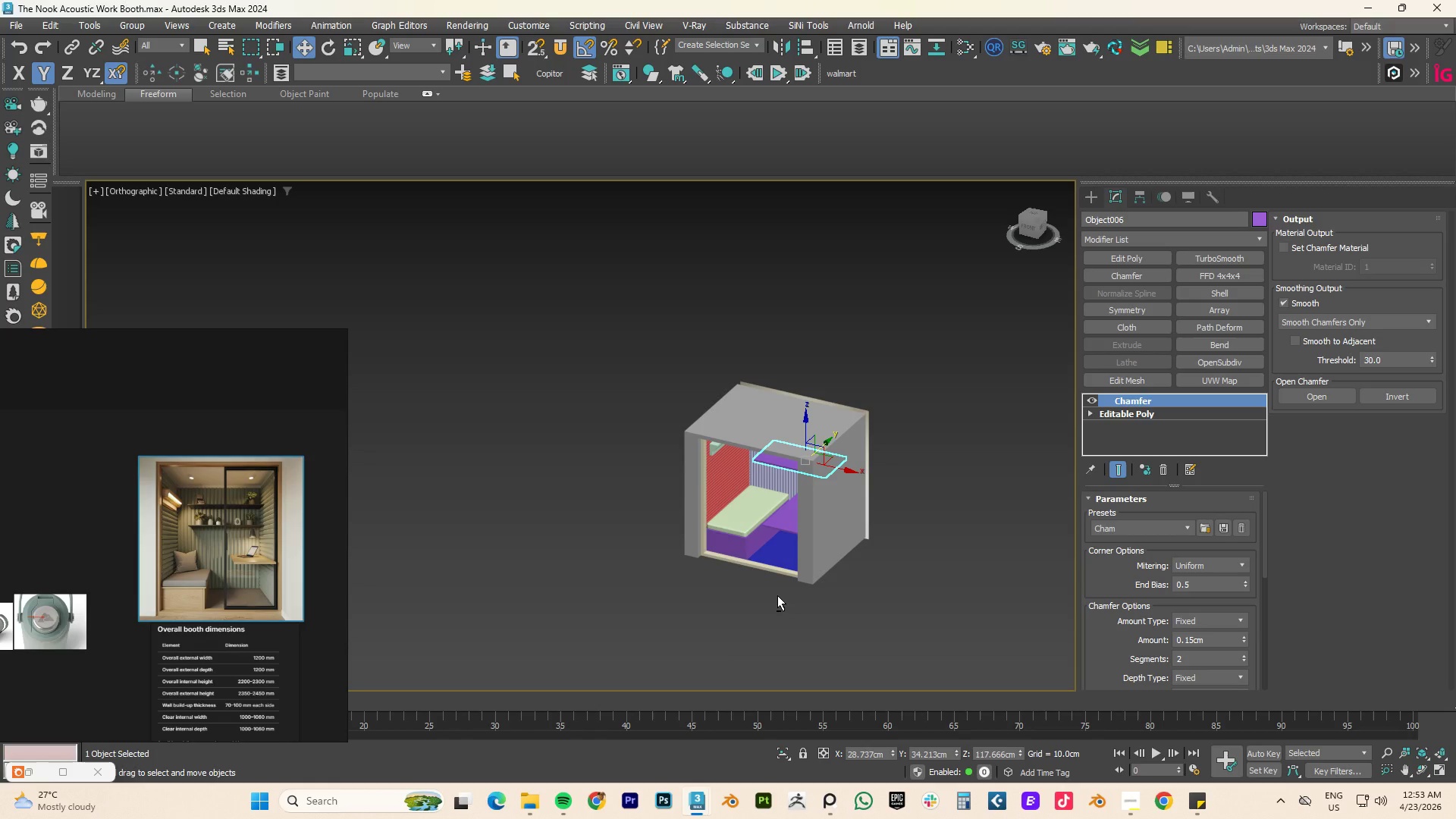 
key(Control+S)
 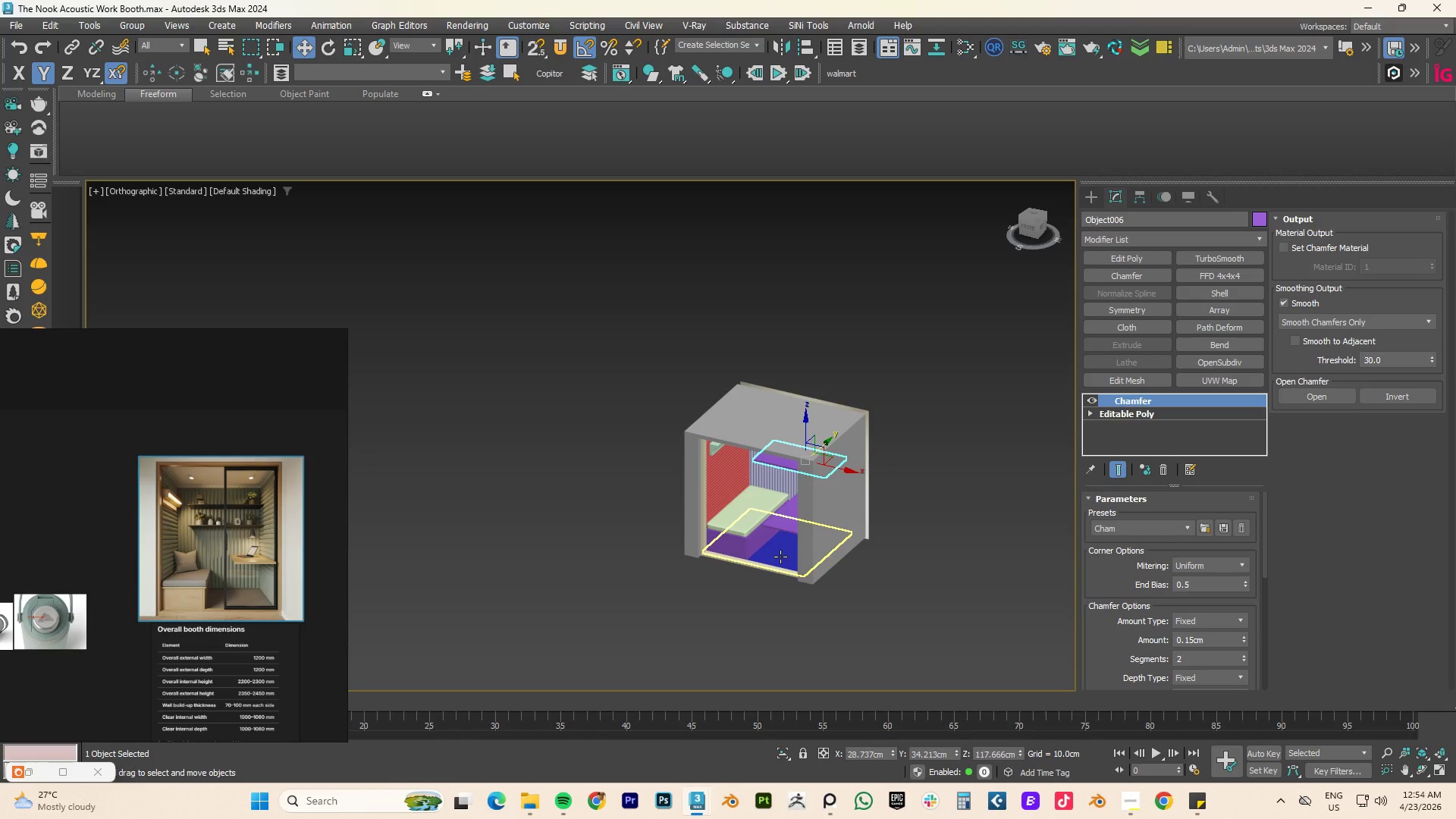 
wait(96.69)
 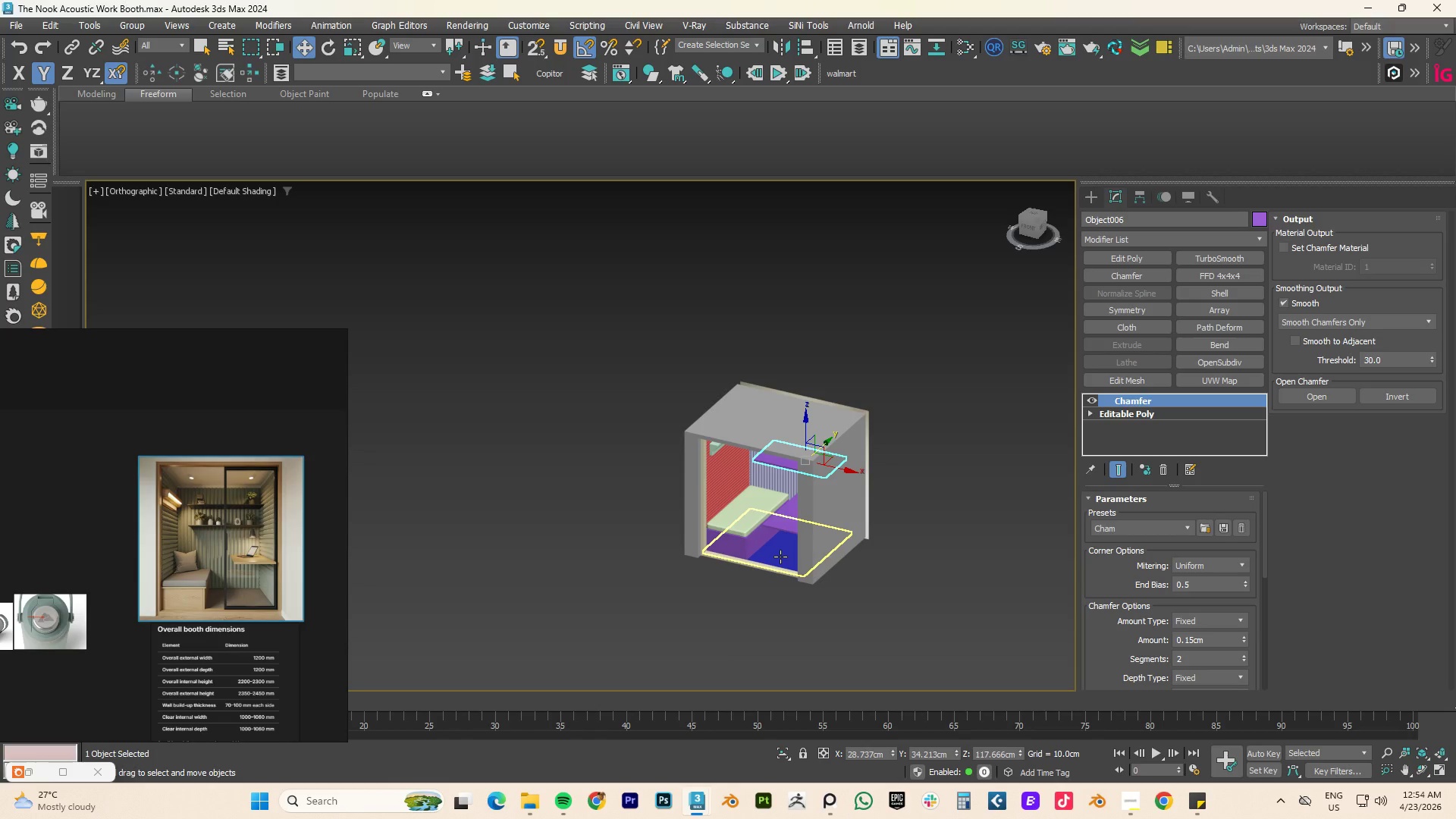 
left_click_drag(start_coordinate=[956, 345], to_coordinate=[544, 640])
 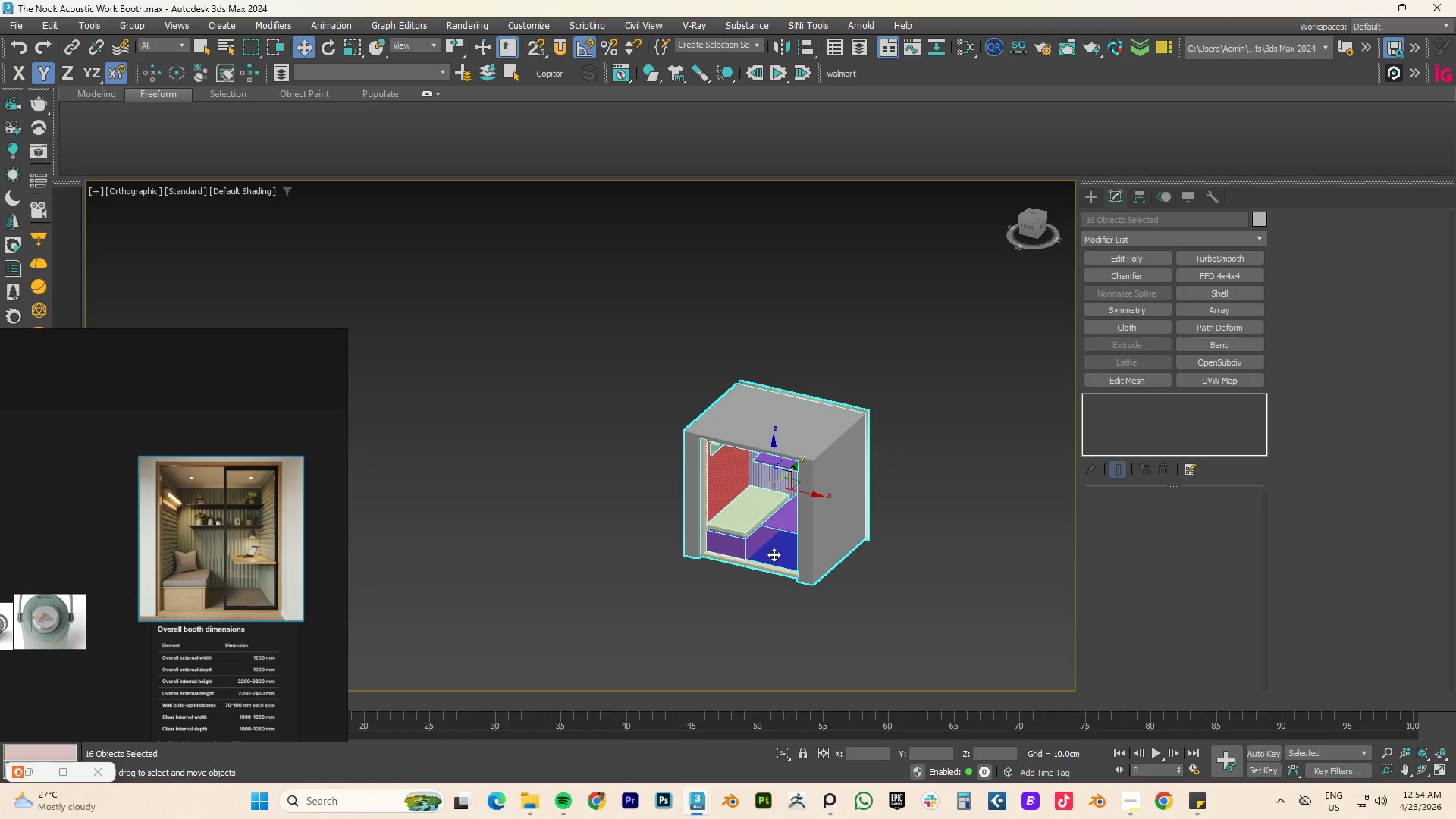 
wait(5.45)
 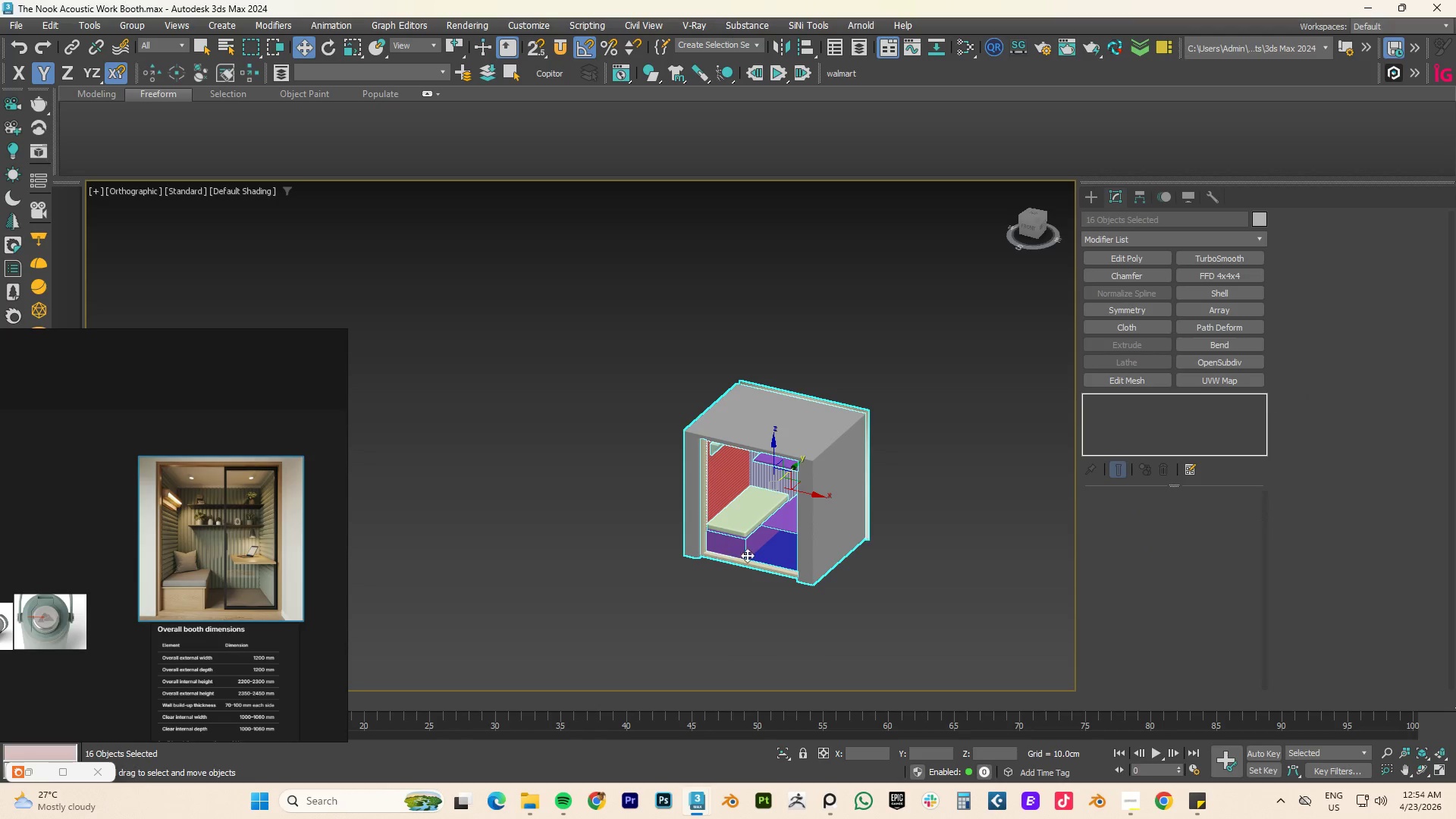 
hold_key(key=AltLeft, duration=1.89)
 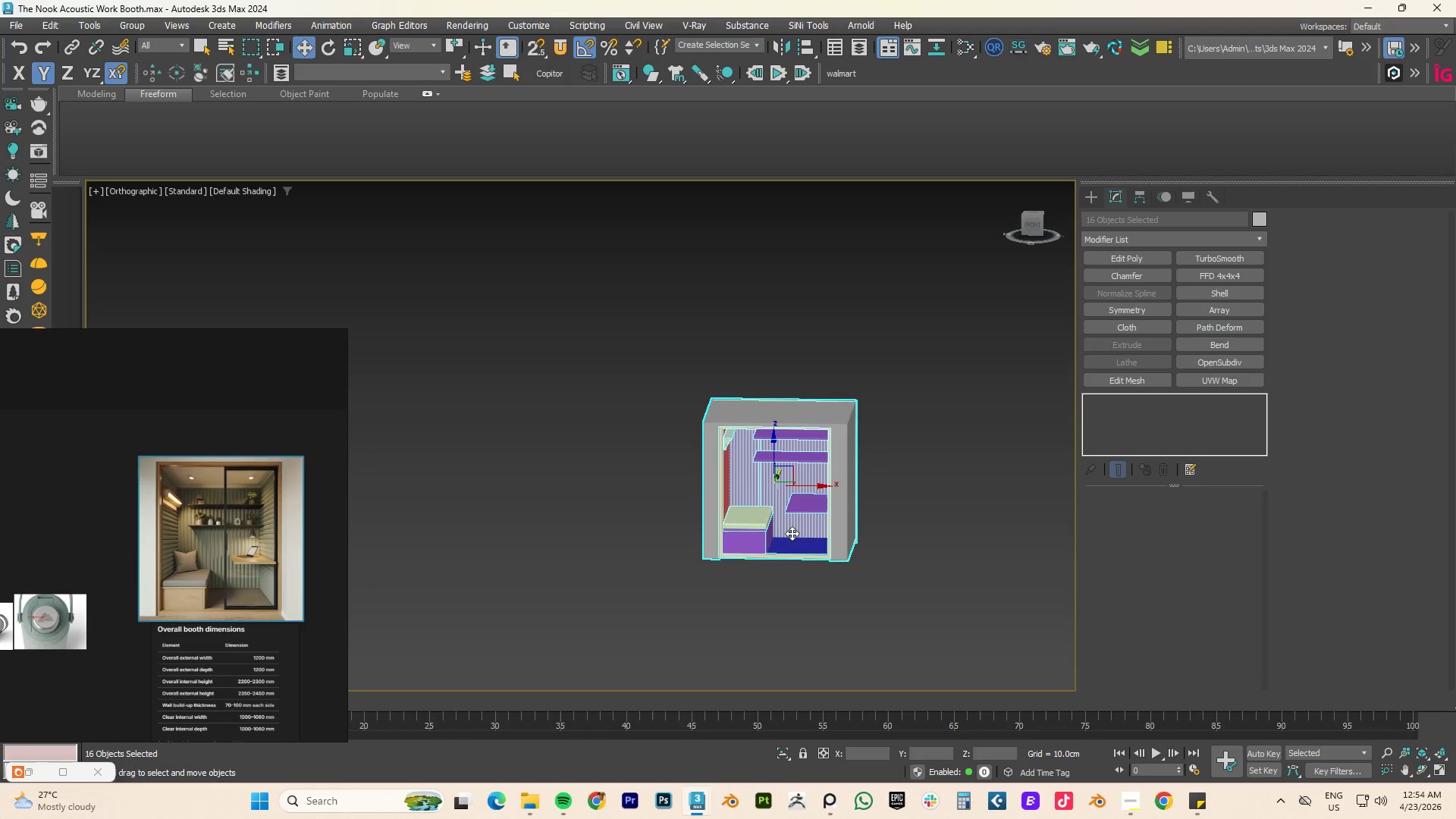 
type(fz)
 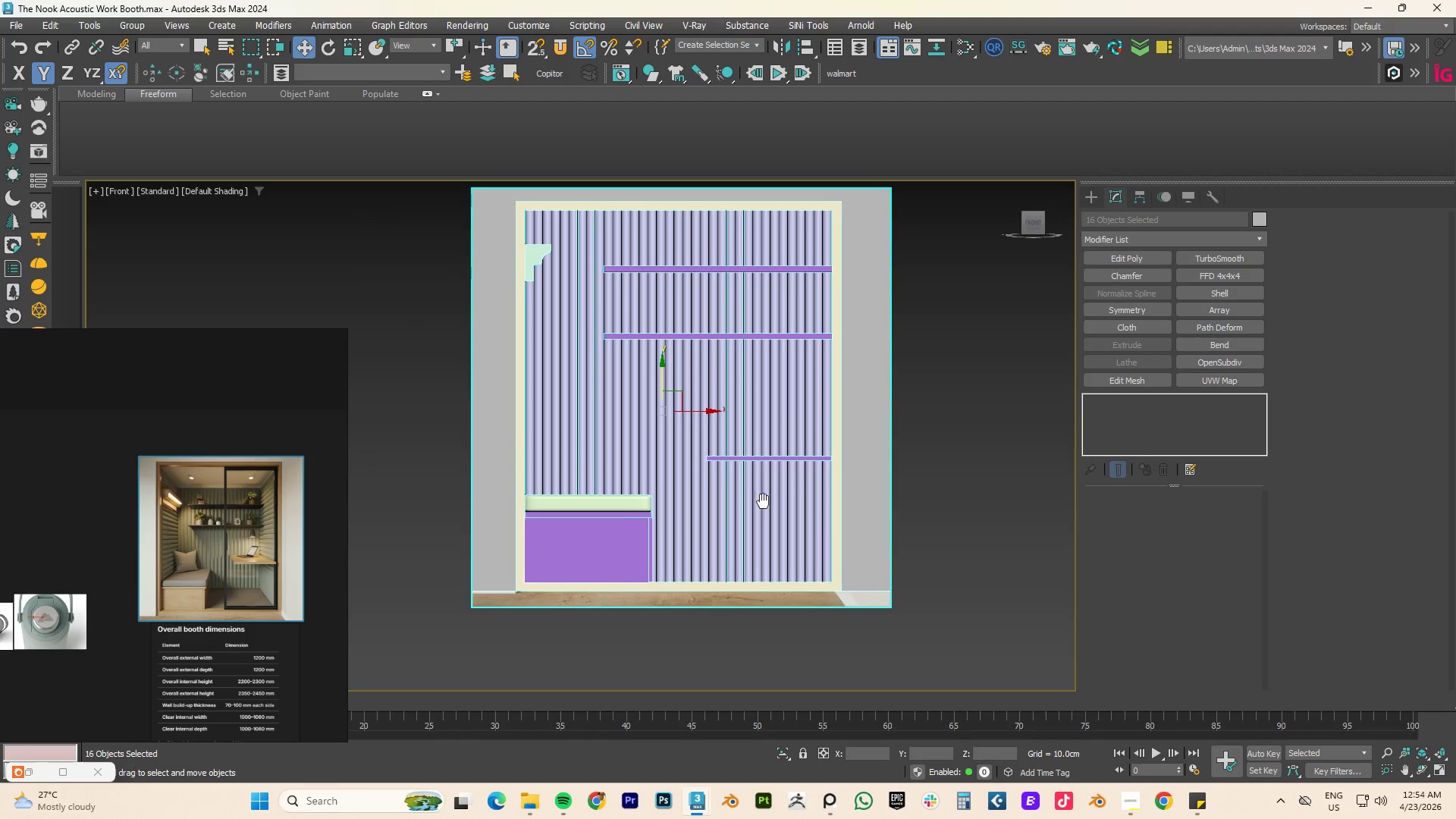 
hold_key(key=AltLeft, duration=0.42)
 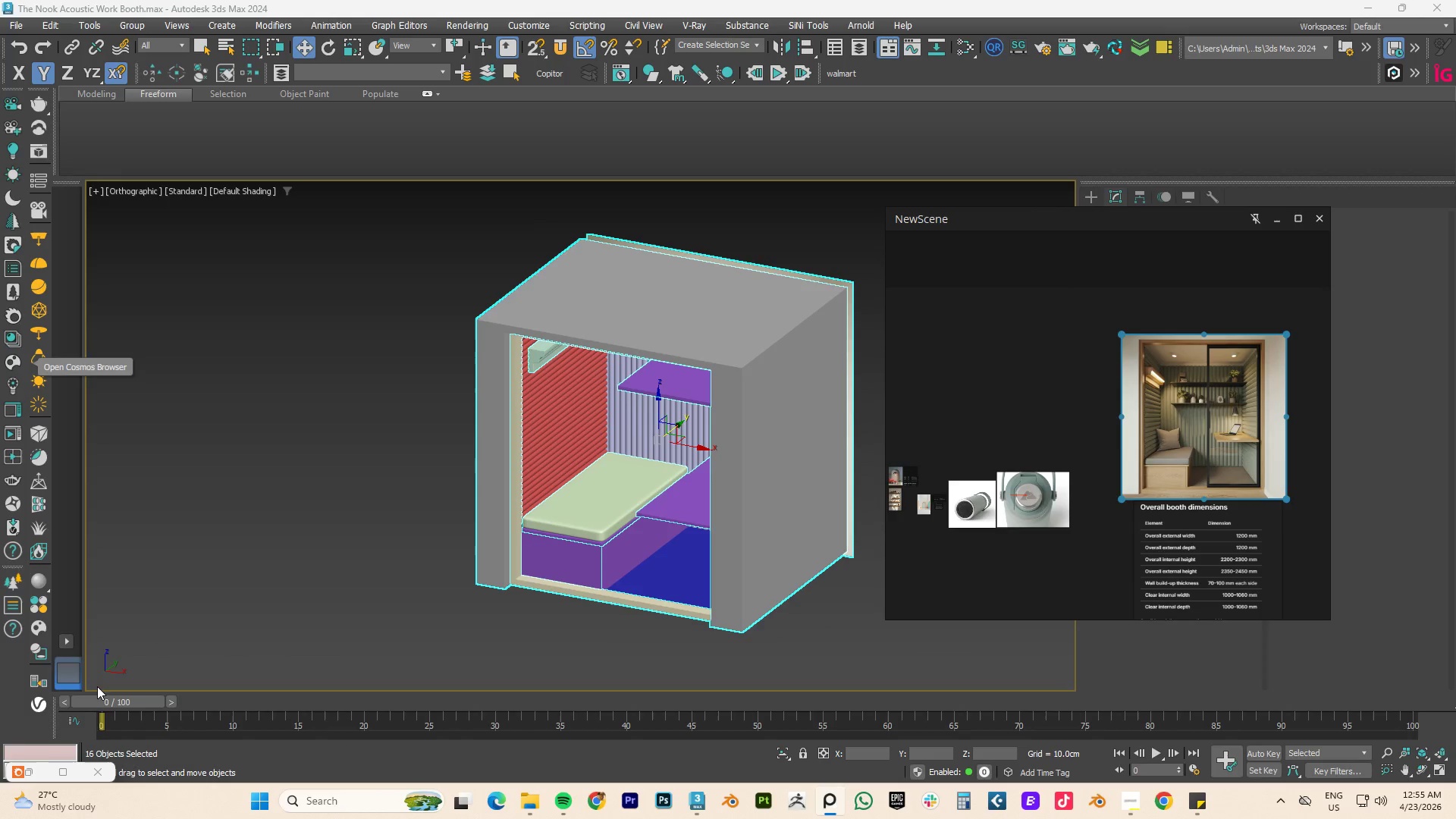 
scroll: coordinate [657, 511], scroll_direction: down, amount: 1.0
 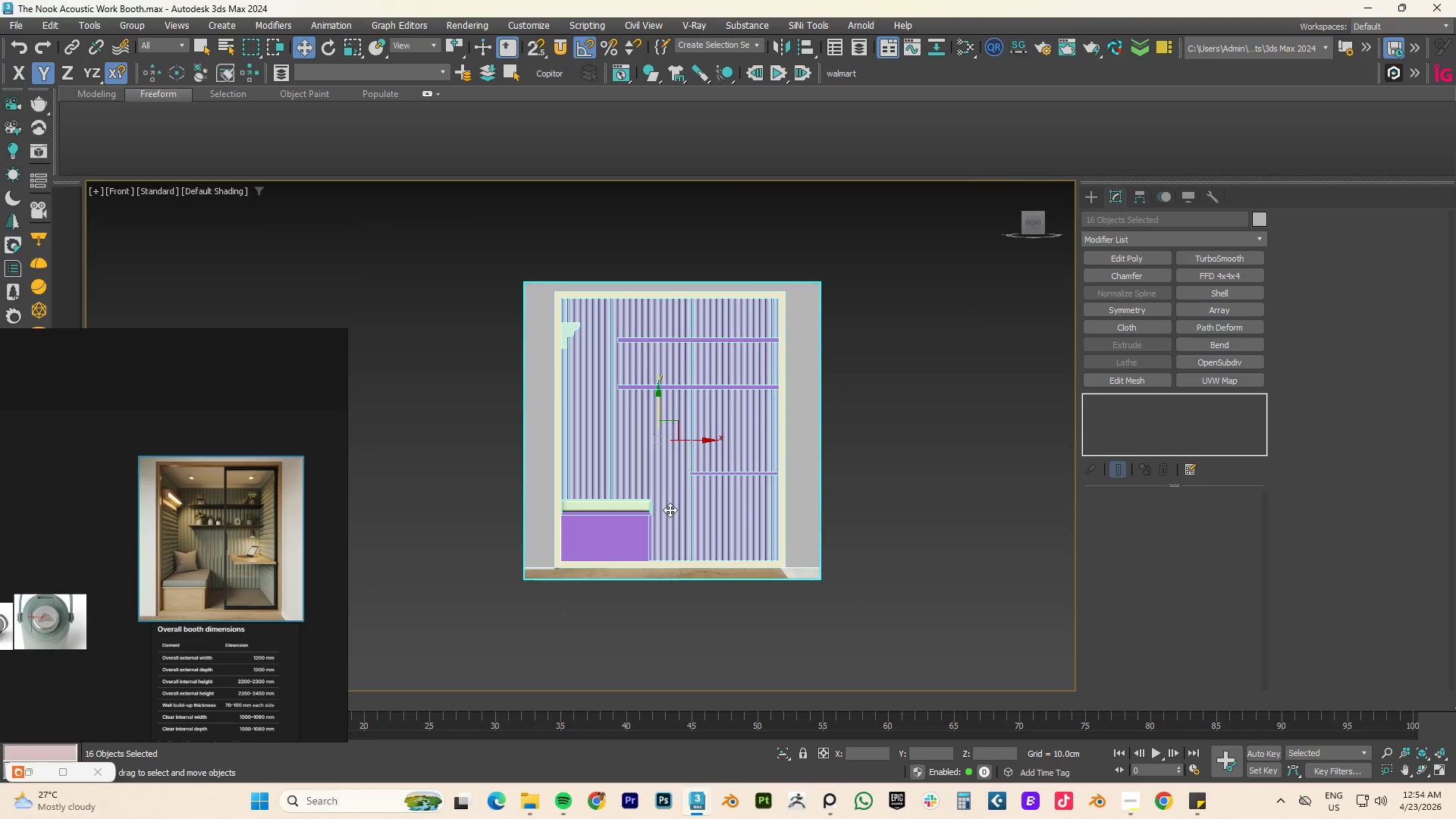 
left_click([31, 776])
 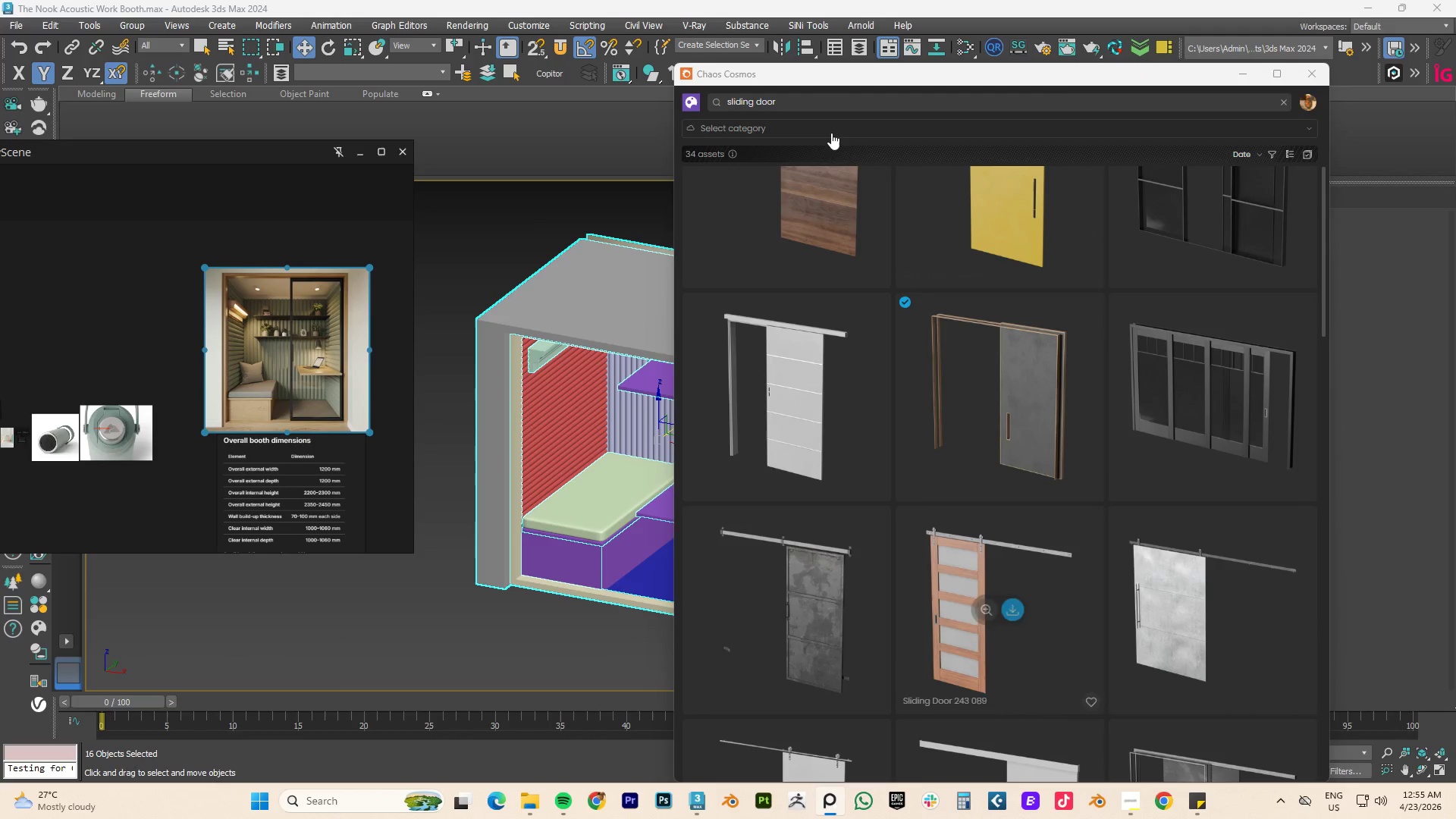 
wait(5.61)
 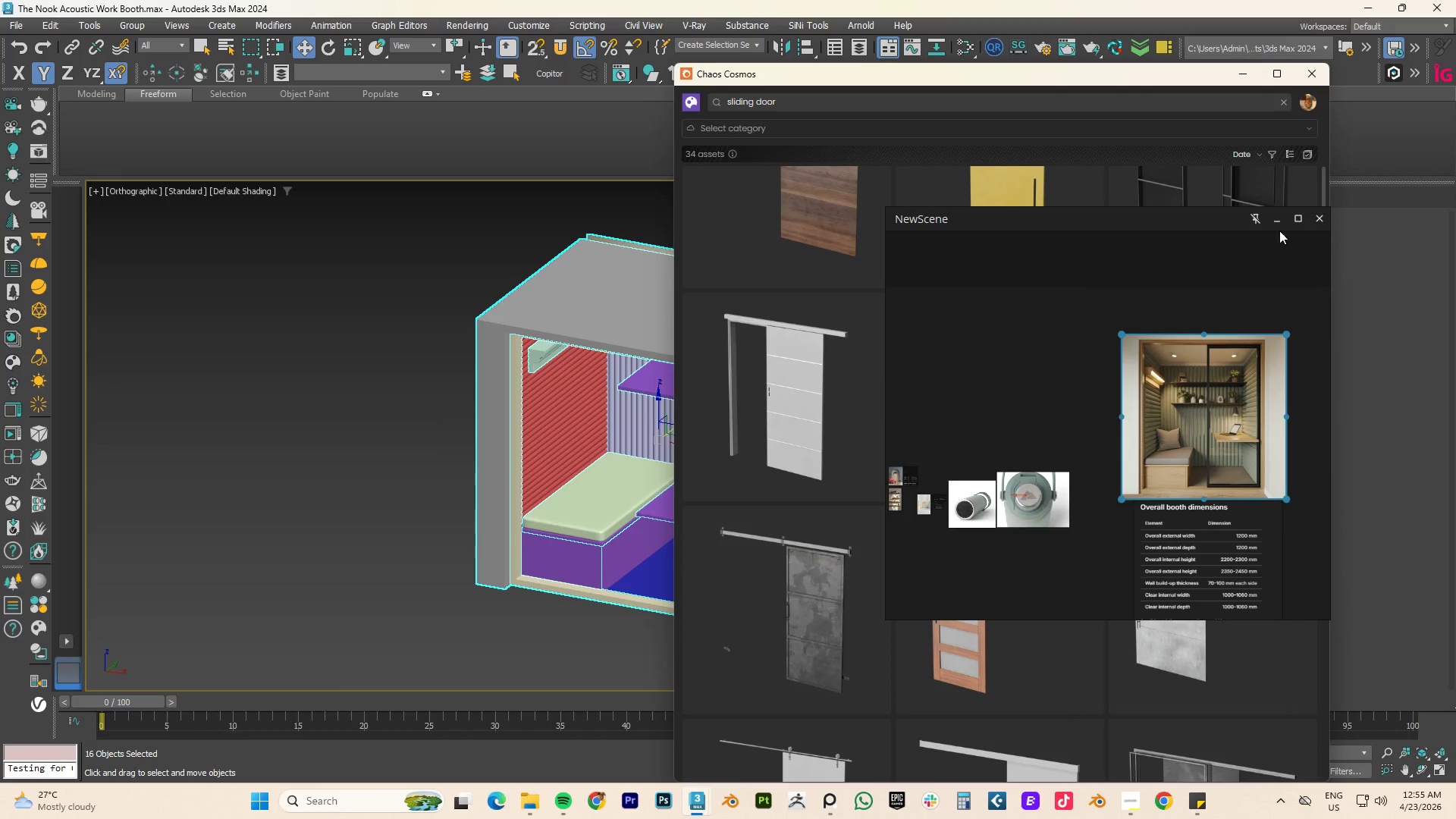 
double_click([808, 101])
 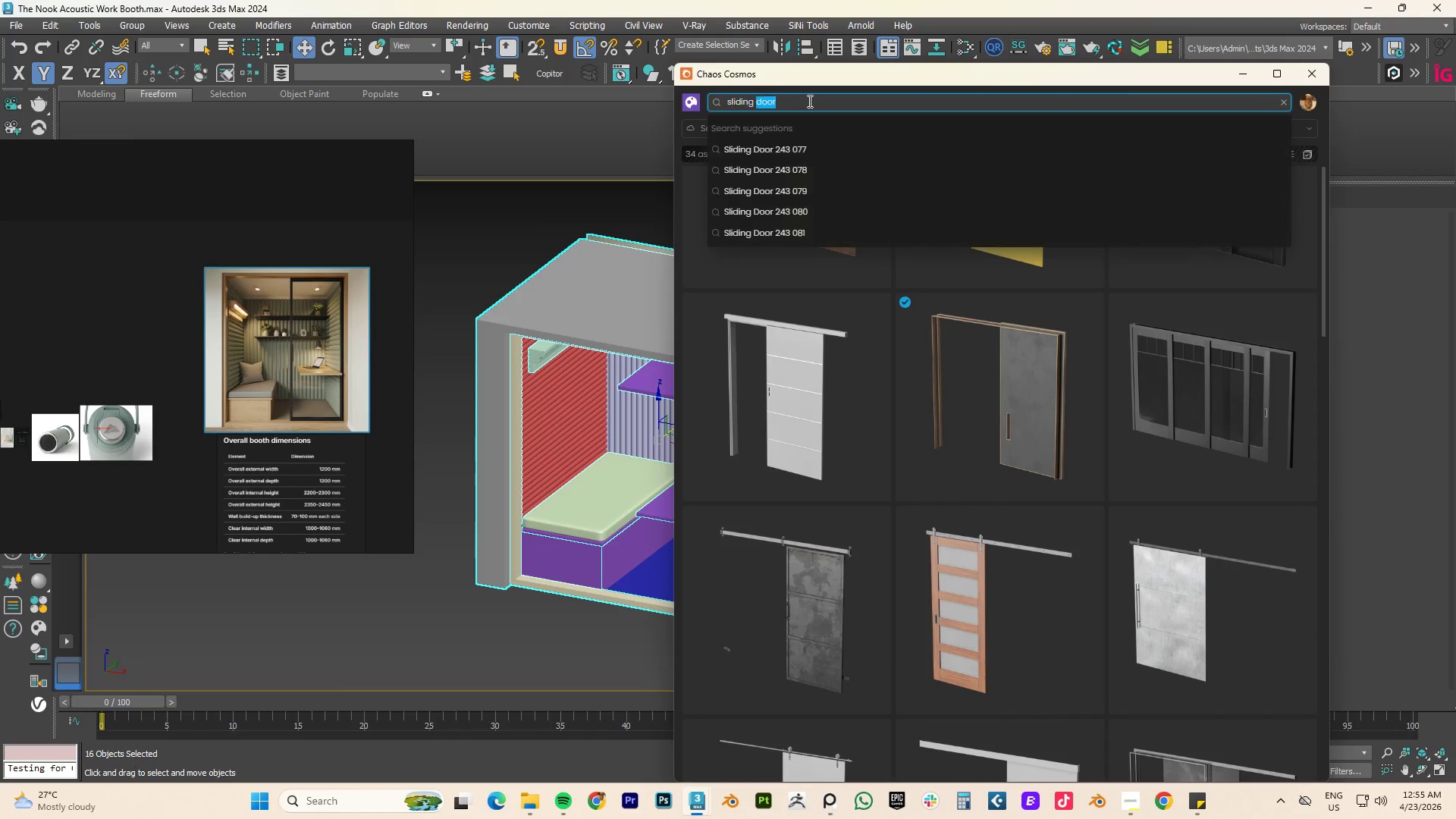 
triple_click([808, 101])
 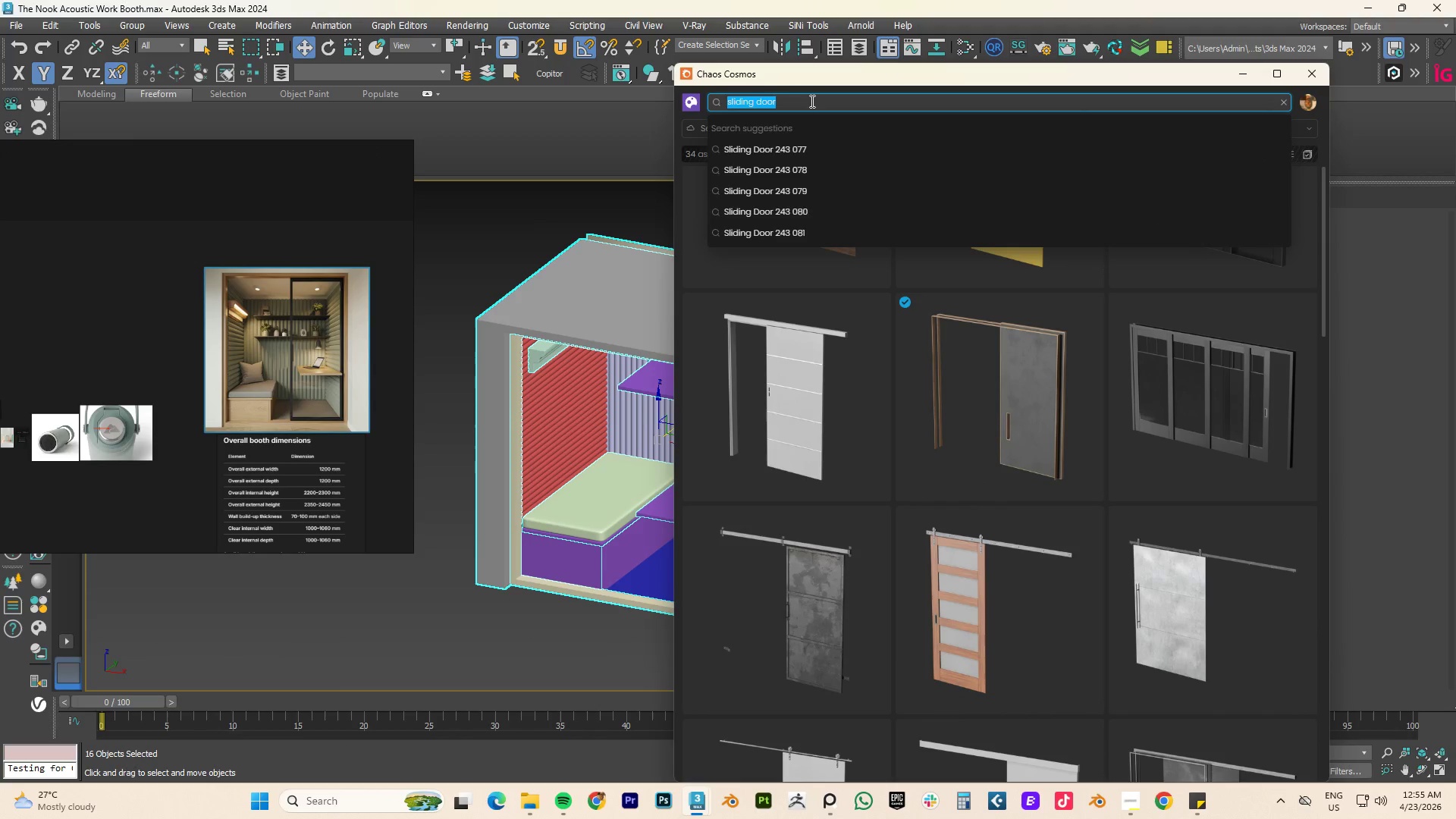 
type(pillow)
 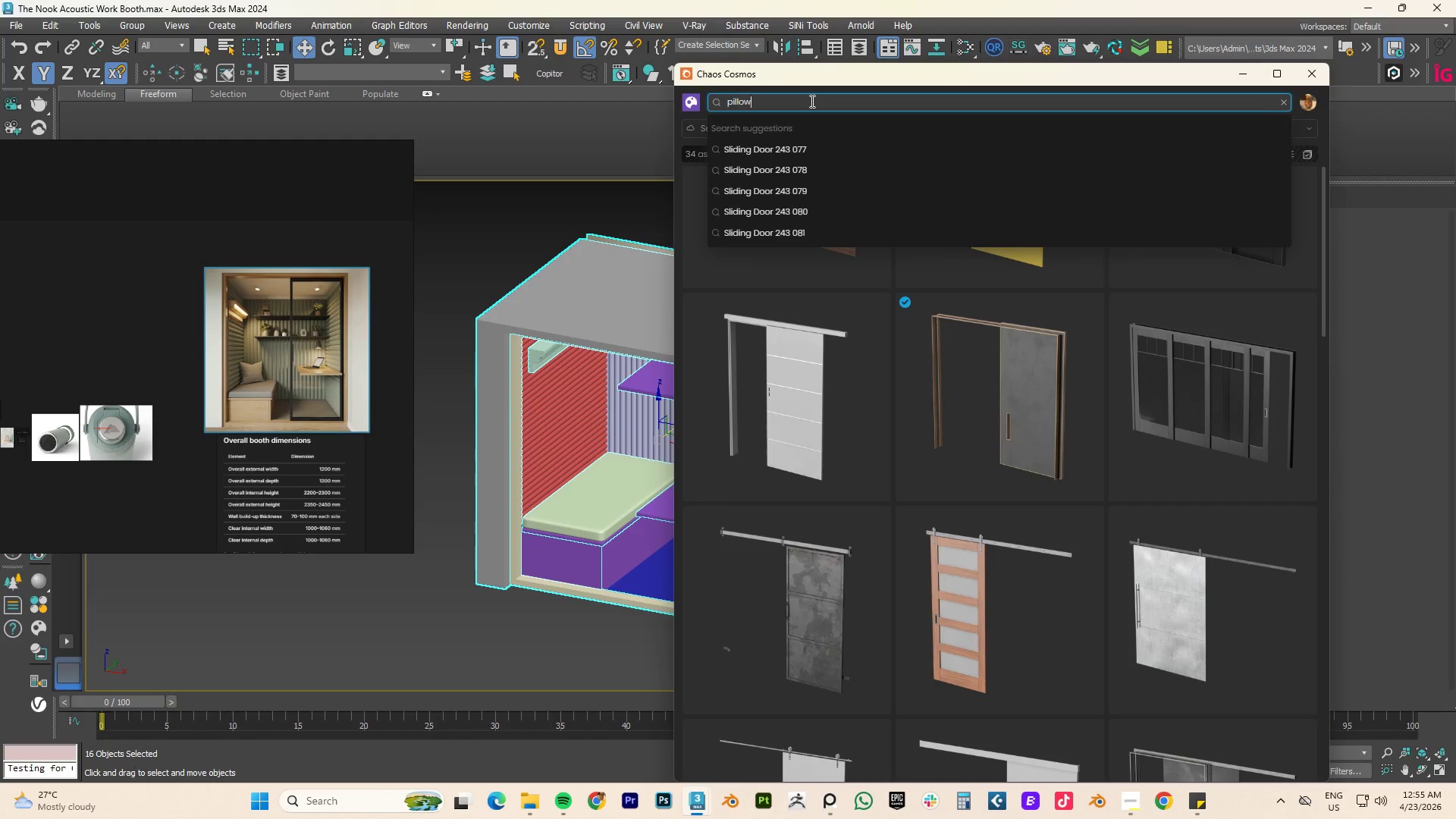 
key(Enter)
 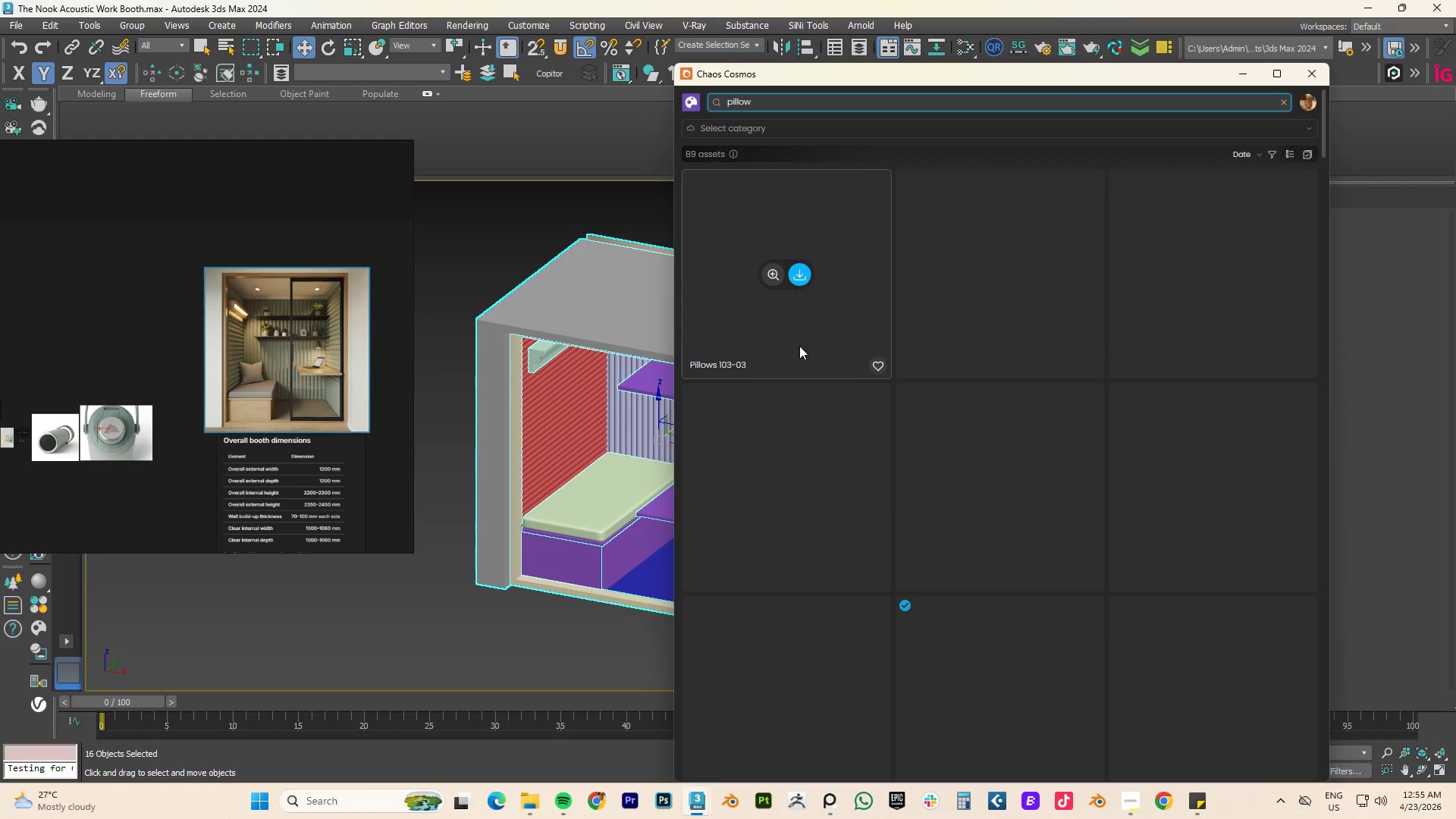 
wait(8.88)
 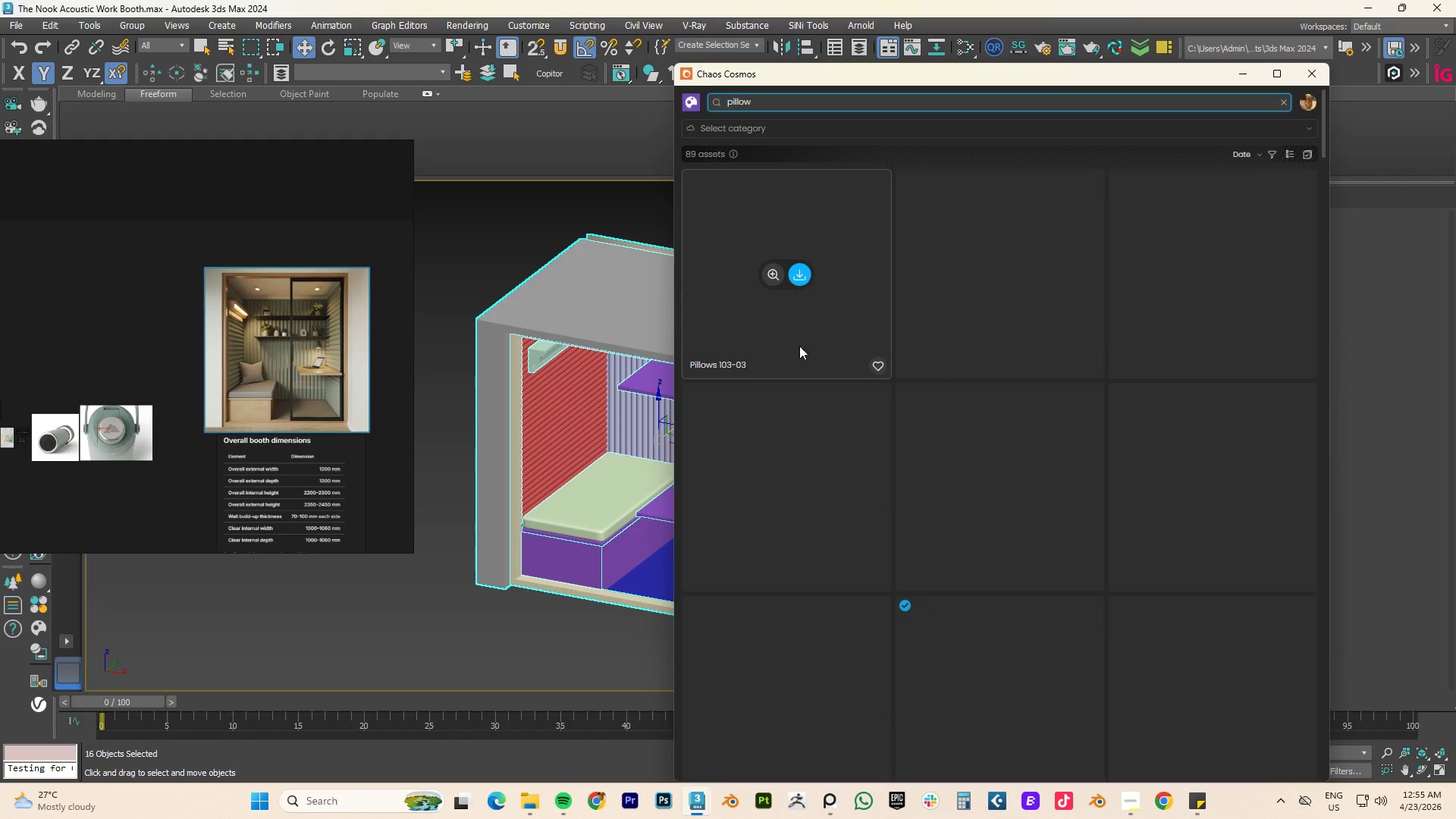 
scroll: coordinate [1072, 559], scroll_direction: down, amount: 6.0
 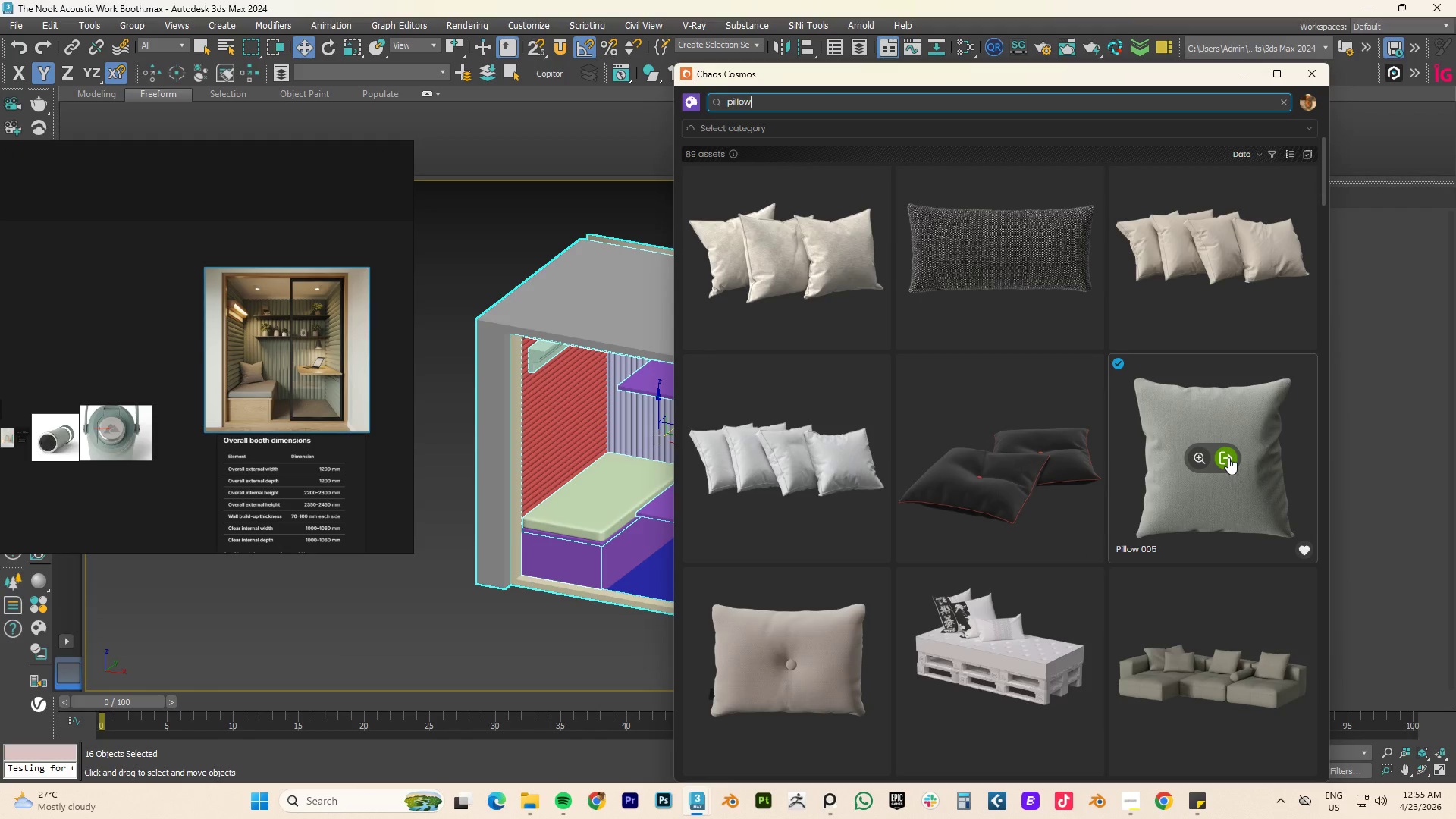 
left_click_drag(start_coordinate=[1228, 457], to_coordinate=[595, 457])
 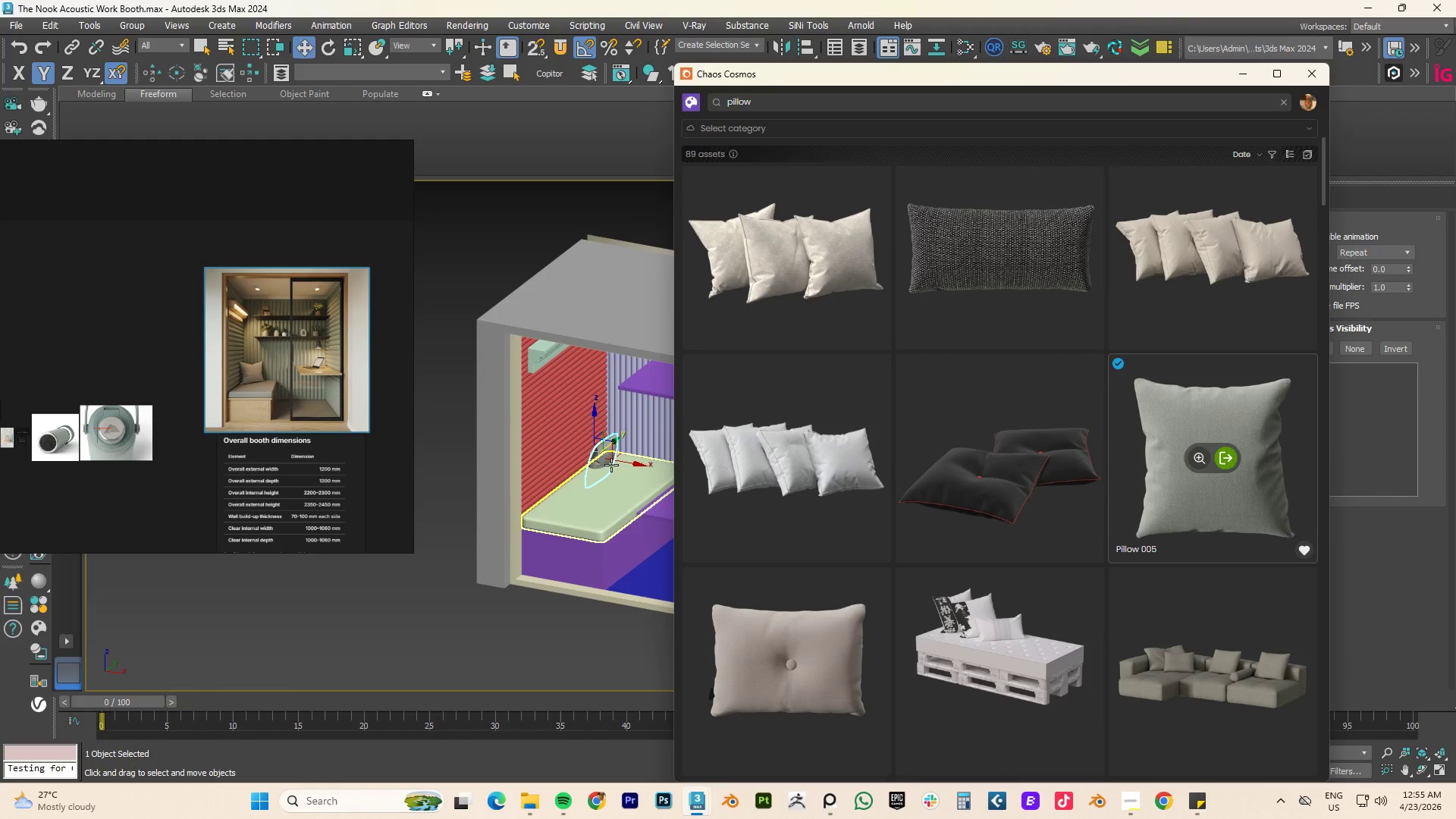 
left_click([617, 481])
 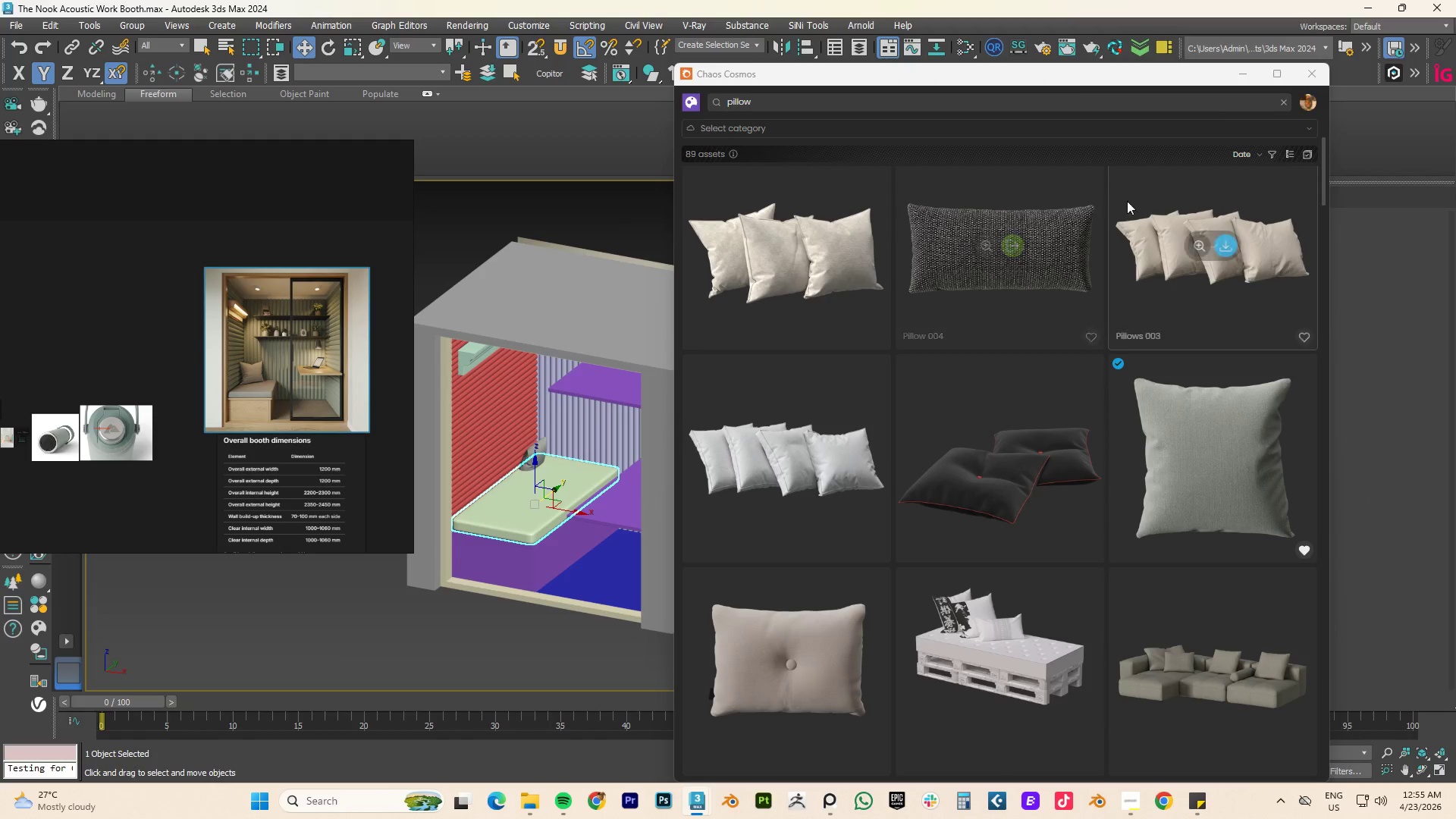 
left_click([1244, 74])
 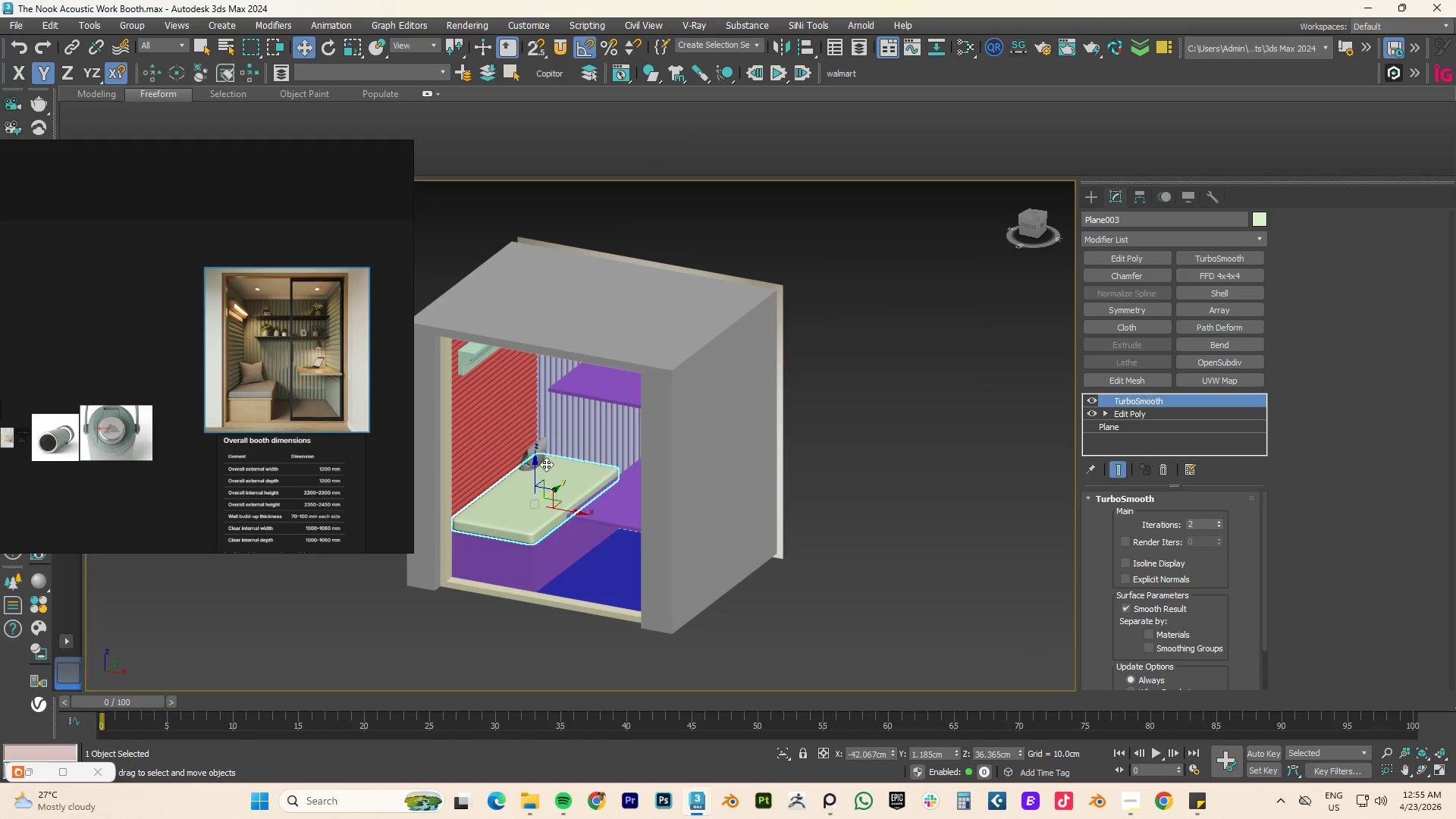 
scroll: coordinate [544, 466], scroll_direction: up, amount: 2.0
 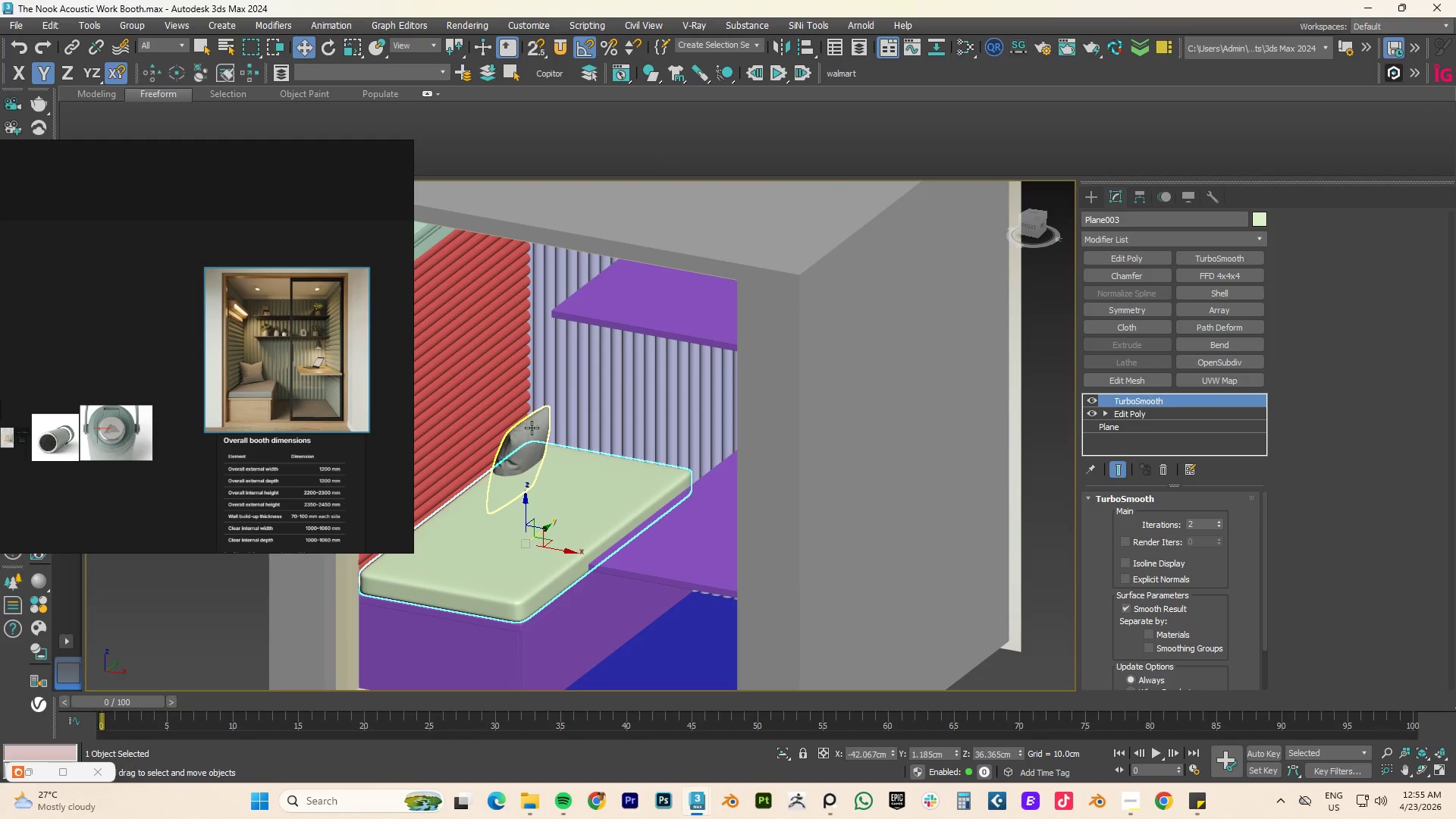 
left_click([532, 428])
 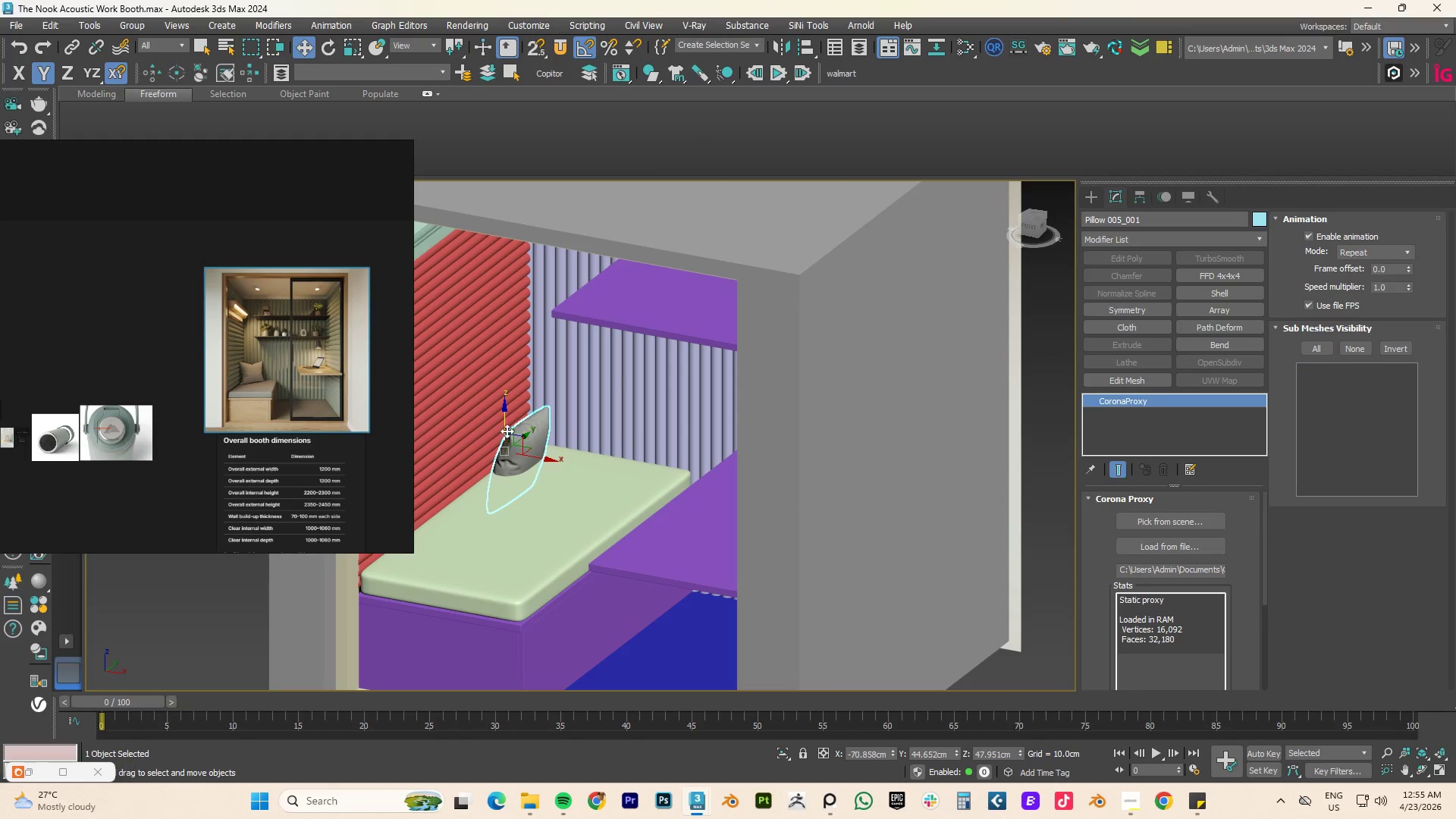 
left_click_drag(start_coordinate=[506, 419], to_coordinate=[524, 389])
 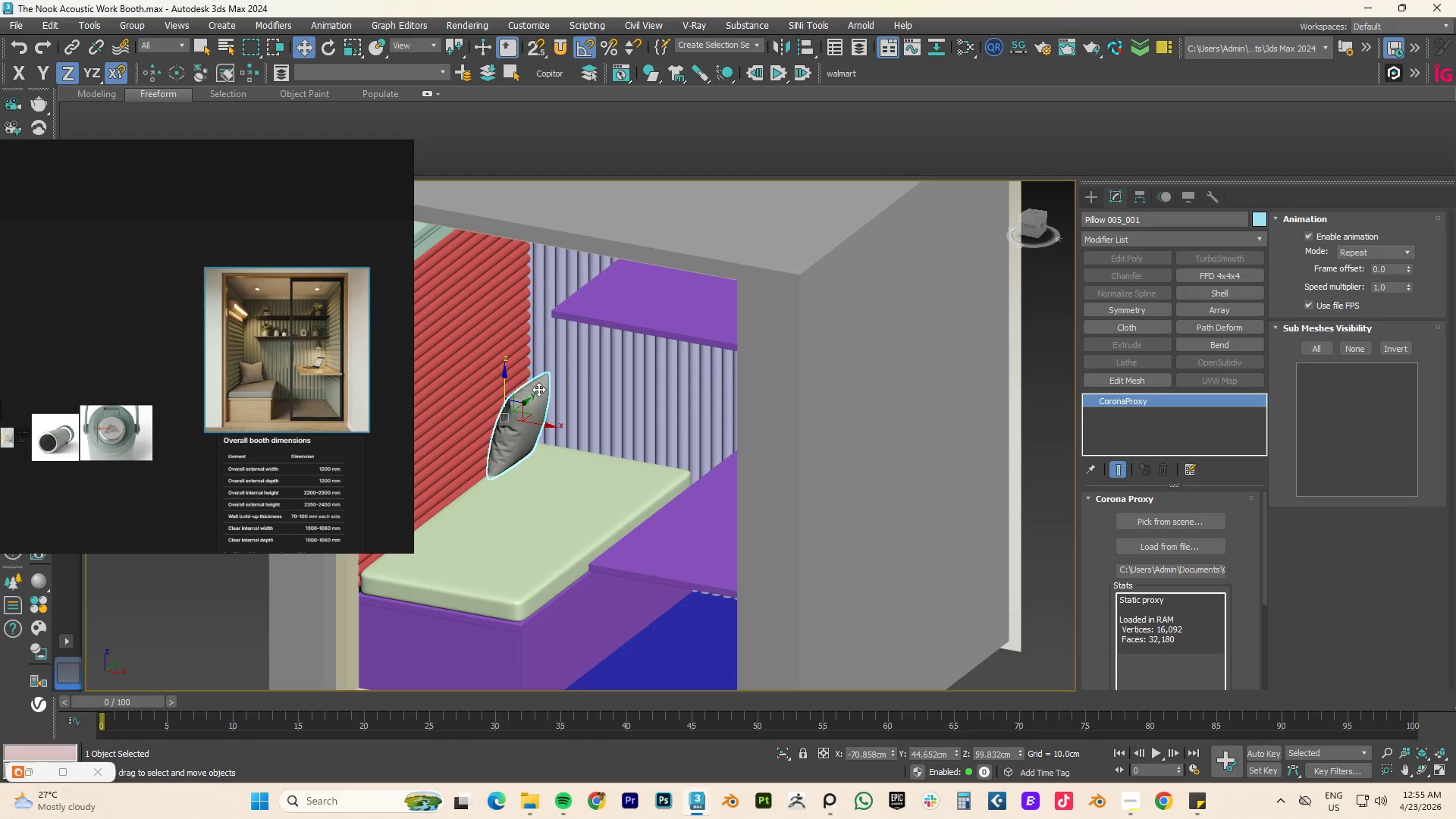 
type(wew)
 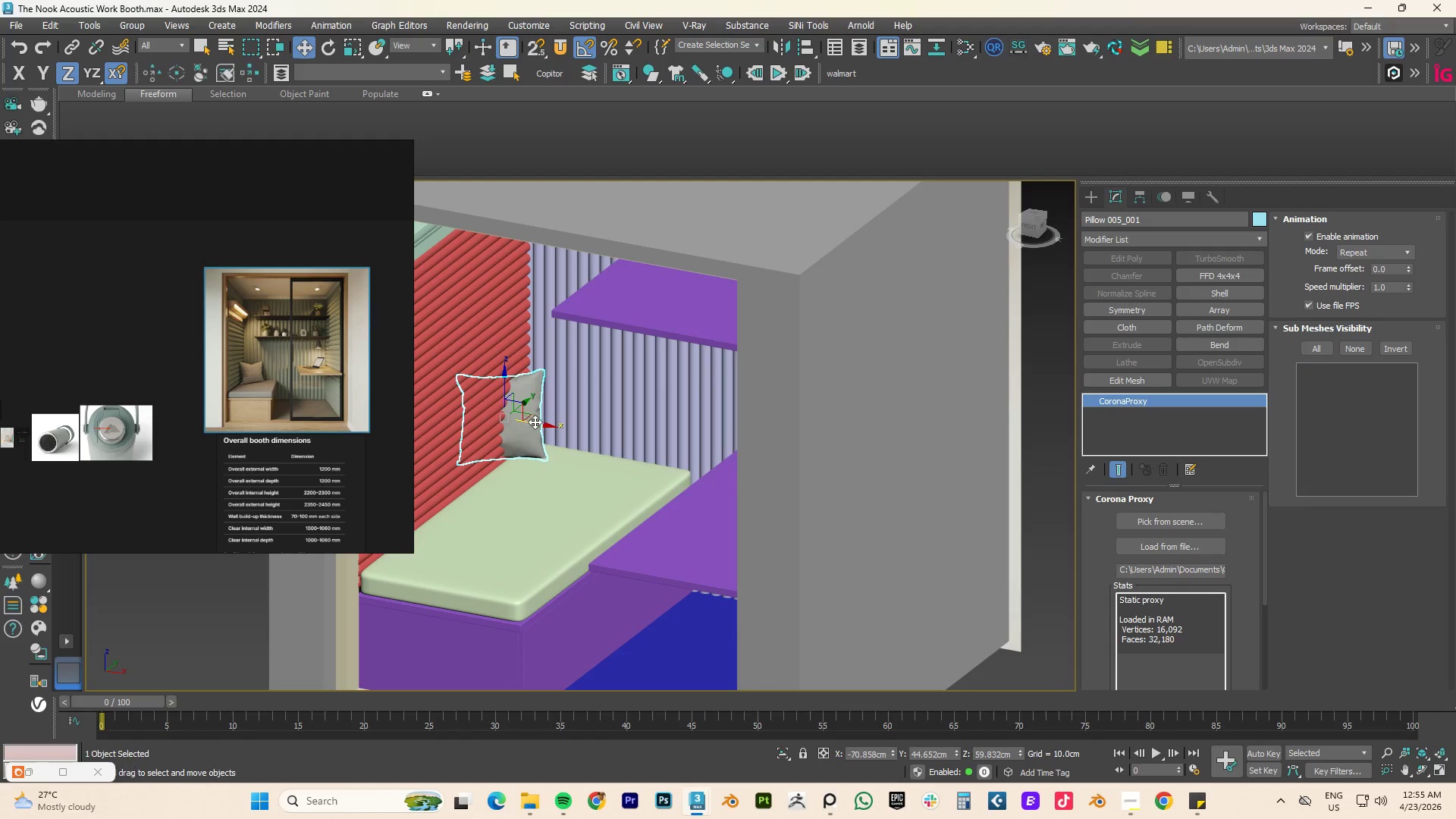 
left_click_drag(start_coordinate=[501, 435], to_coordinate=[598, 421])
 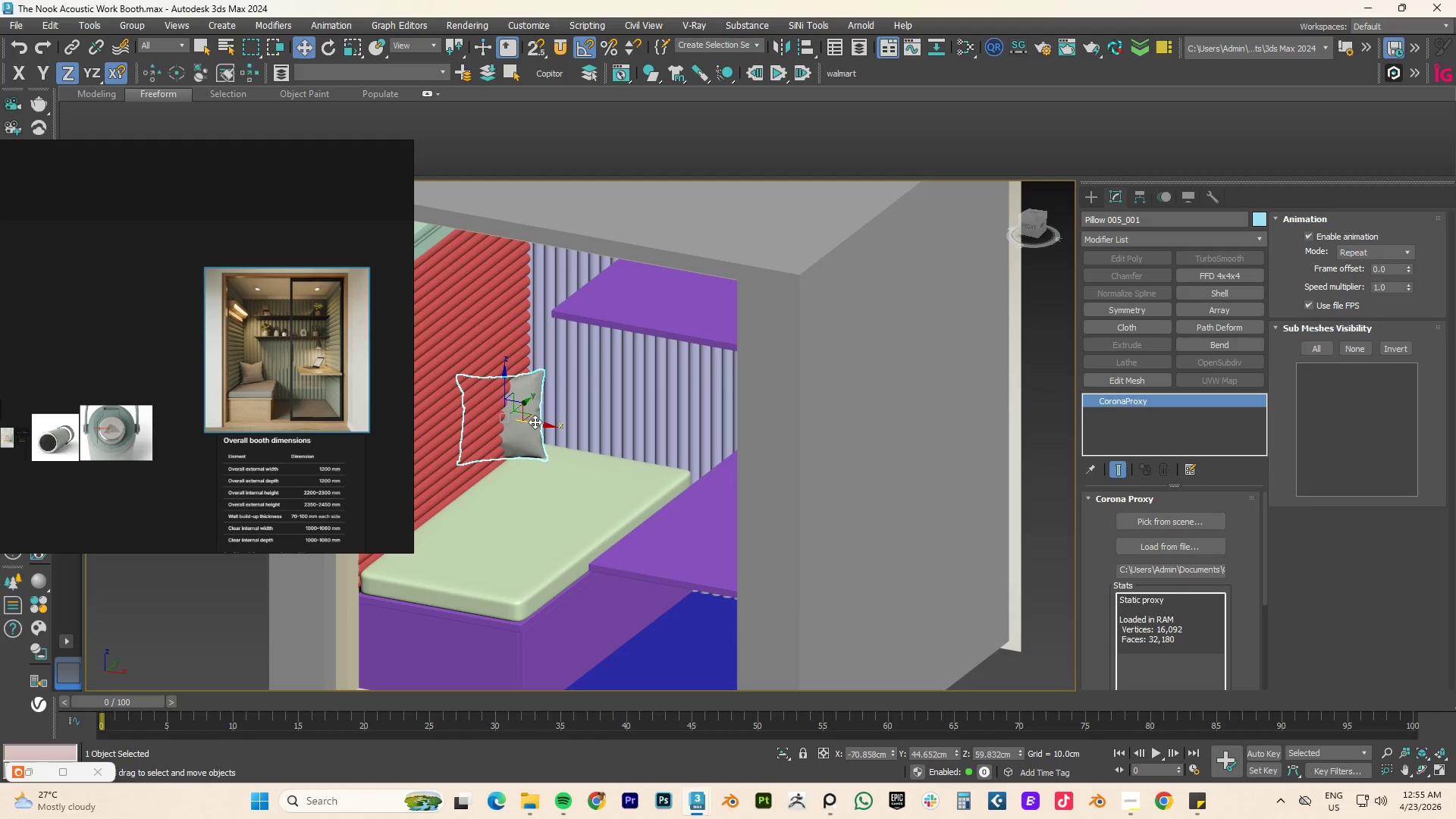 
left_click_drag(start_coordinate=[539, 424], to_coordinate=[588, 424])
 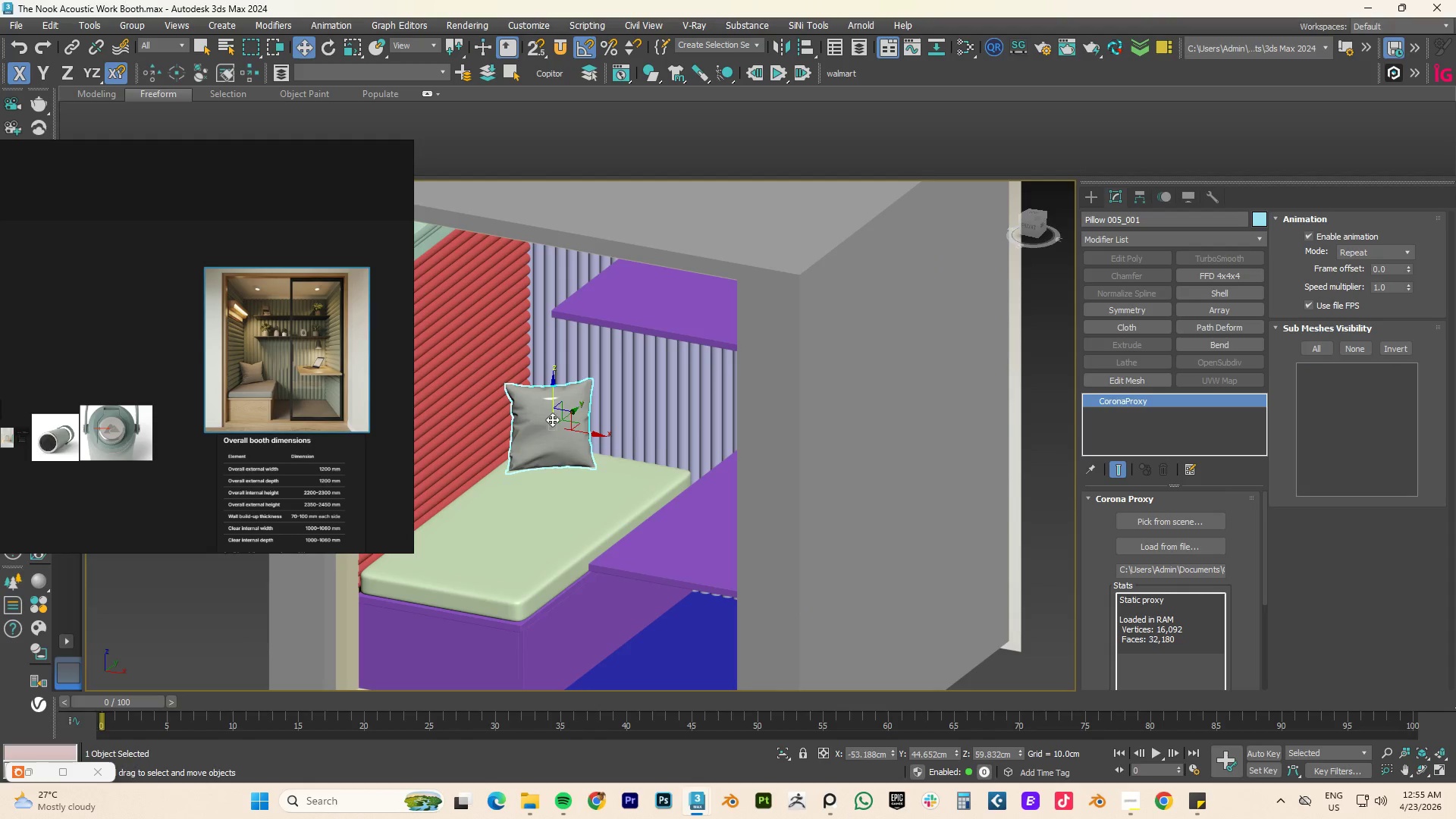 
scroll: coordinate [549, 417], scroll_direction: up, amount: 3.0
 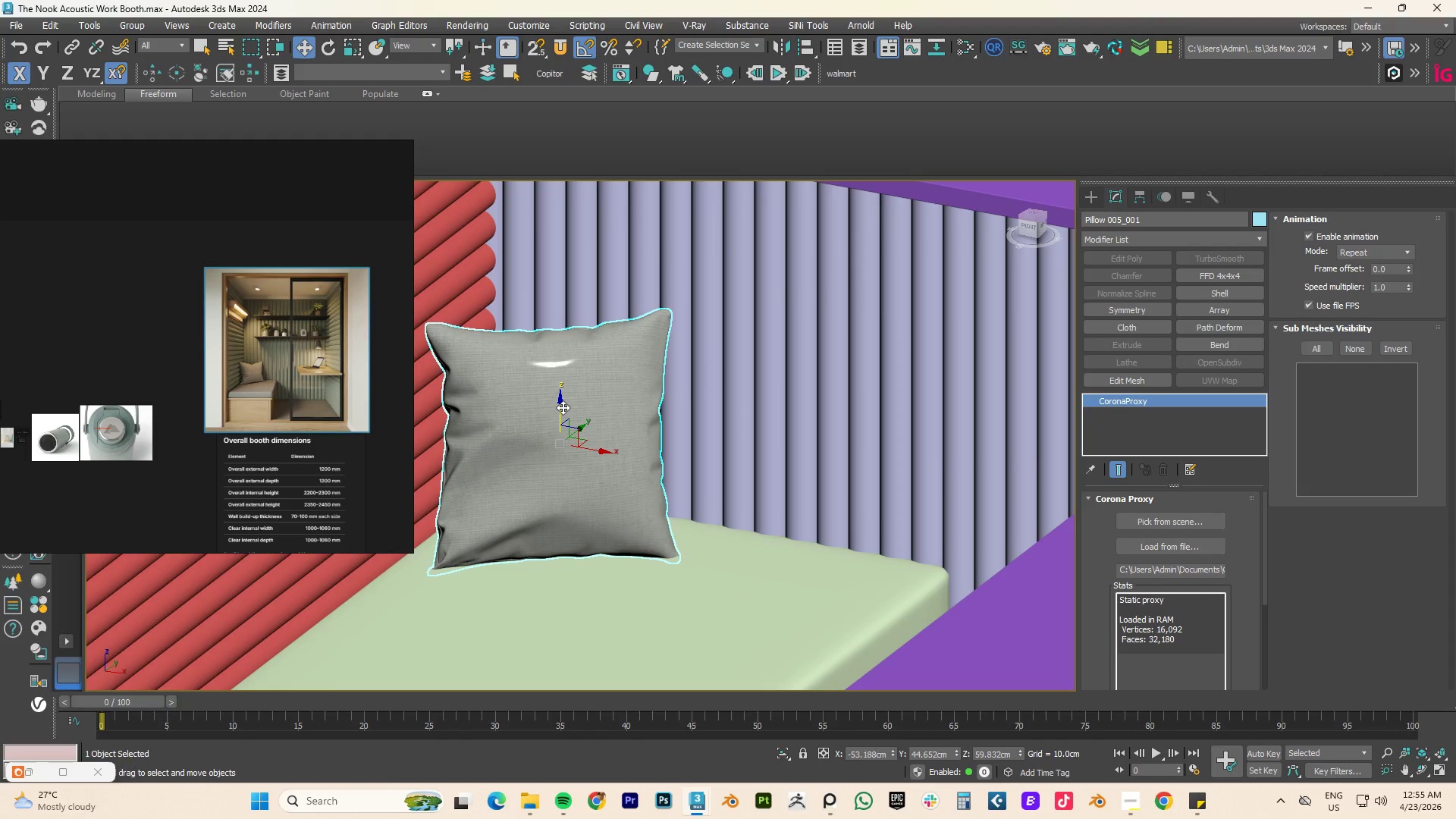 
type(tz)
 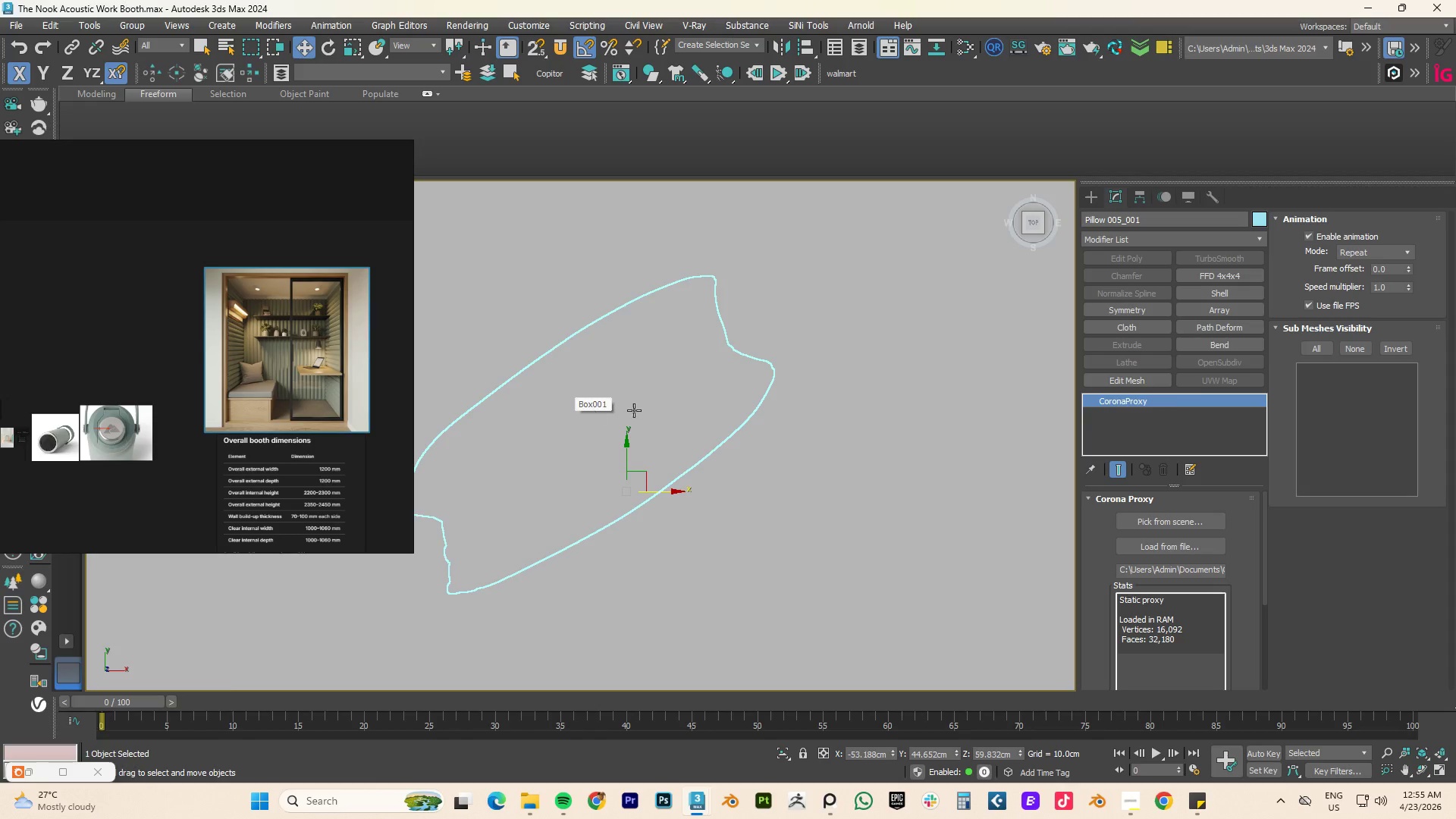 
scroll: coordinate [636, 413], scroll_direction: down, amount: 3.0
 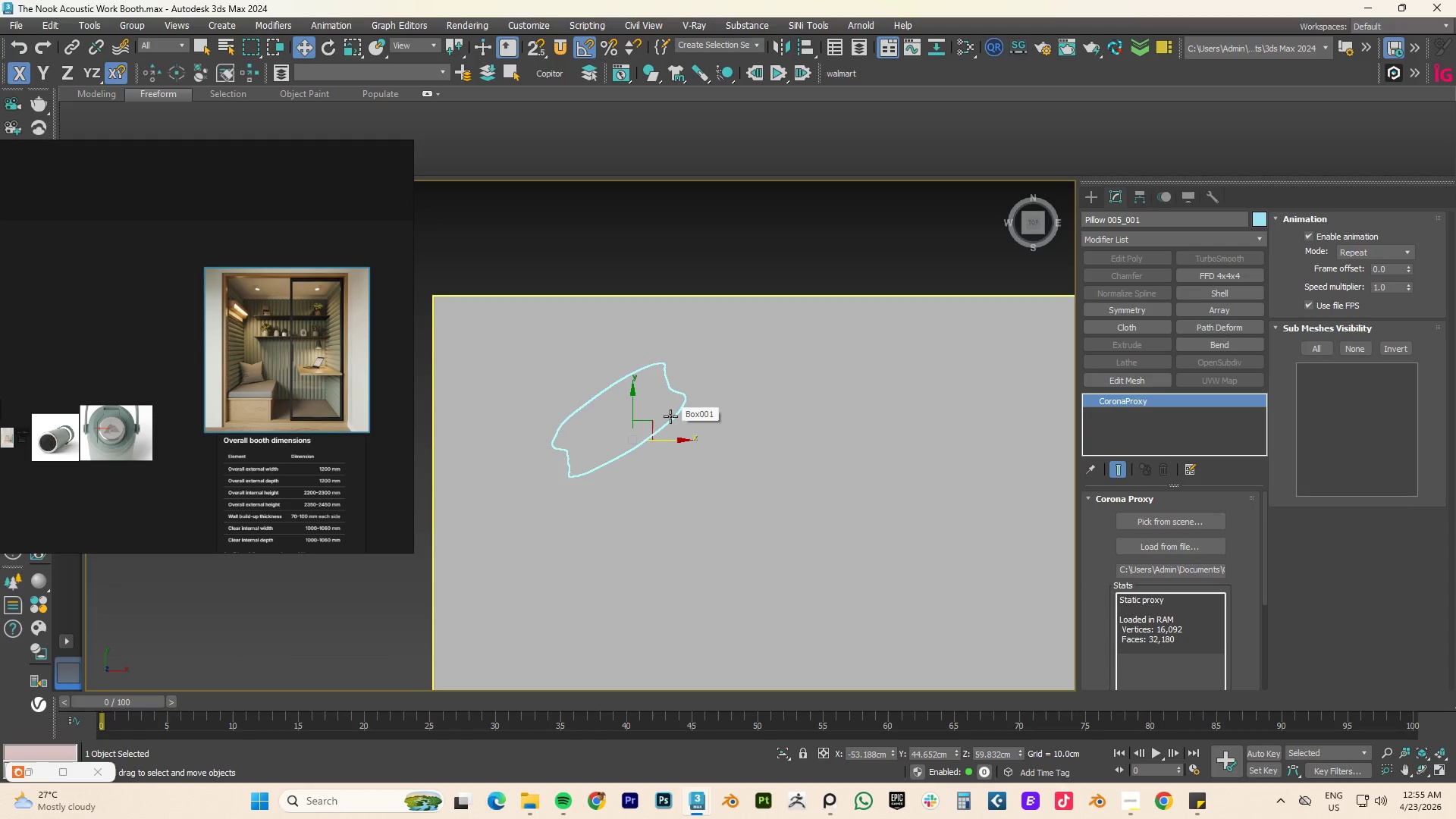 
key(F3)
 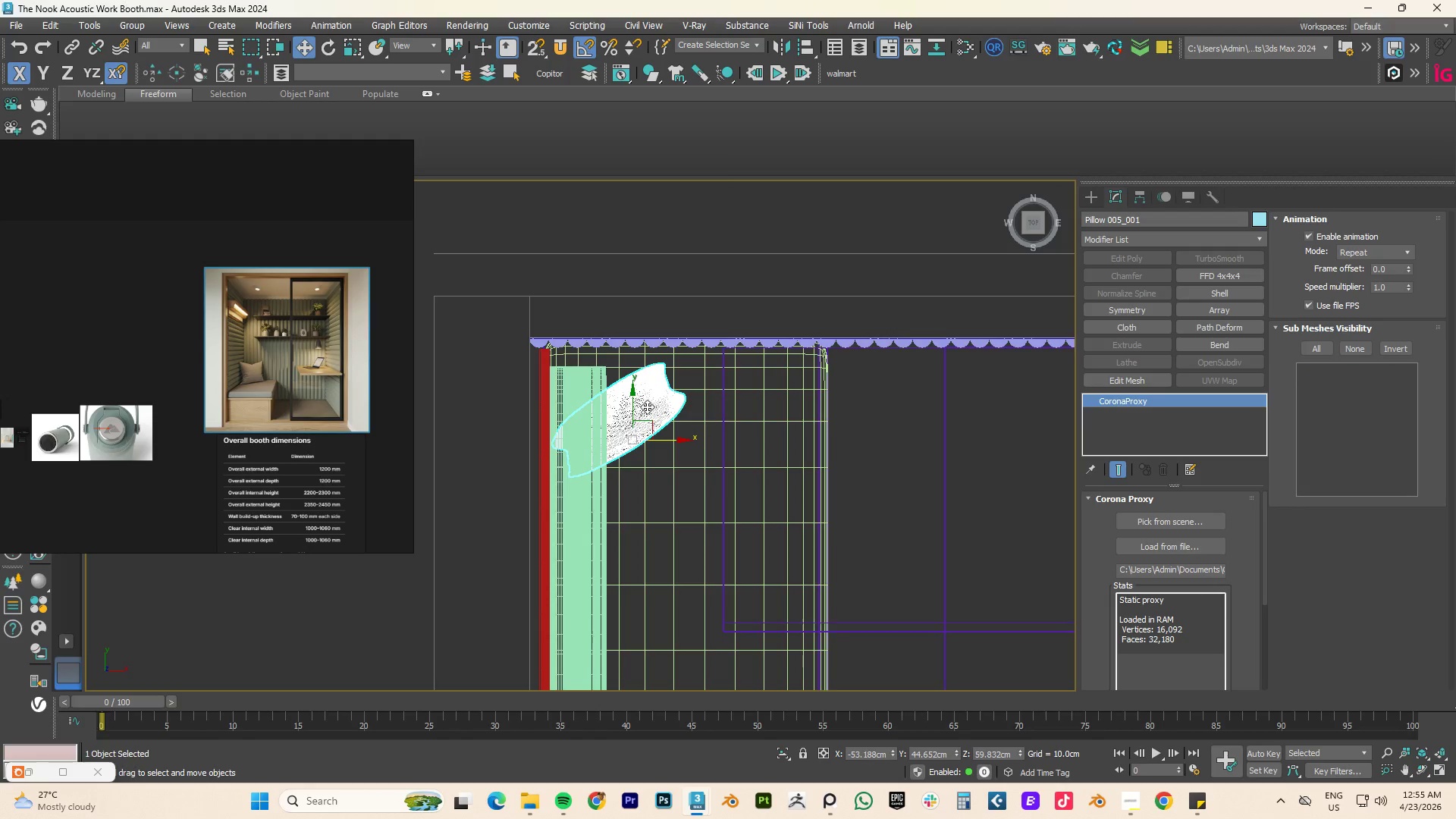 
scroll: coordinate [645, 409], scroll_direction: up, amount: 2.0
 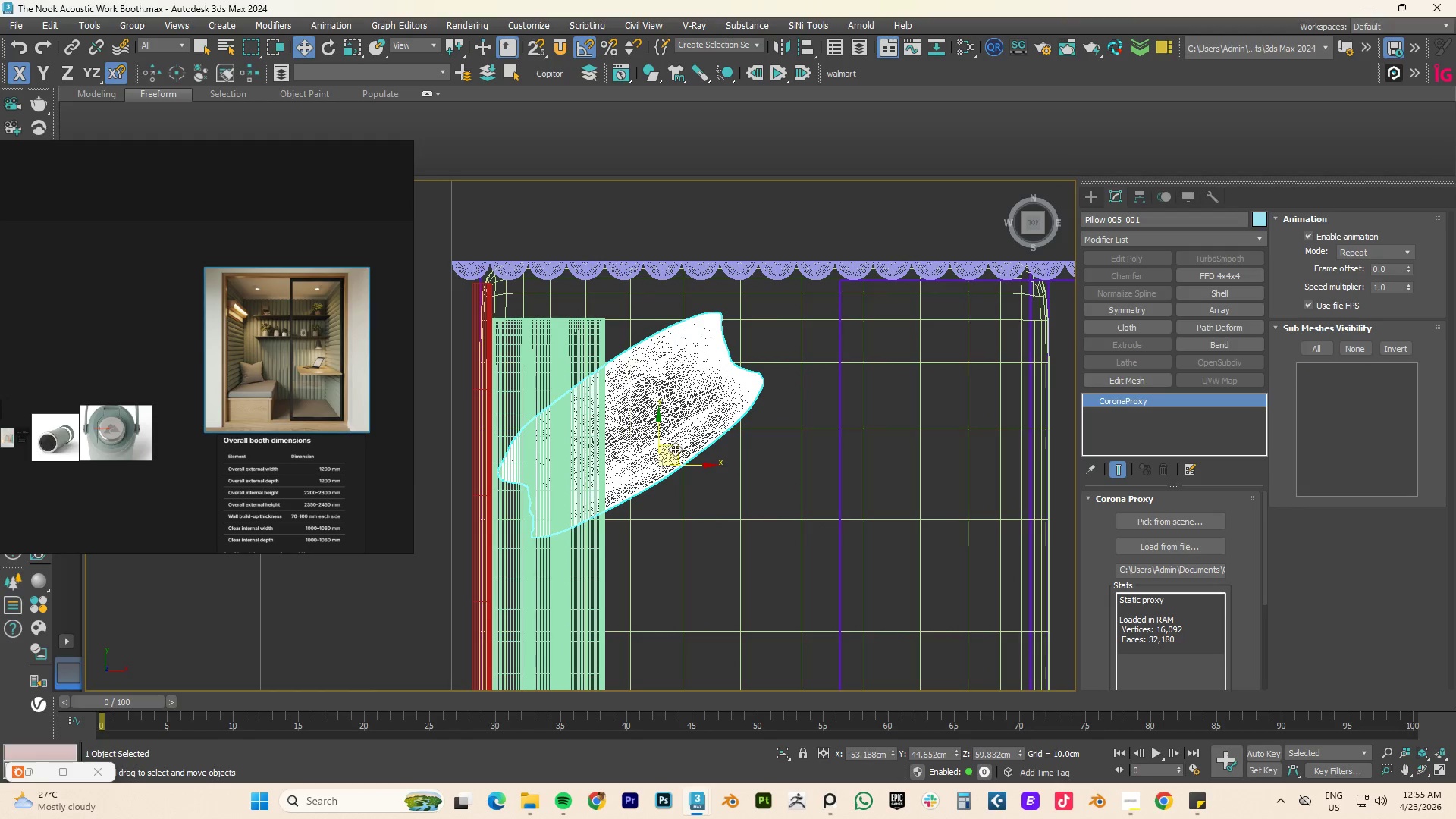 
left_click_drag(start_coordinate=[676, 450], to_coordinate=[673, 407])
 